 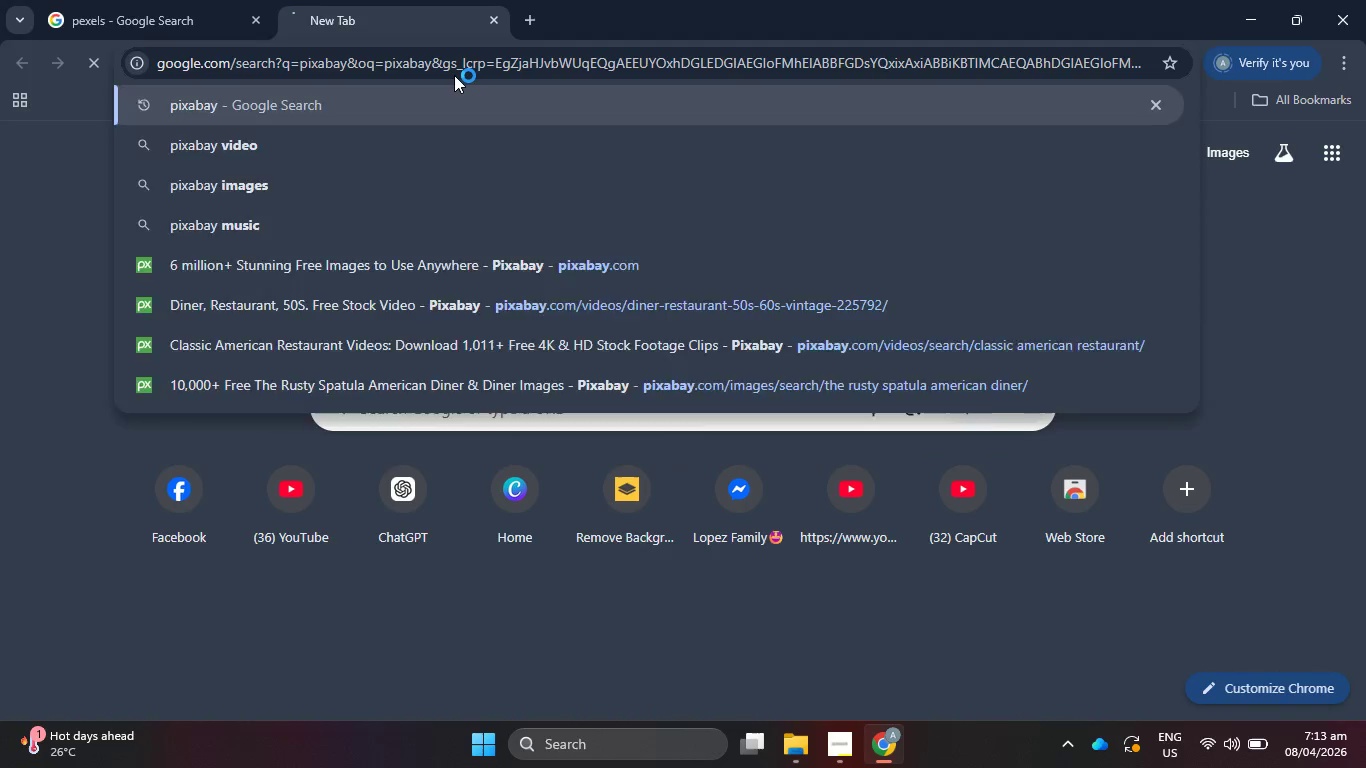 
key(Enter)
 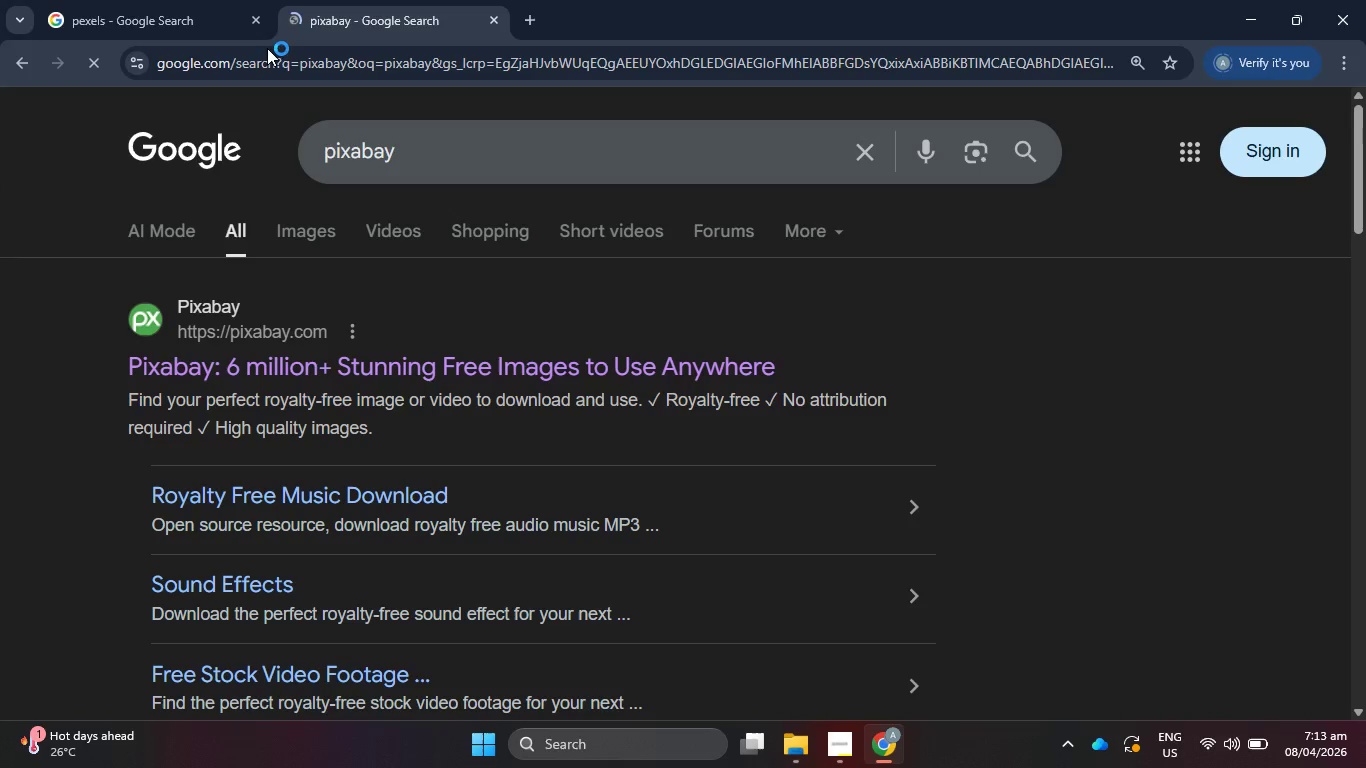 
left_click([324, 370])
 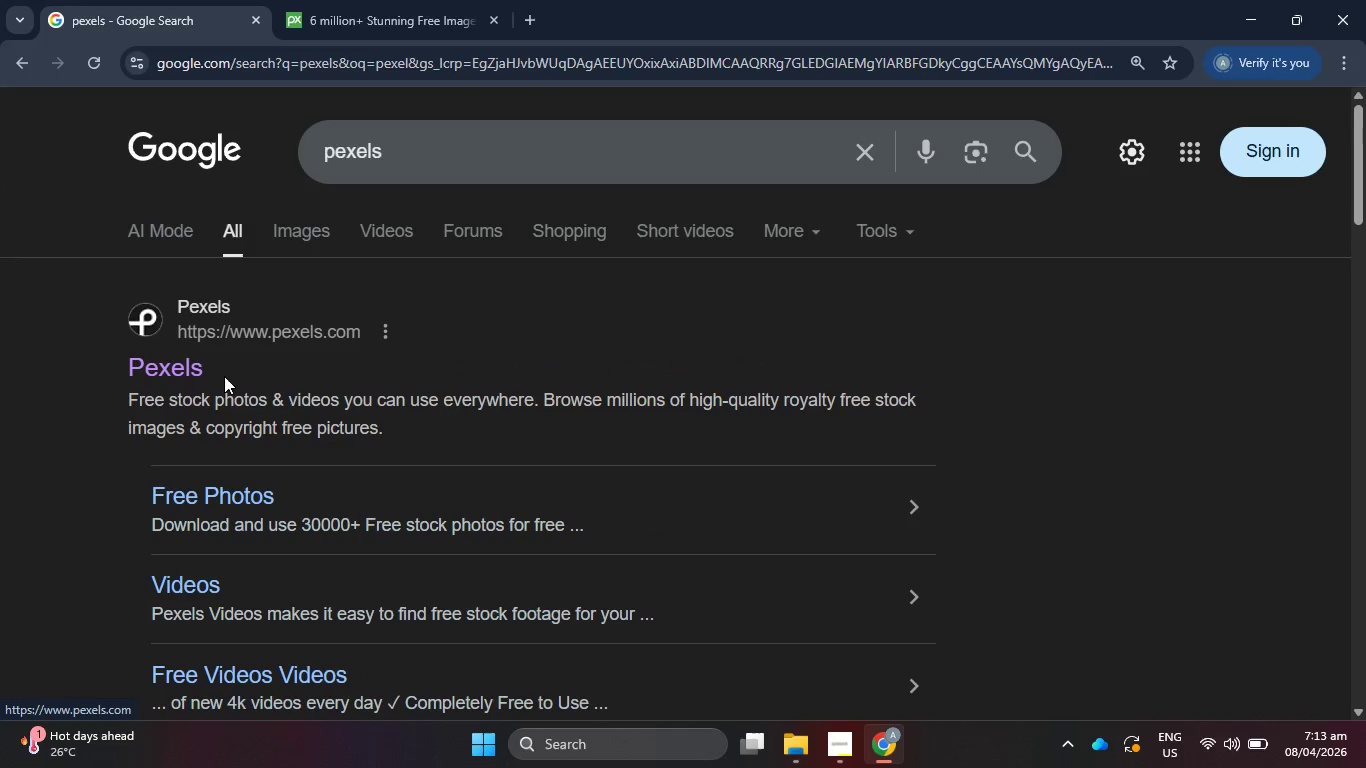 
double_click([419, 0])
 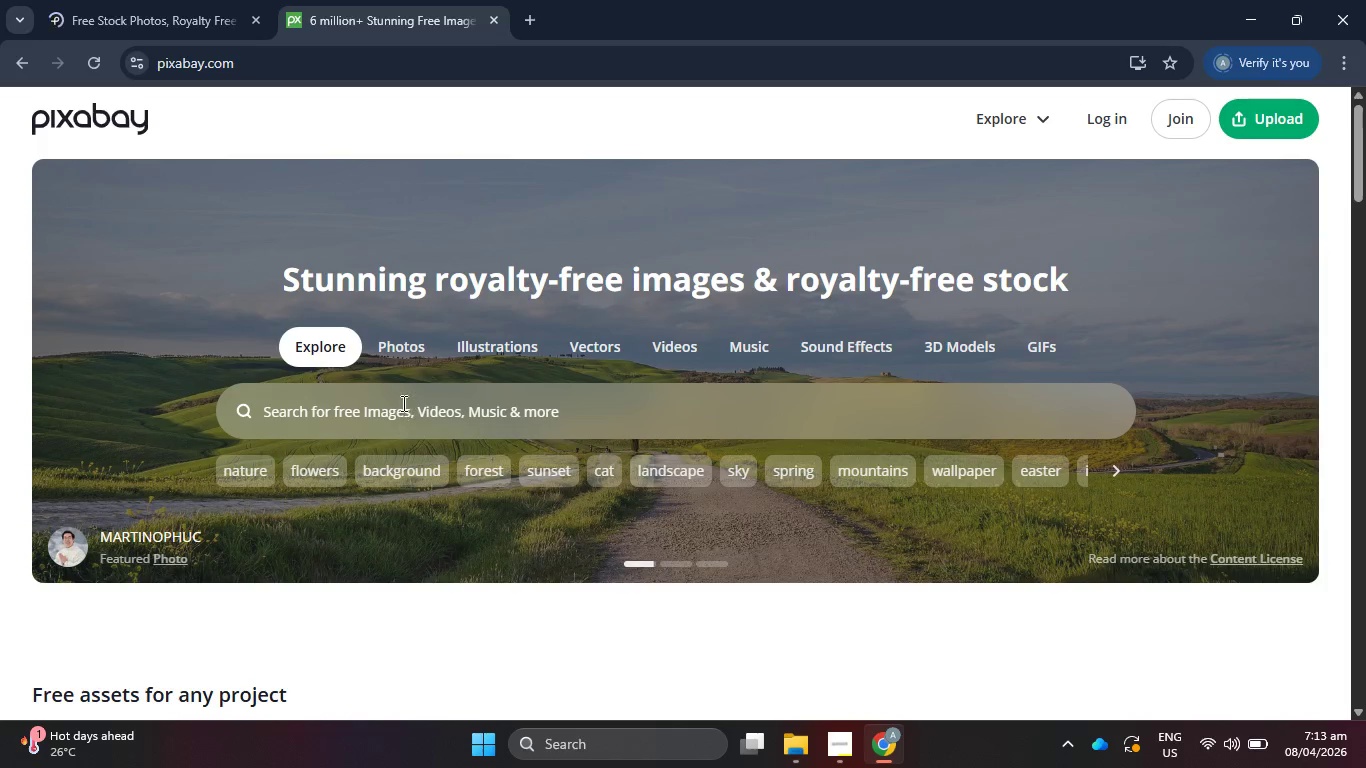 
scroll: coordinate [278, 385], scroll_direction: down, amount: 3.0
 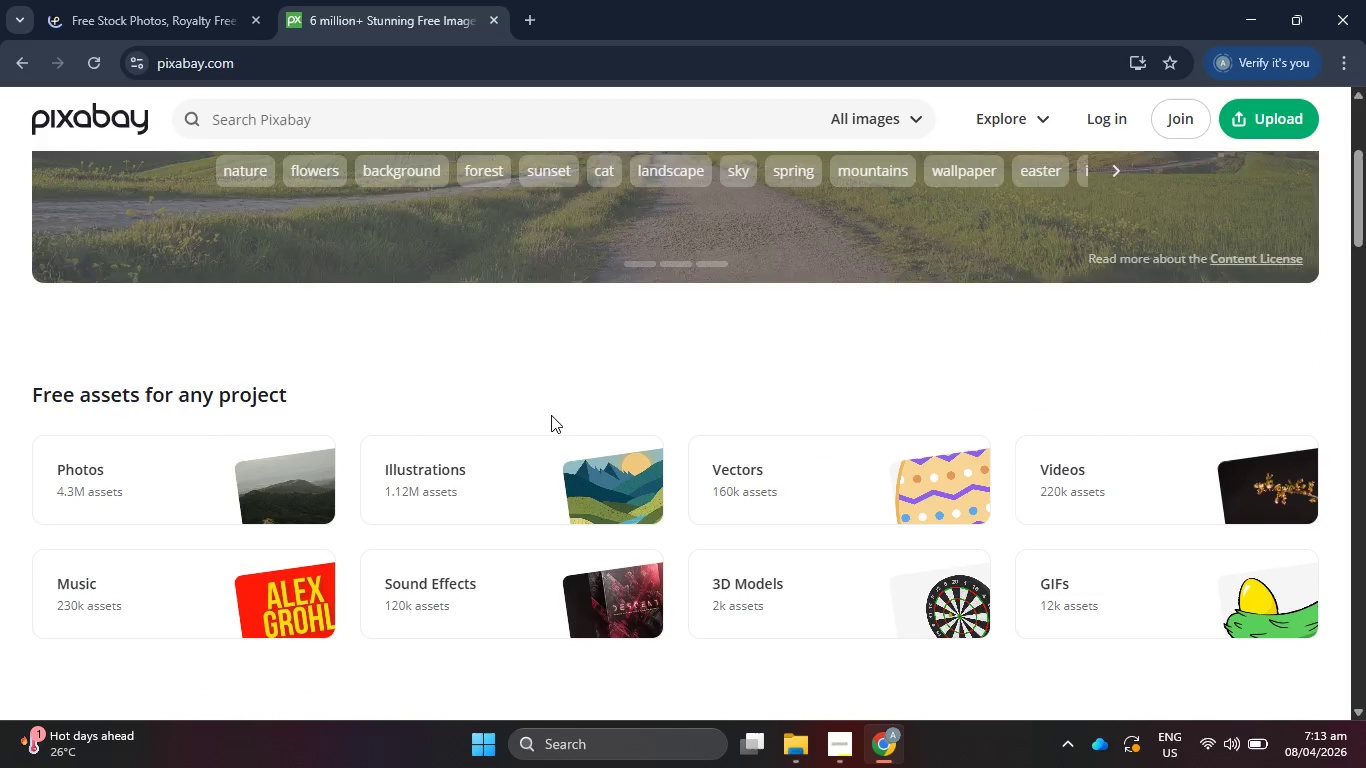 
scroll: coordinate [551, 409], scroll_direction: up, amount: 3.0
 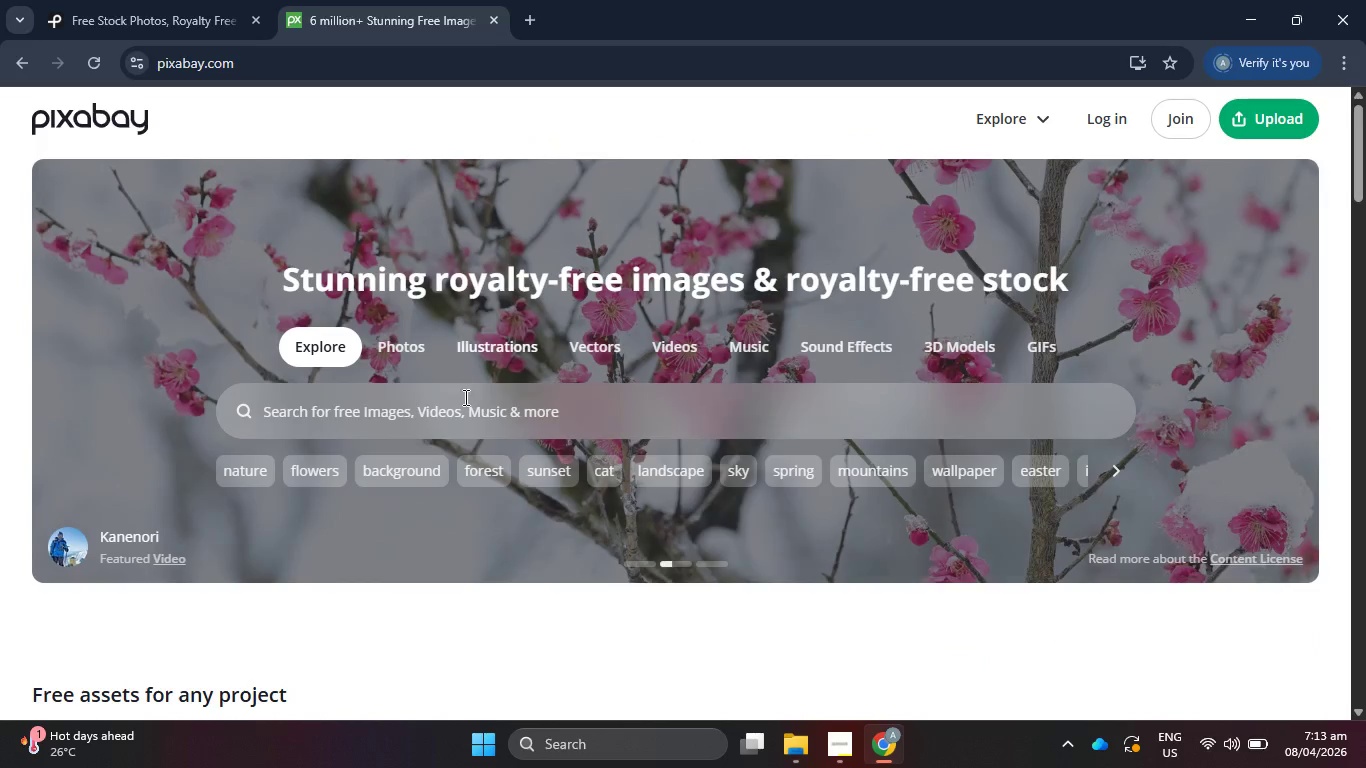 
left_click([464, 407])
 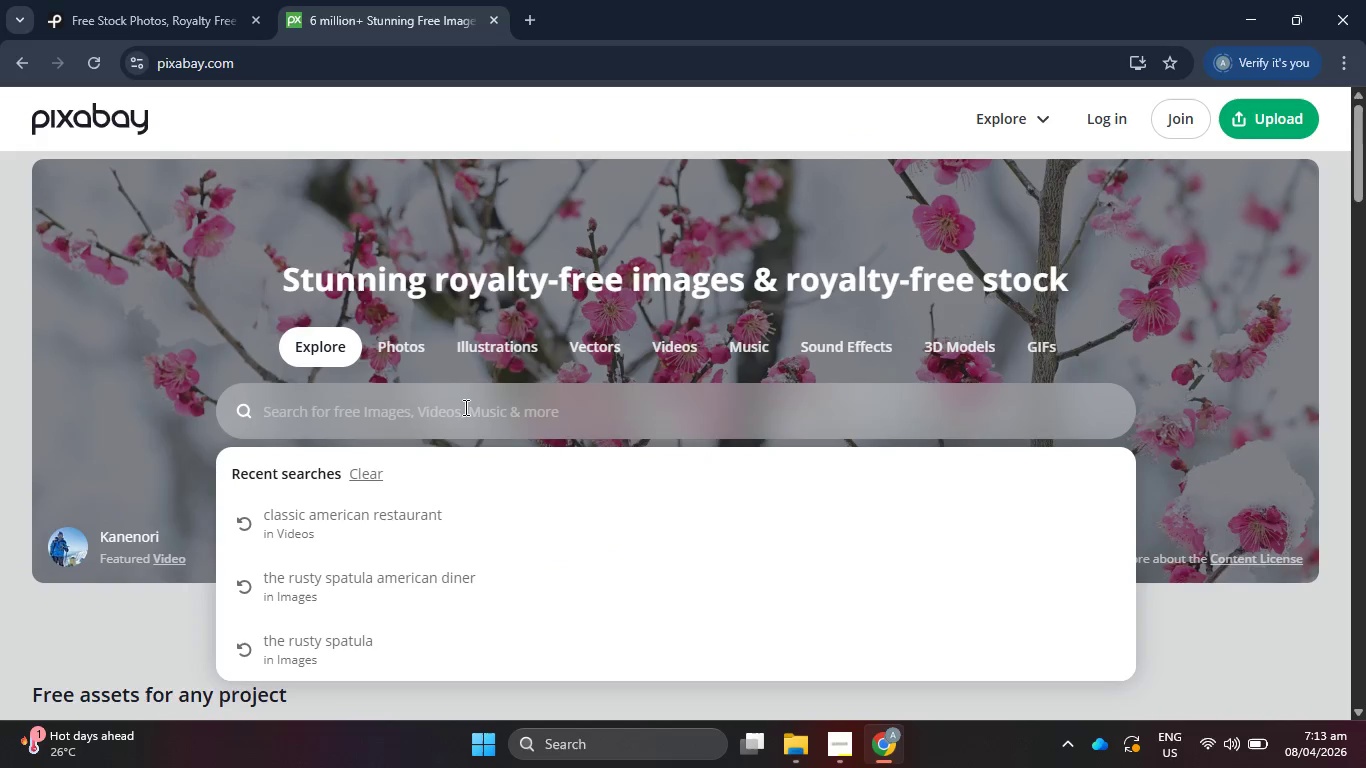 
type(classic historic american restaurant)
 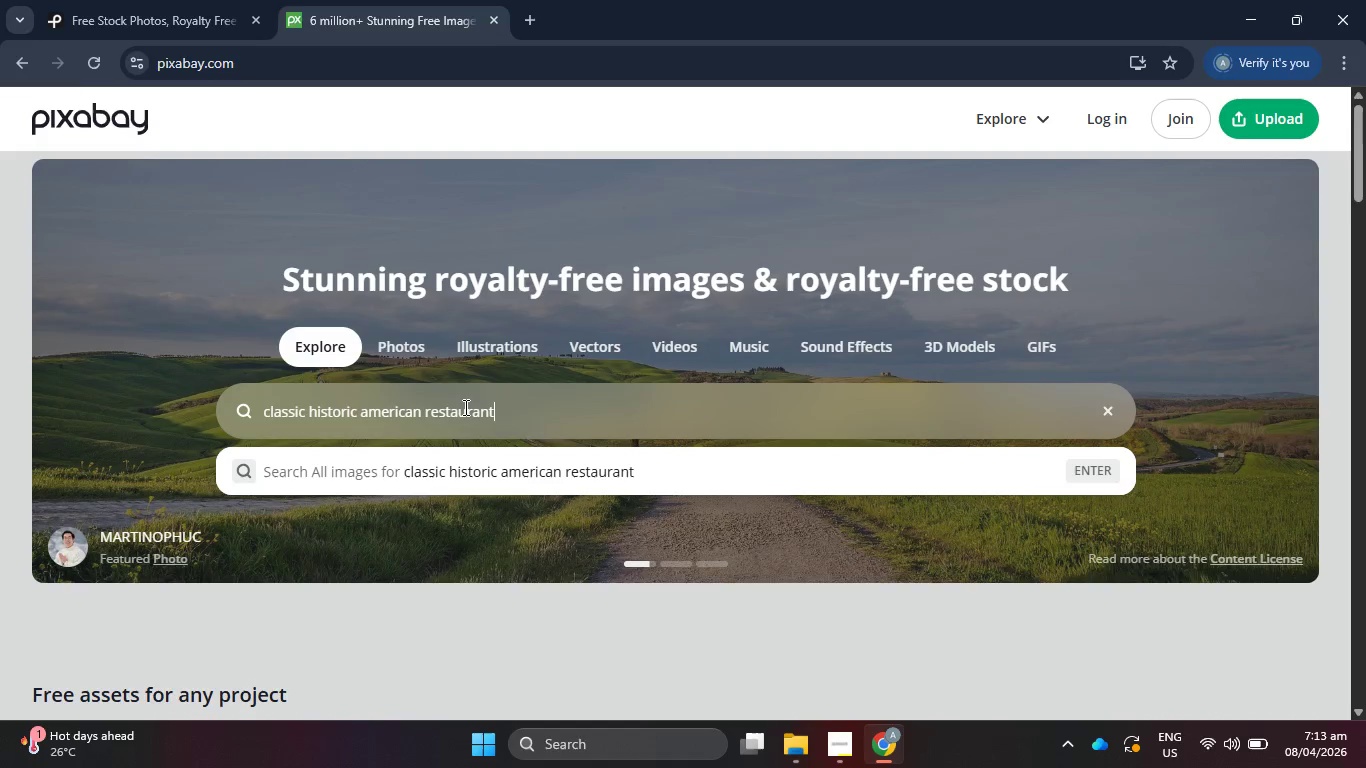 
key(Enter)
 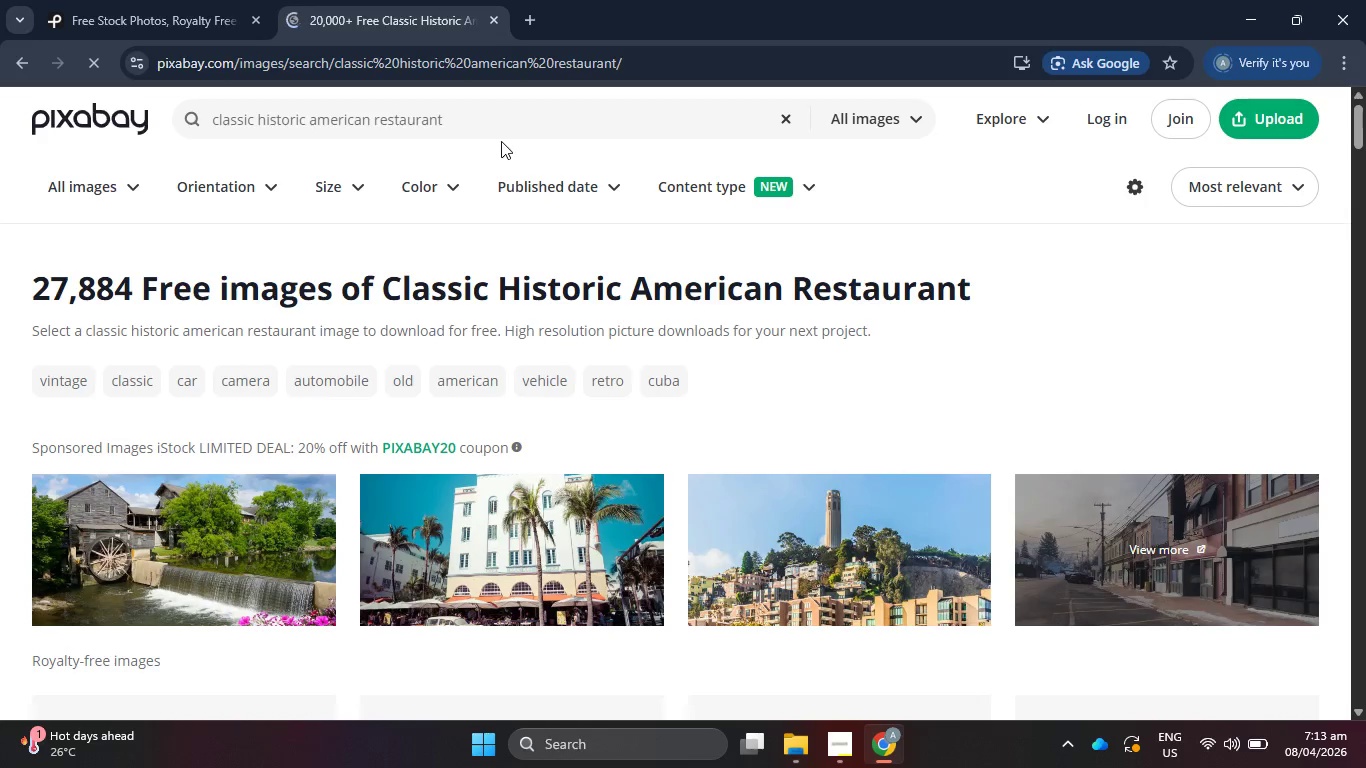 
left_click_drag(start_coordinate=[258, 117], to_coordinate=[165, 117])
 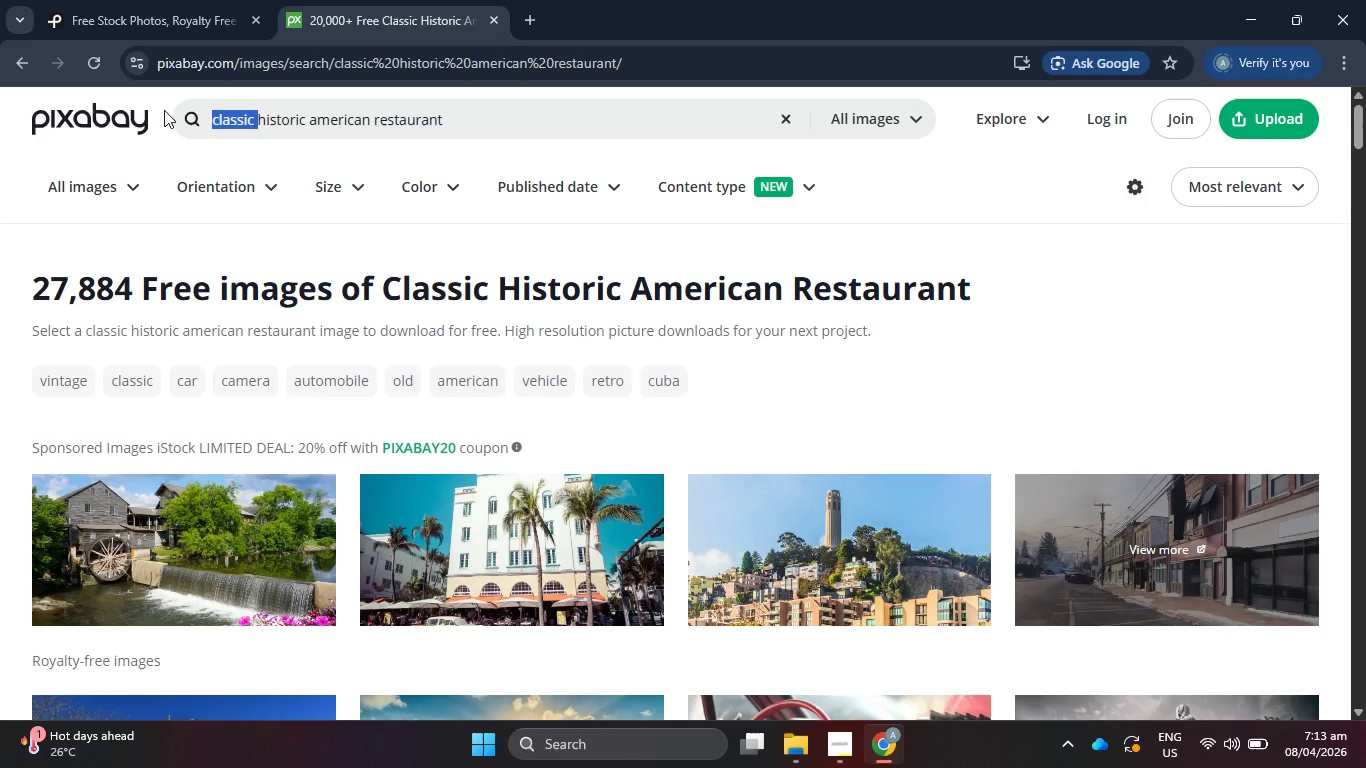 
key(Backspace)
 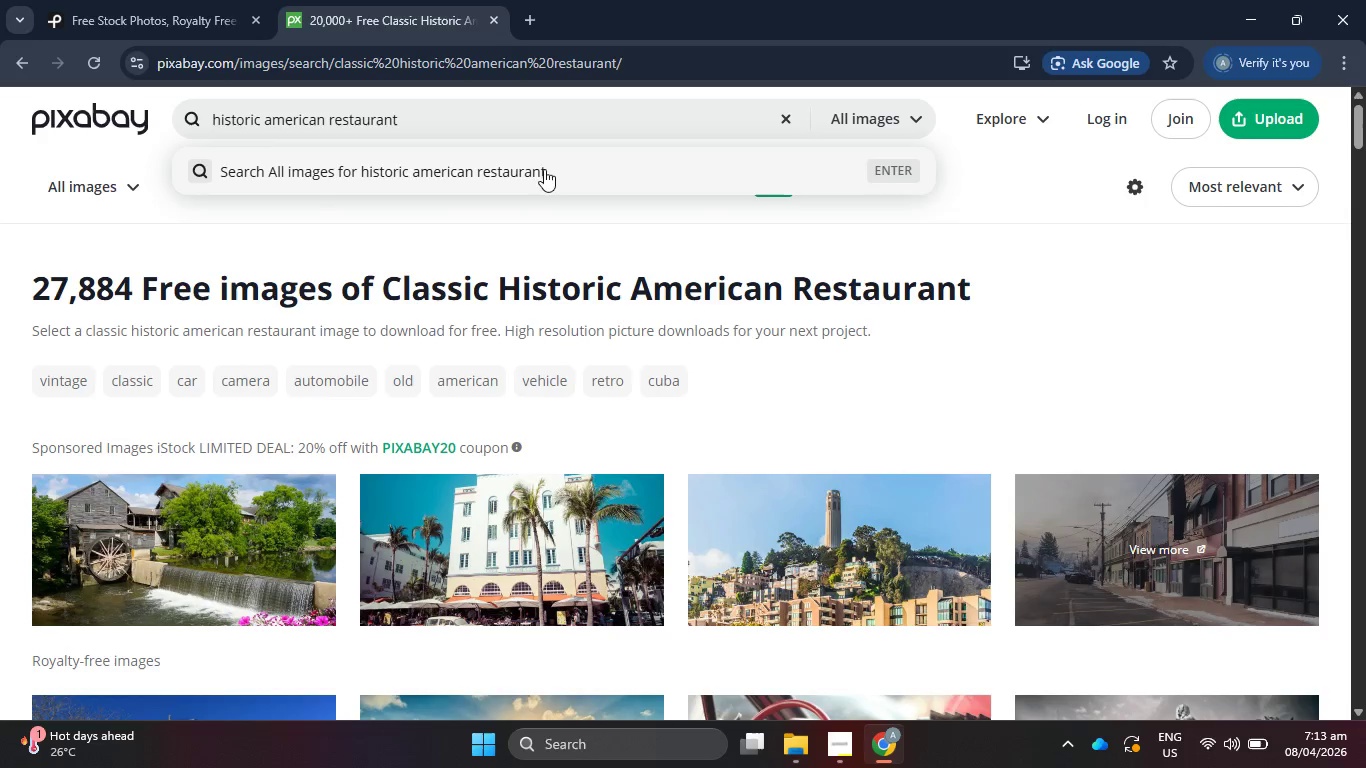 
left_click_drag(start_coordinate=[471, 106], to_coordinate=[128, 119])
 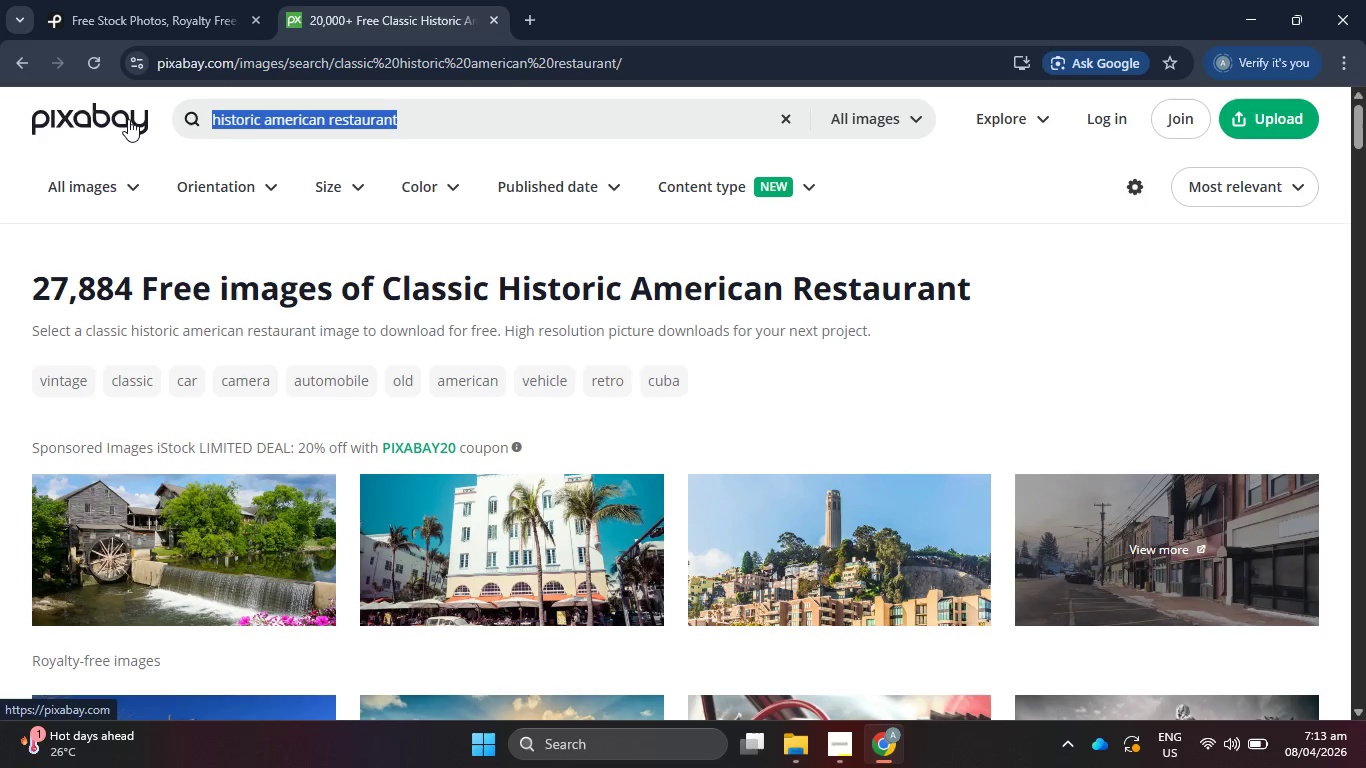 
key(Control+C)
 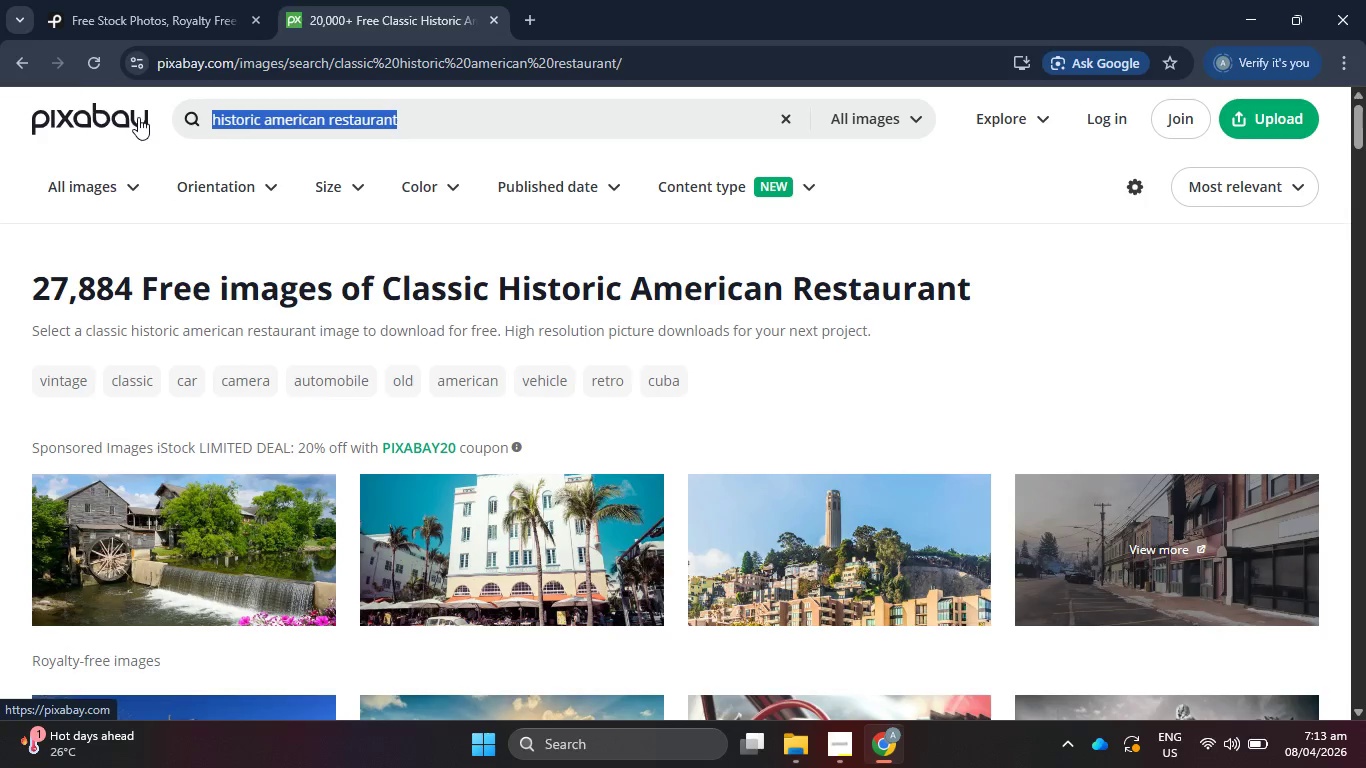 
key(Enter)
 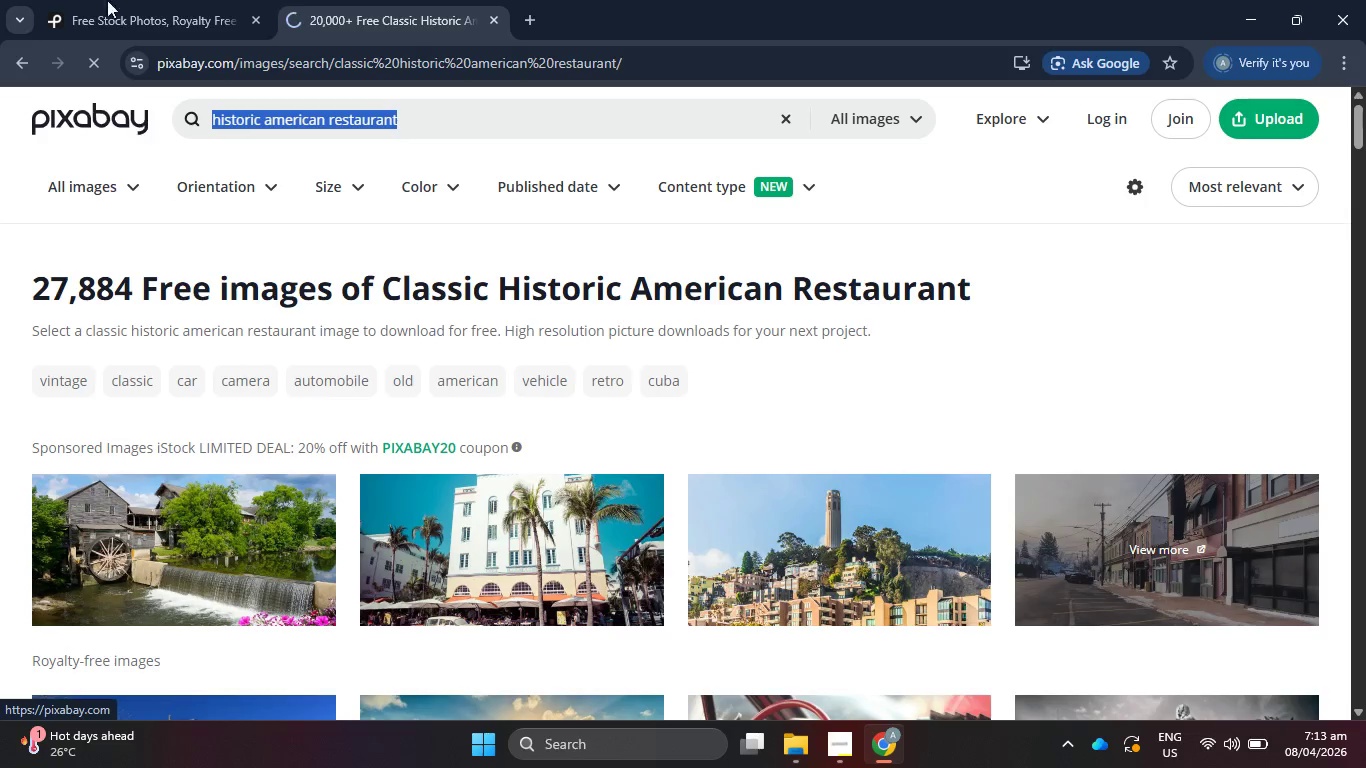 
left_click([126, 0])
 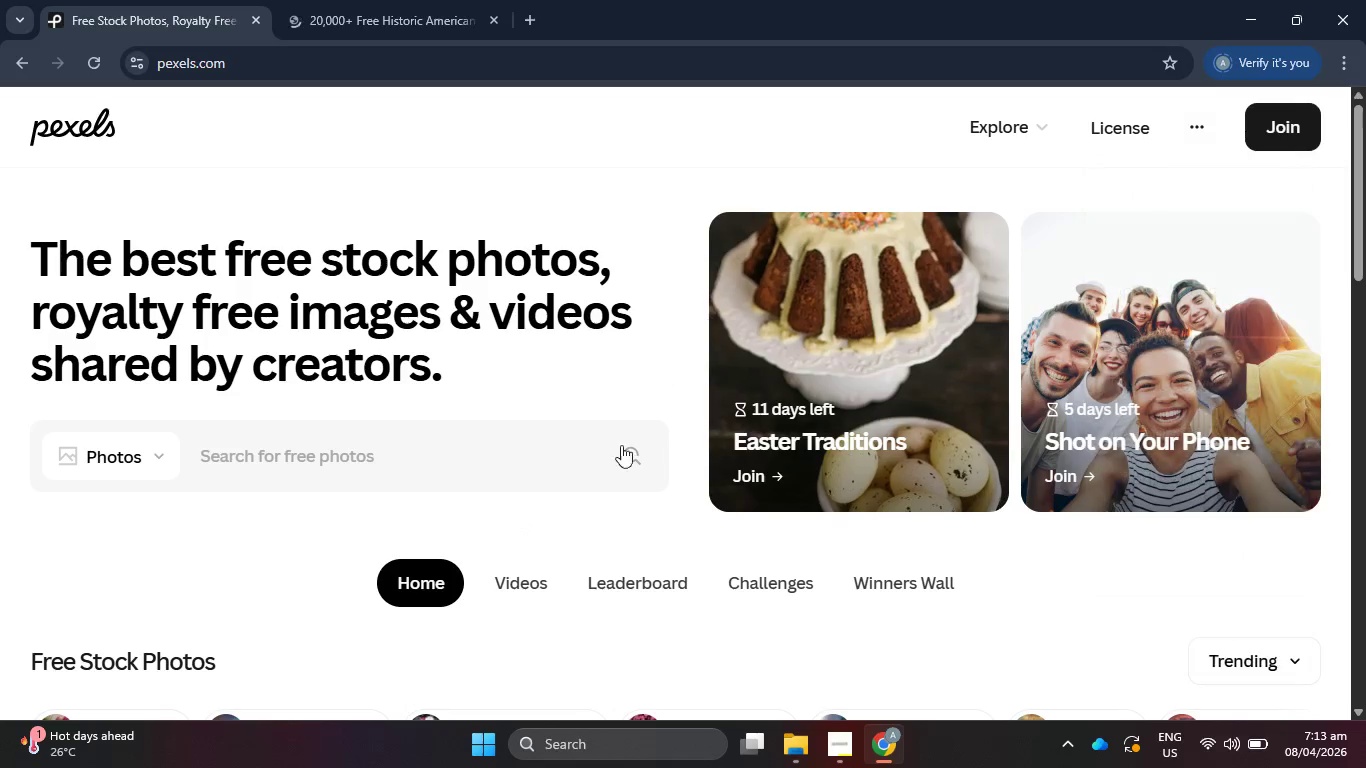 
left_click([136, 446])
 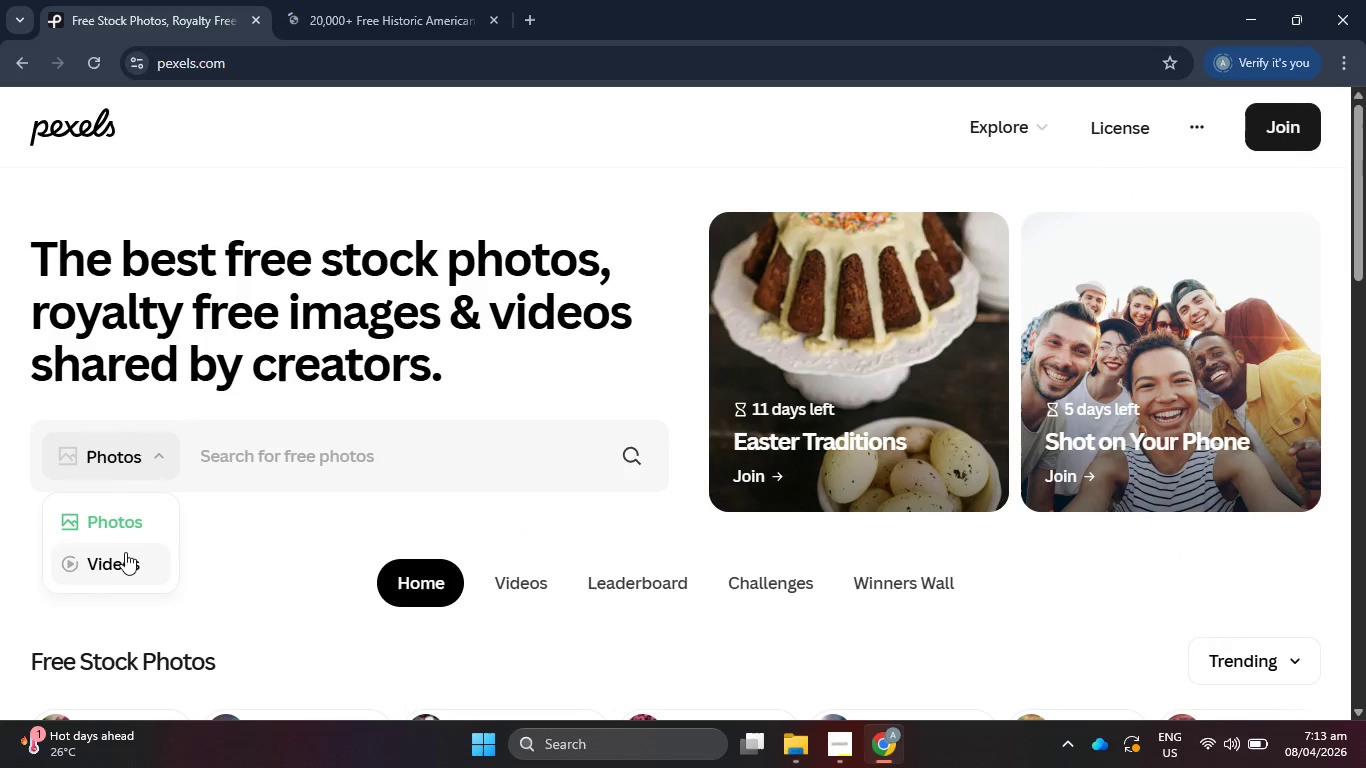 
left_click([128, 562])
 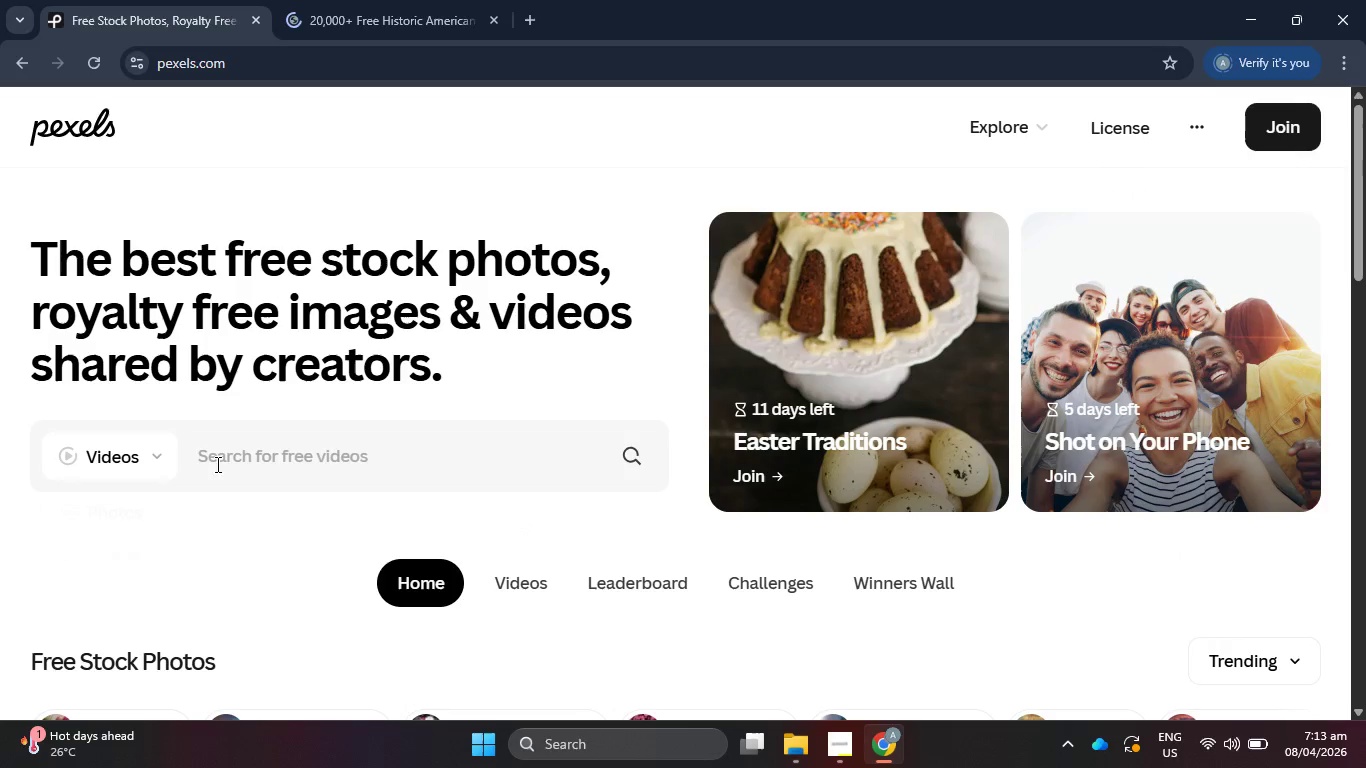 
left_click([224, 460])
 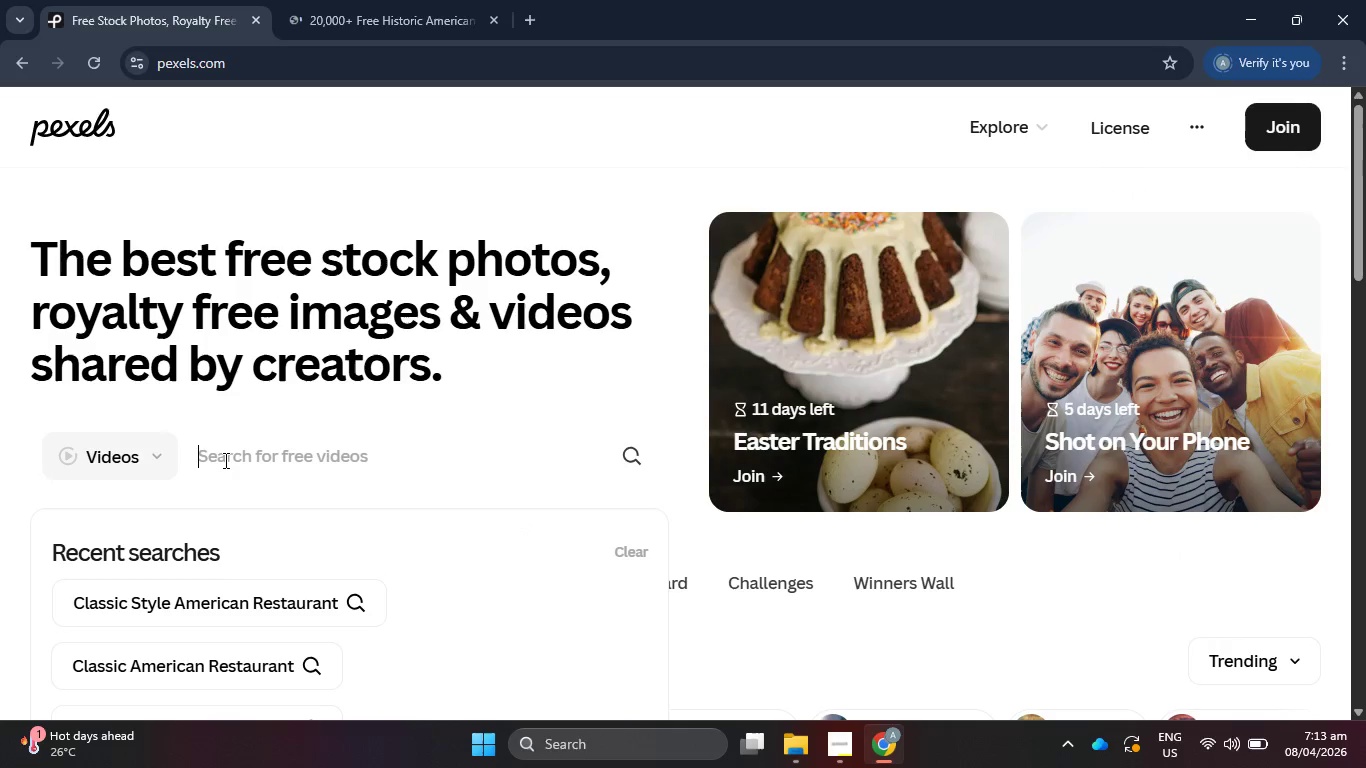 
key(Control+V)
 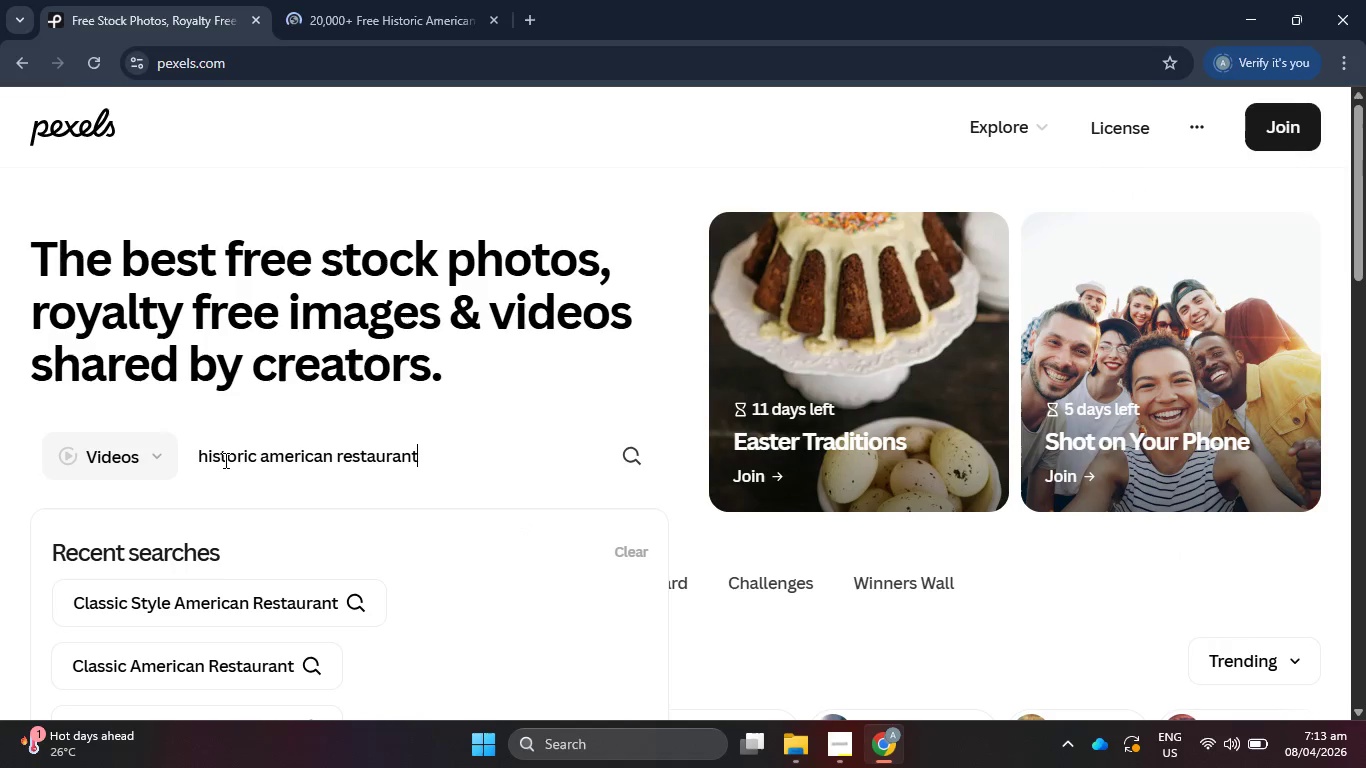 
key(Enter)
 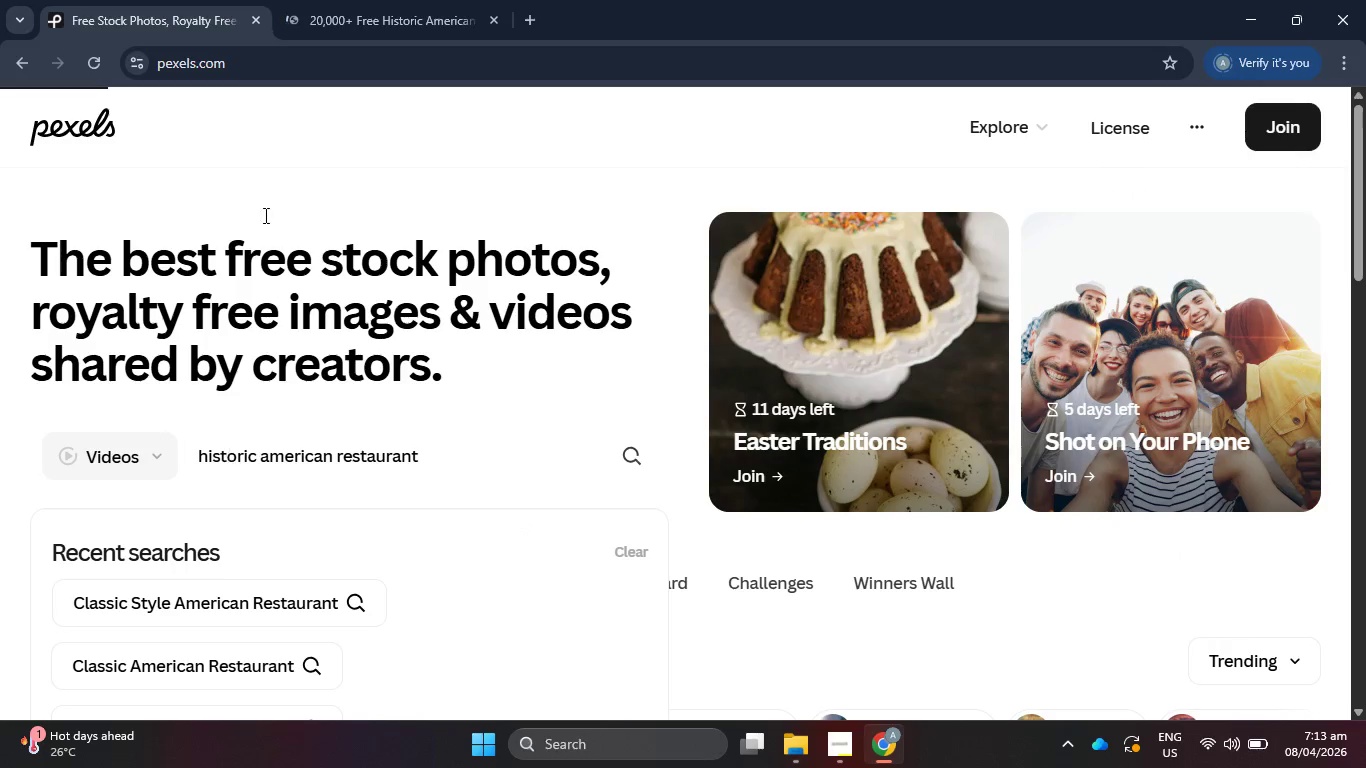 
left_click([321, 0])
 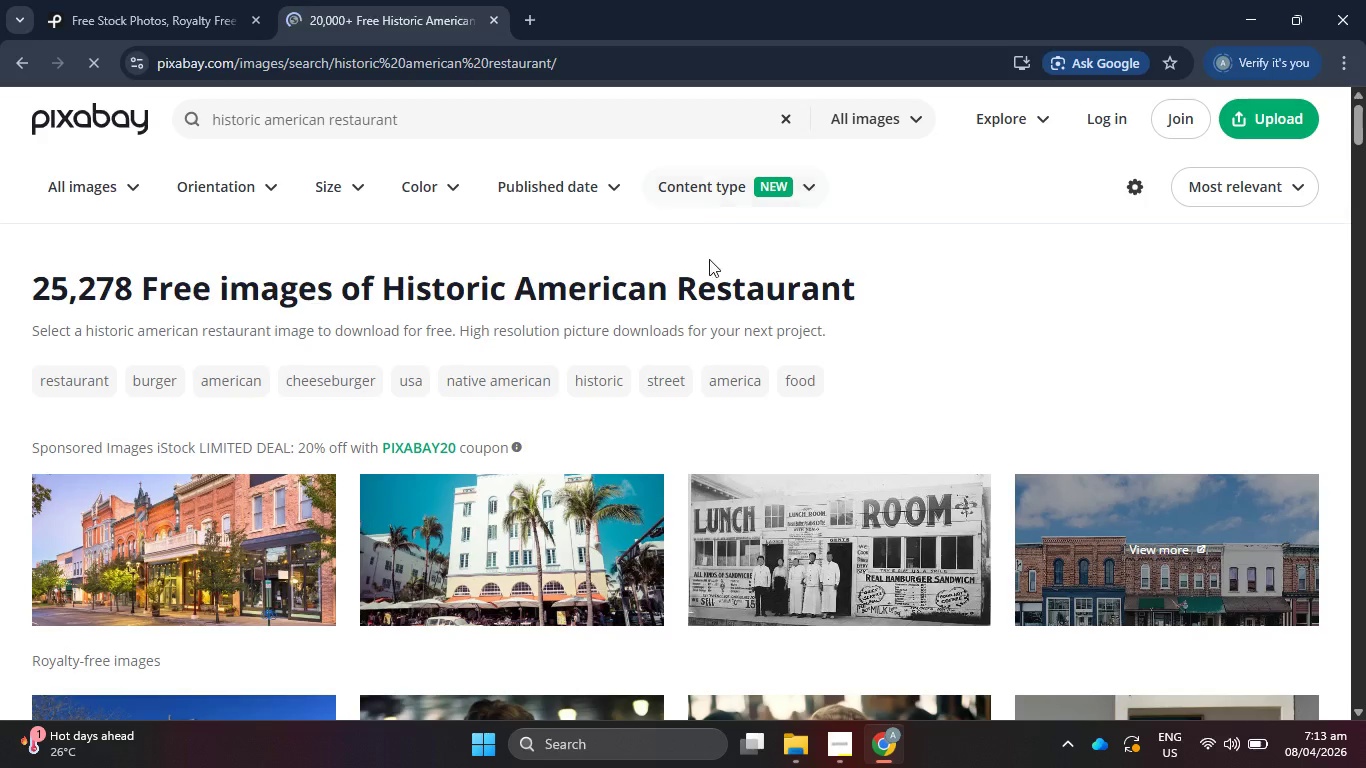 
scroll: coordinate [308, 0], scroll_direction: up, amount: 1.0
 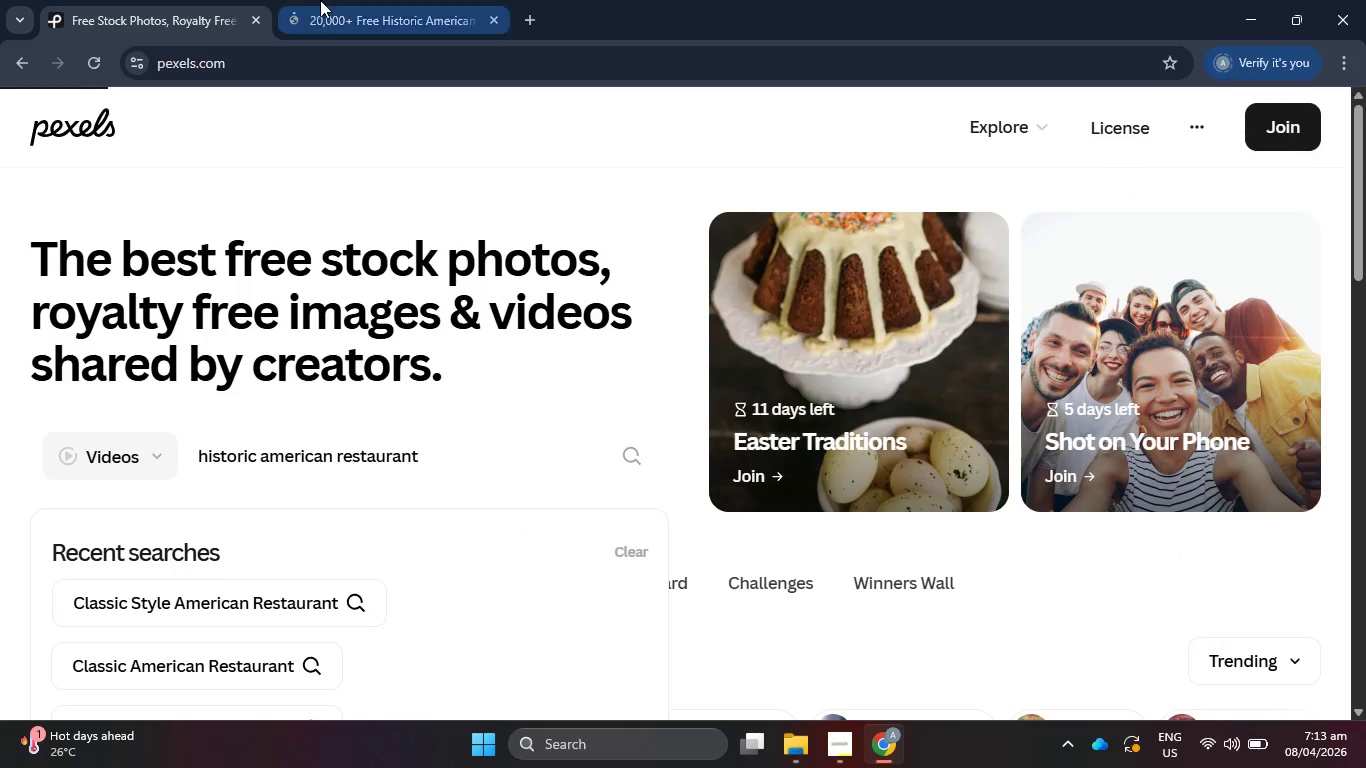 
scroll: coordinate [709, 269], scroll_direction: down, amount: 7.0
 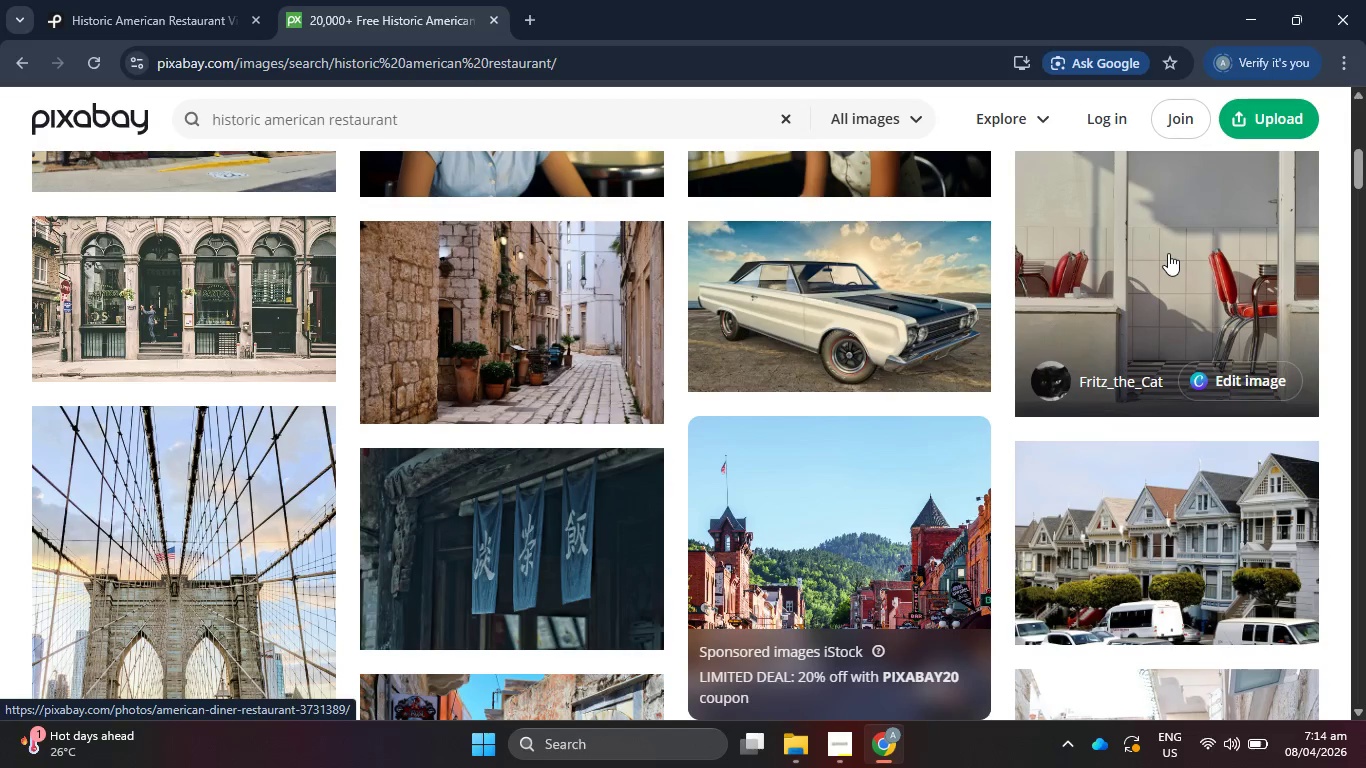 
left_click([1168, 253])
 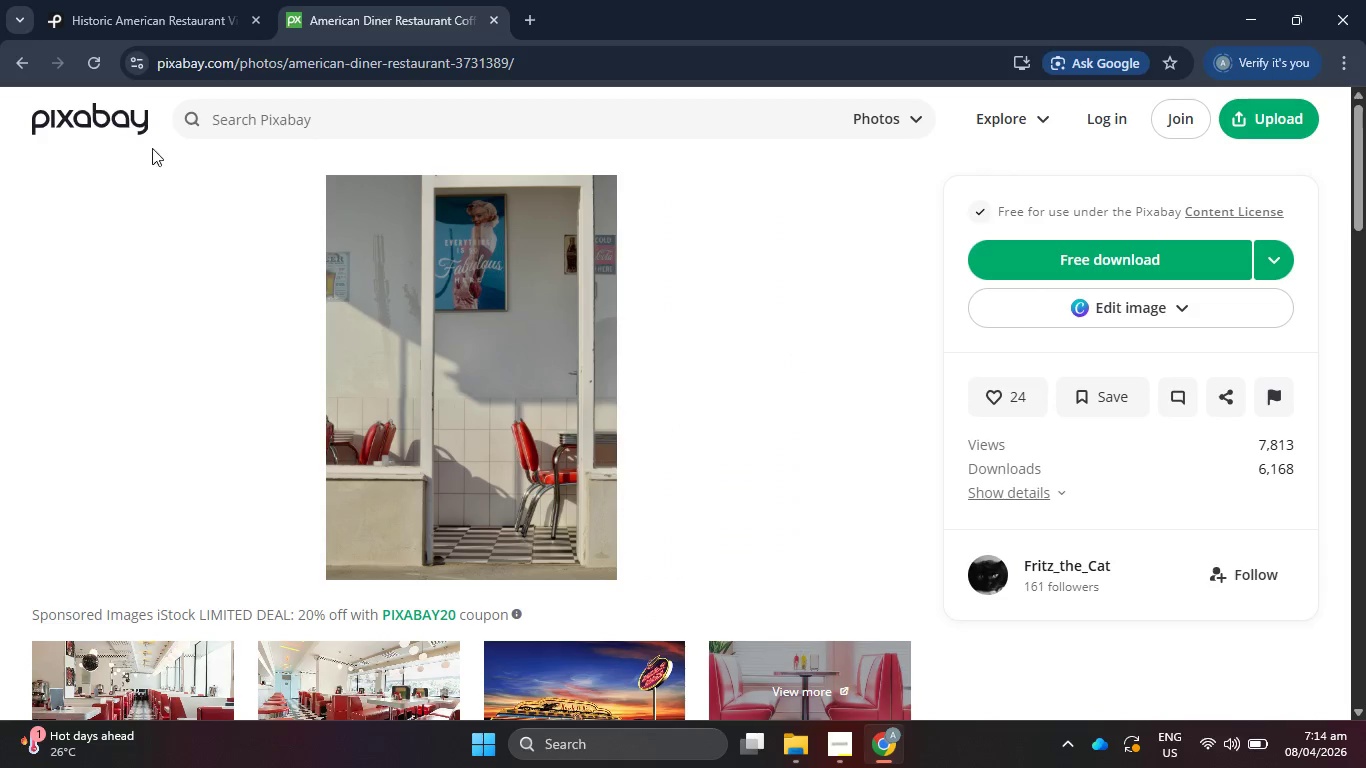 
left_click([890, 115])
 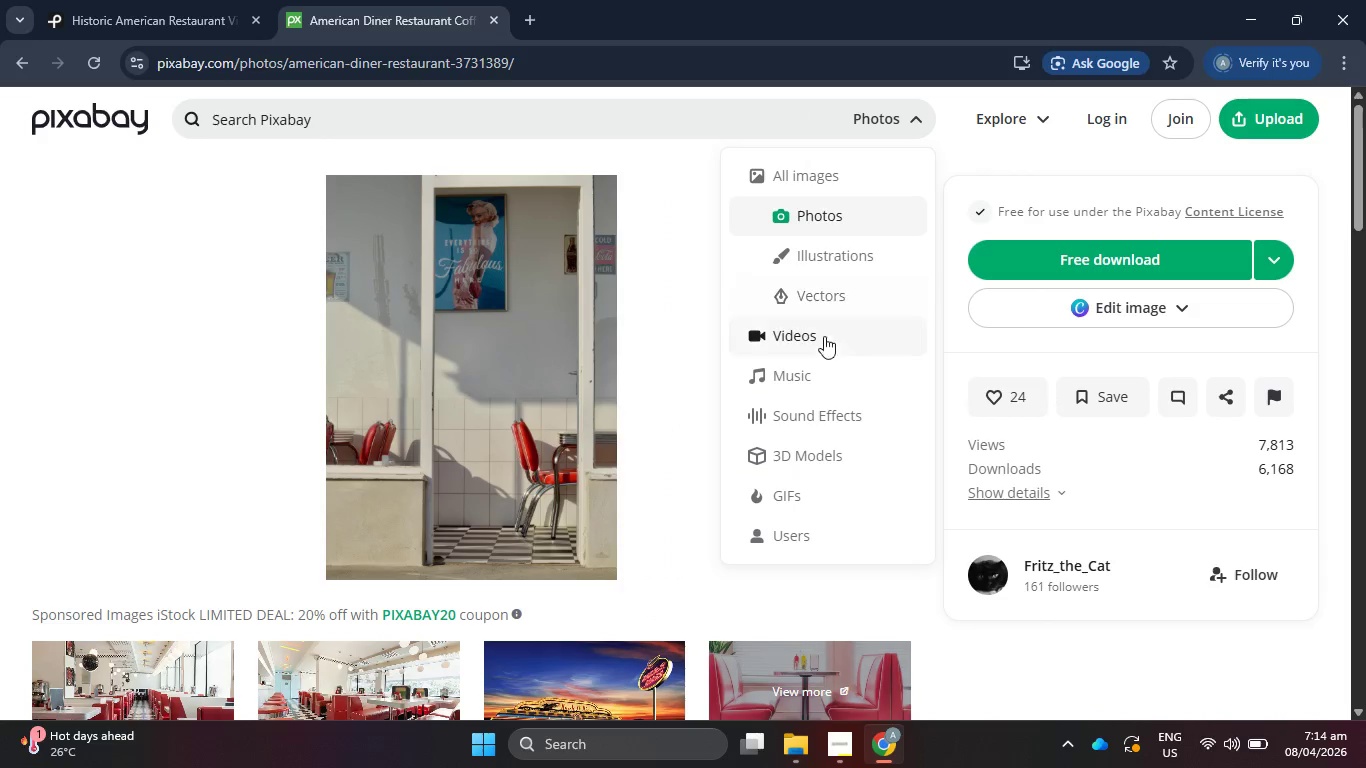 
left_click([813, 342])
 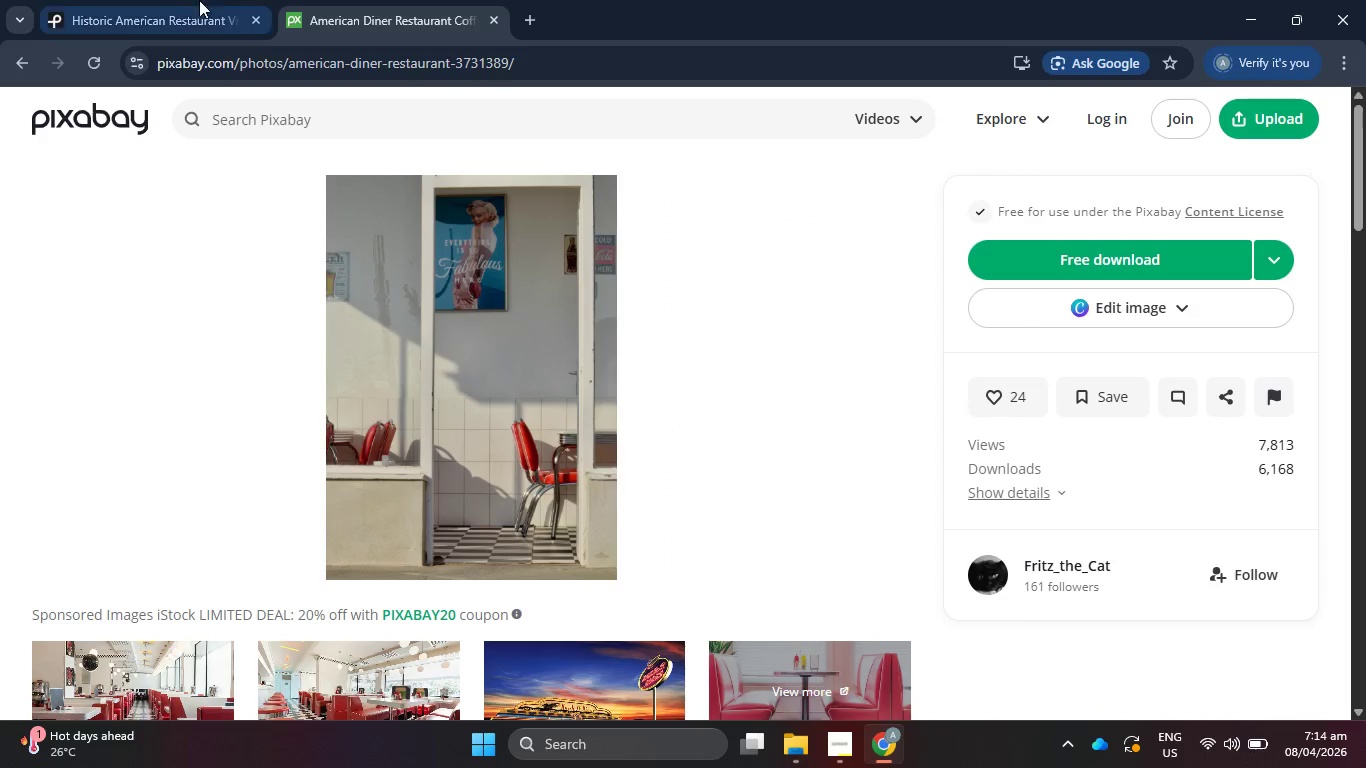 
left_click([168, 0])
 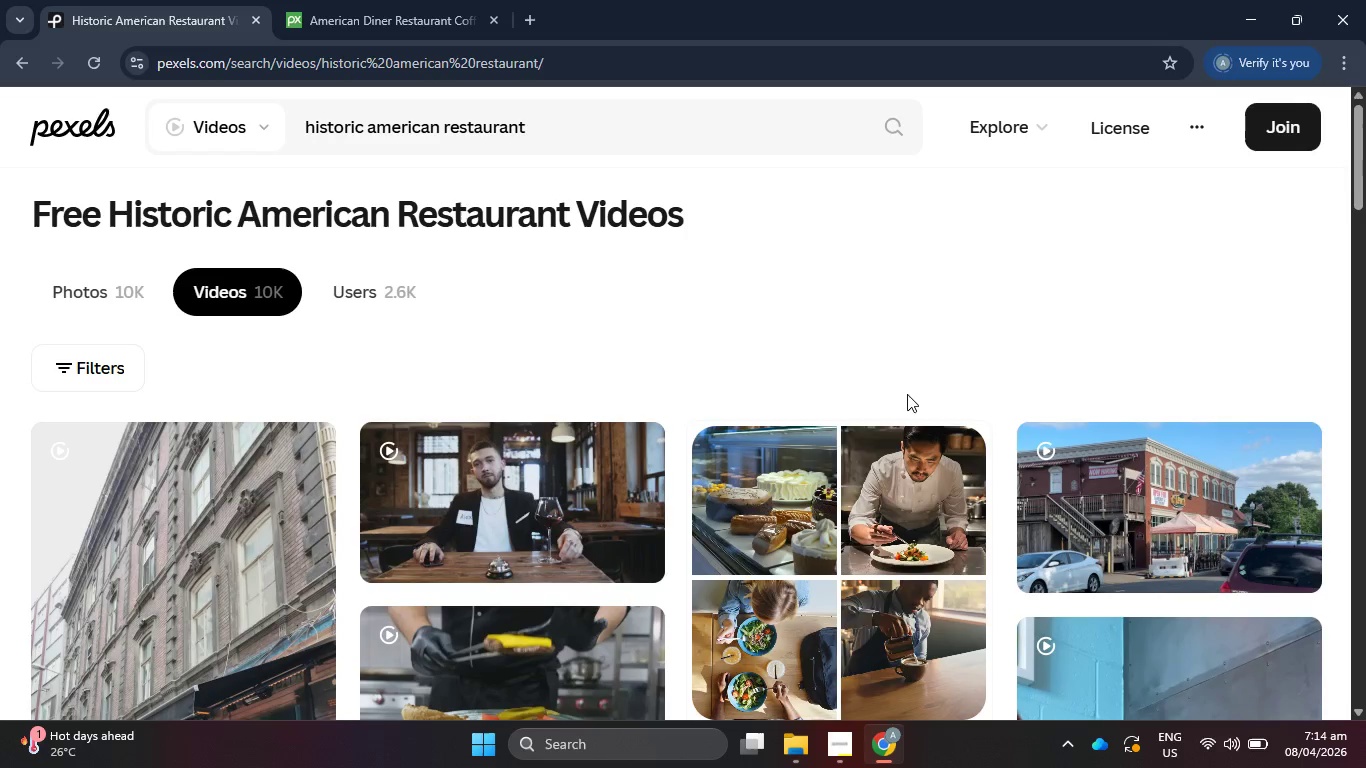 
scroll: coordinate [497, 396], scroll_direction: down, amount: 10.0
 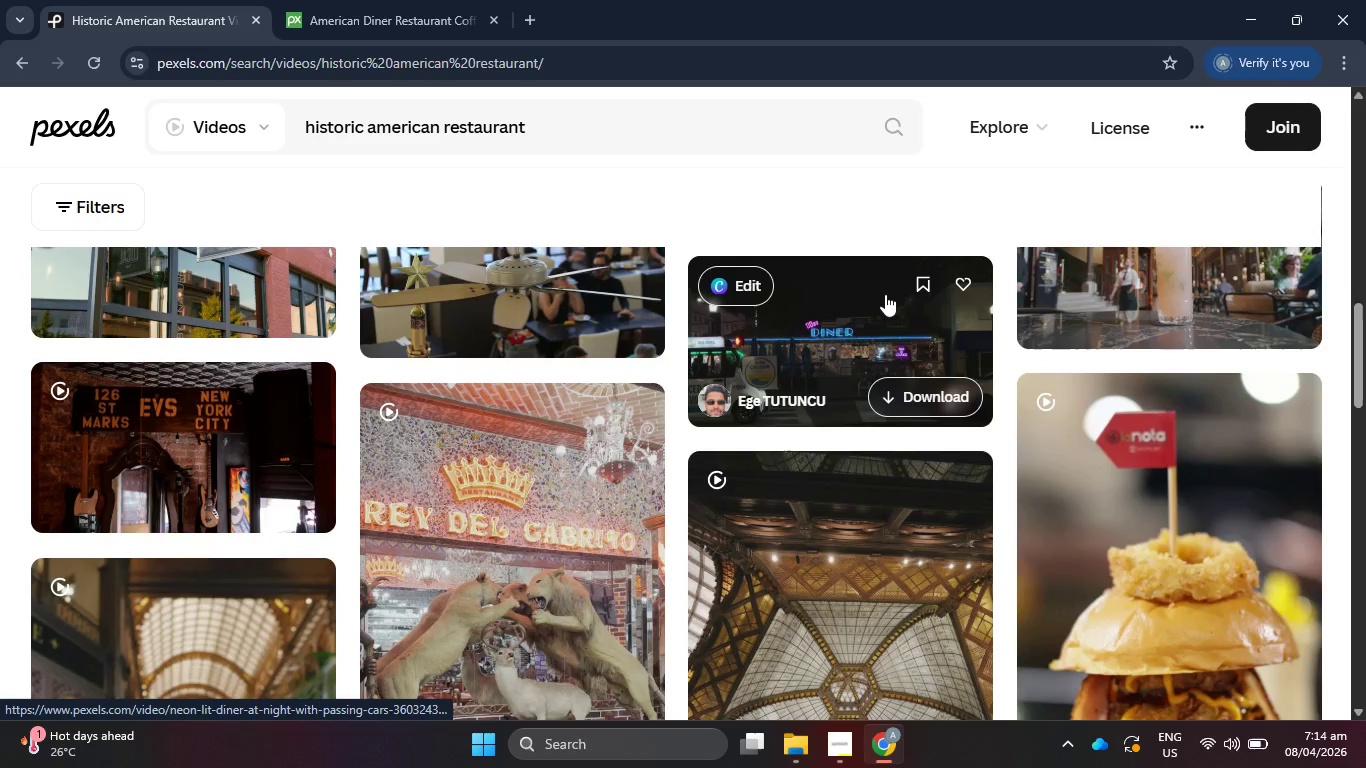 
left_click([890, 310])
 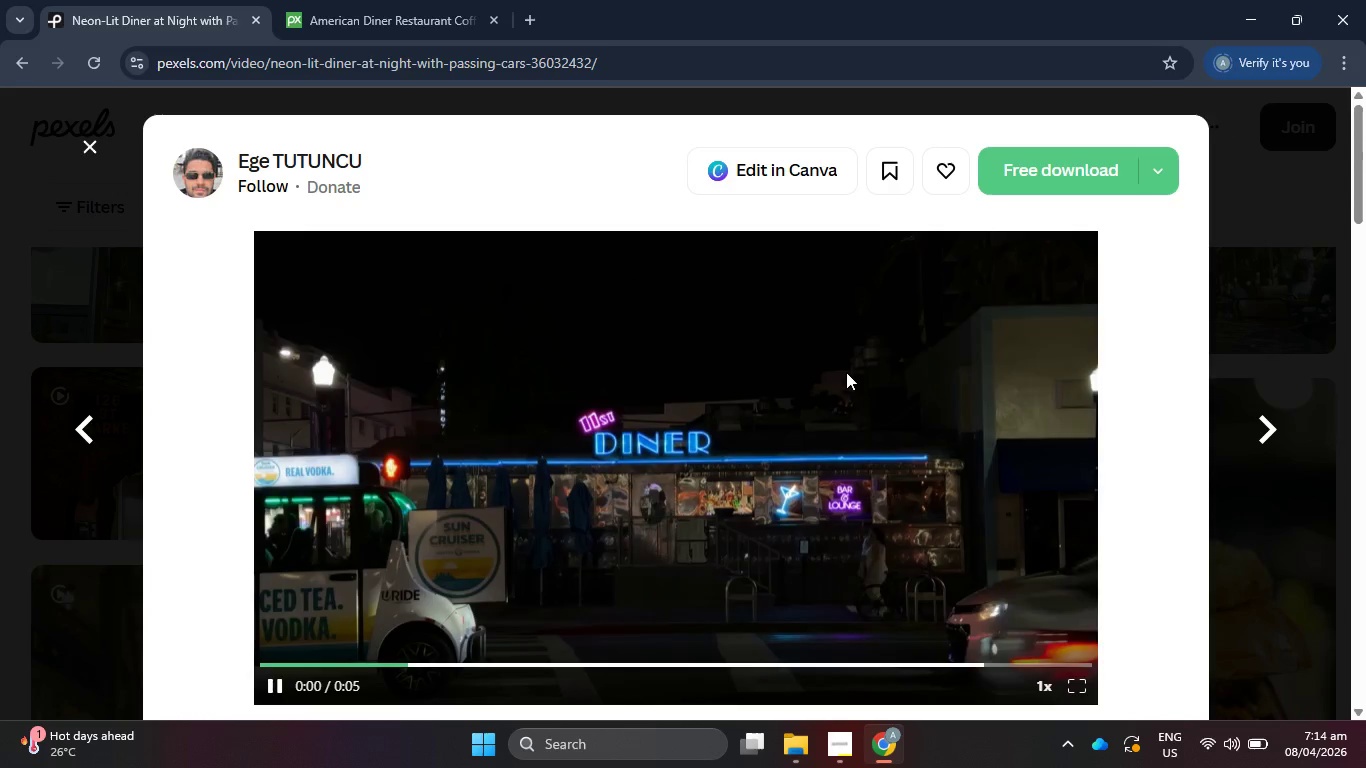 
left_click([1027, 162])
 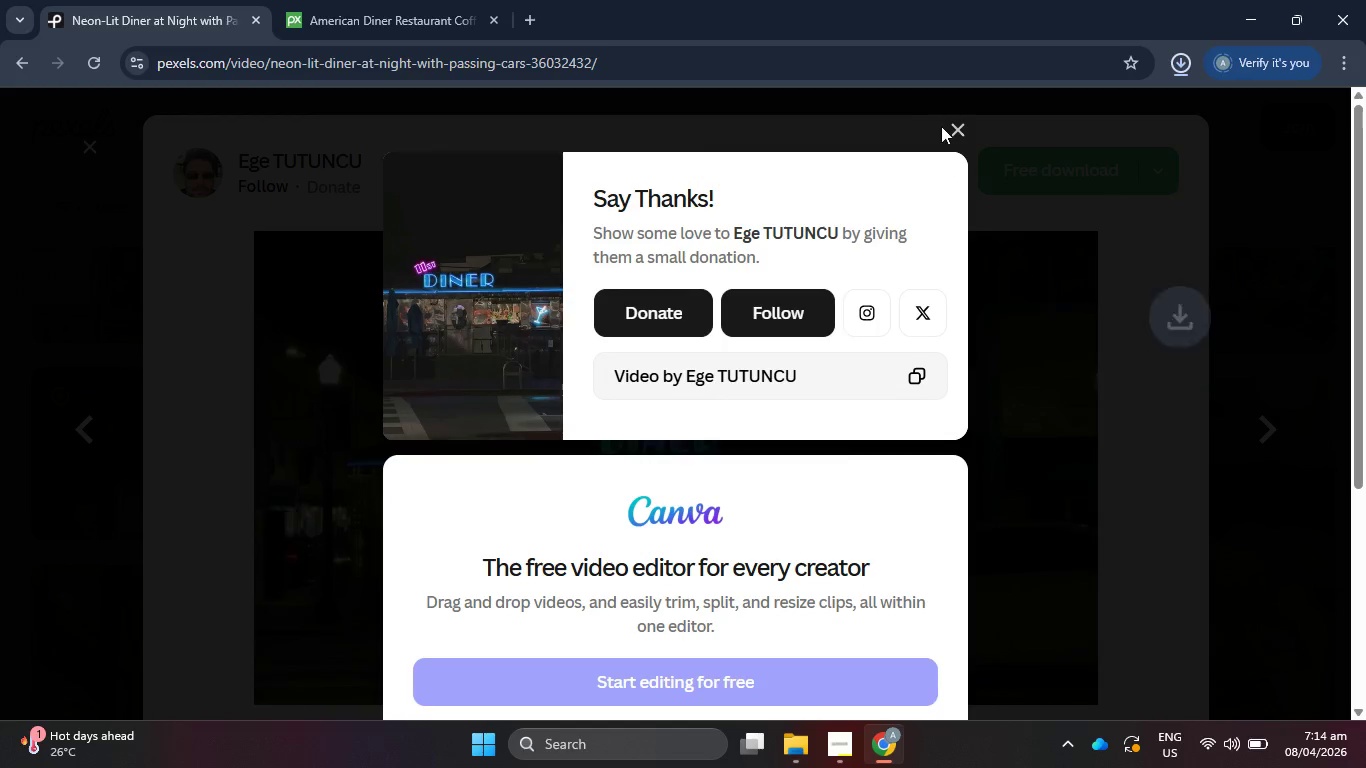 
left_click([948, 124])
 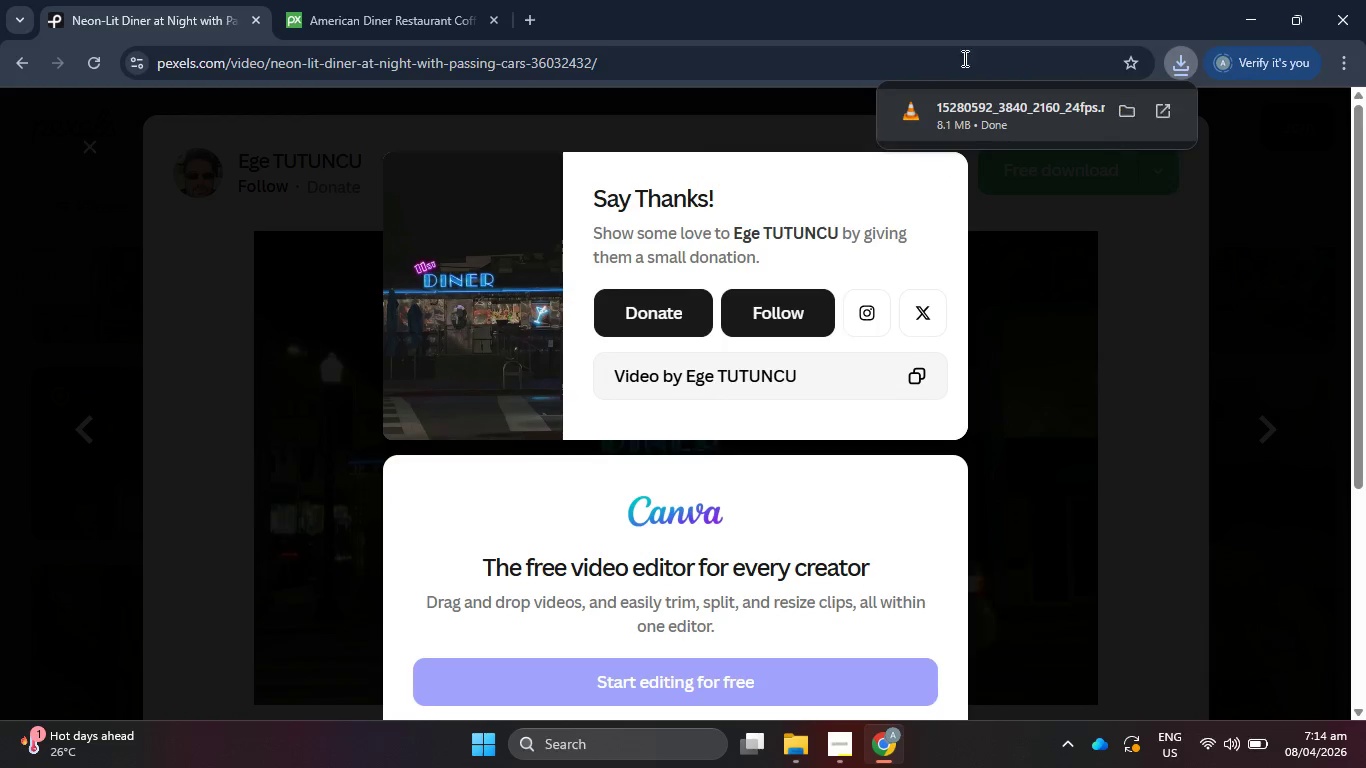 
left_click([927, 5])
 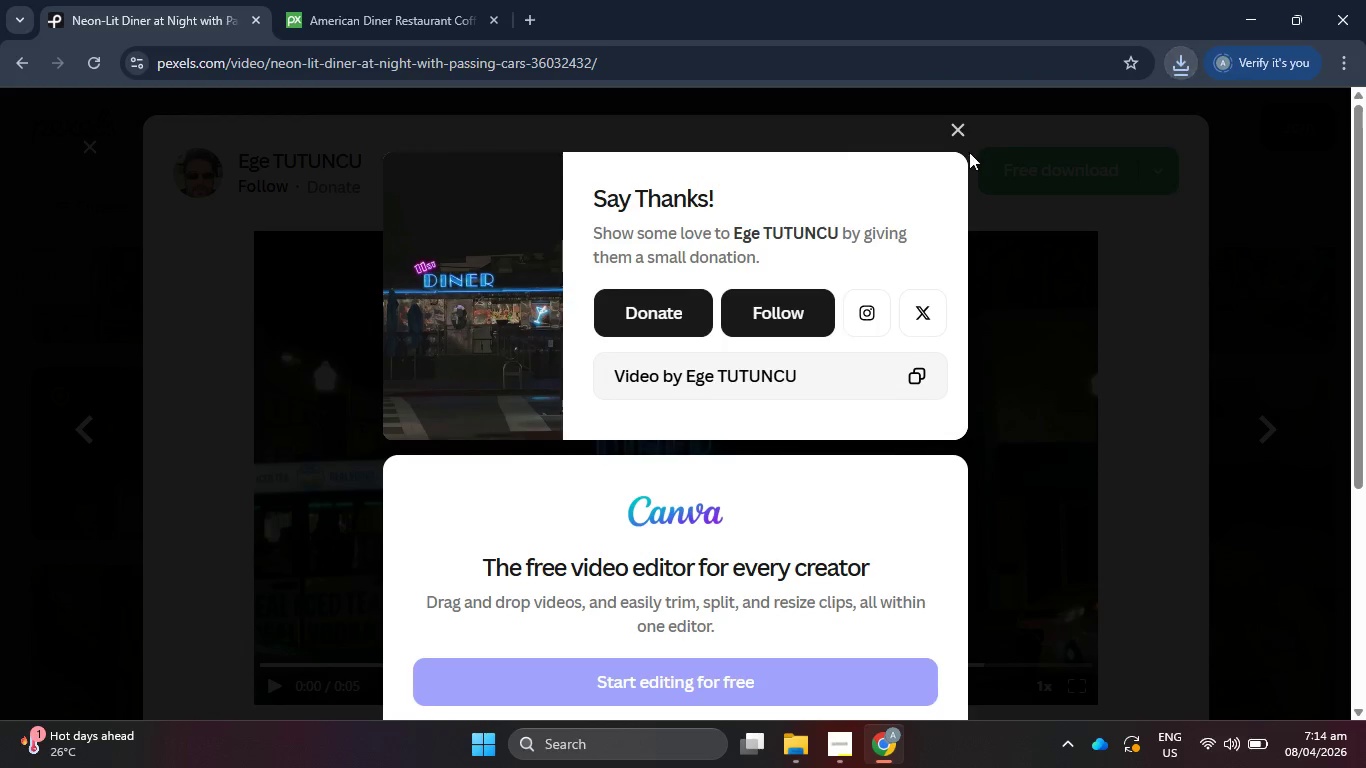 
left_click([952, 124])
 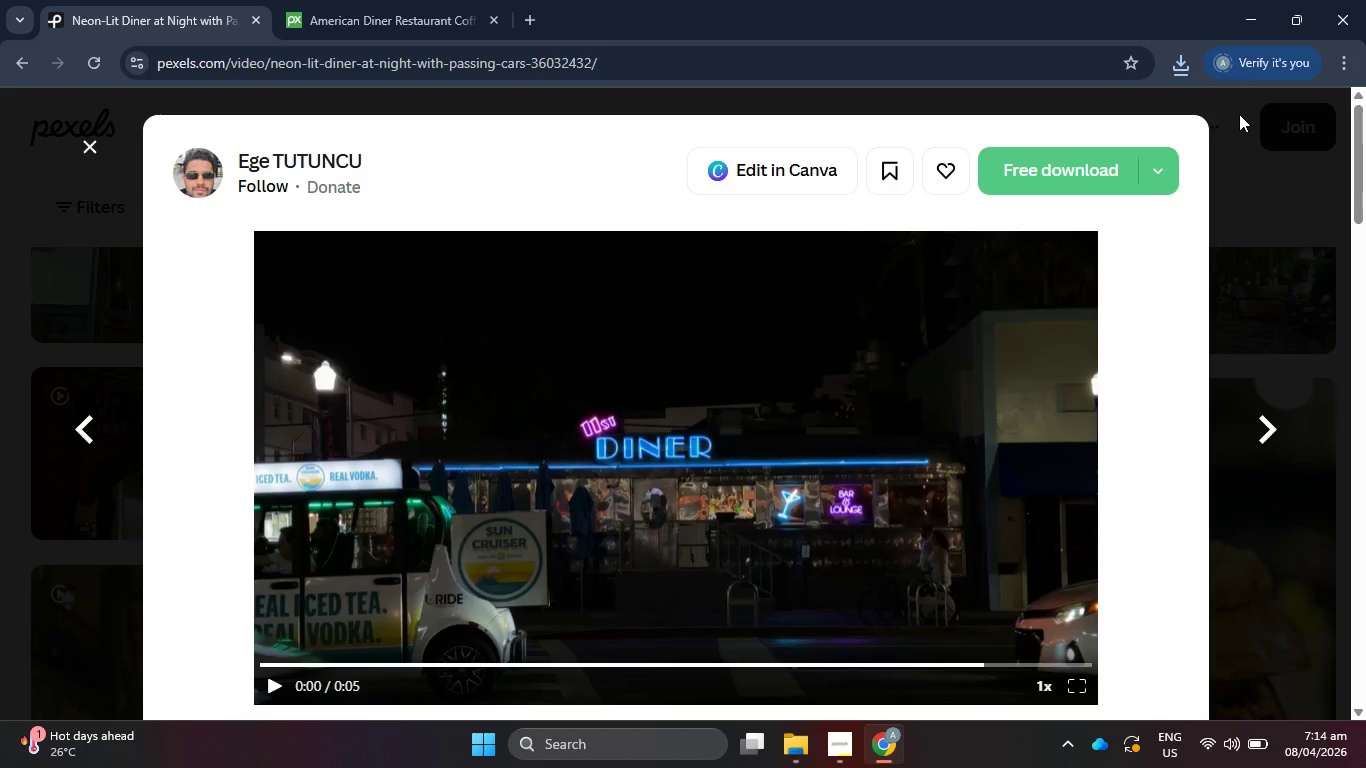 
left_click([1236, 133])
 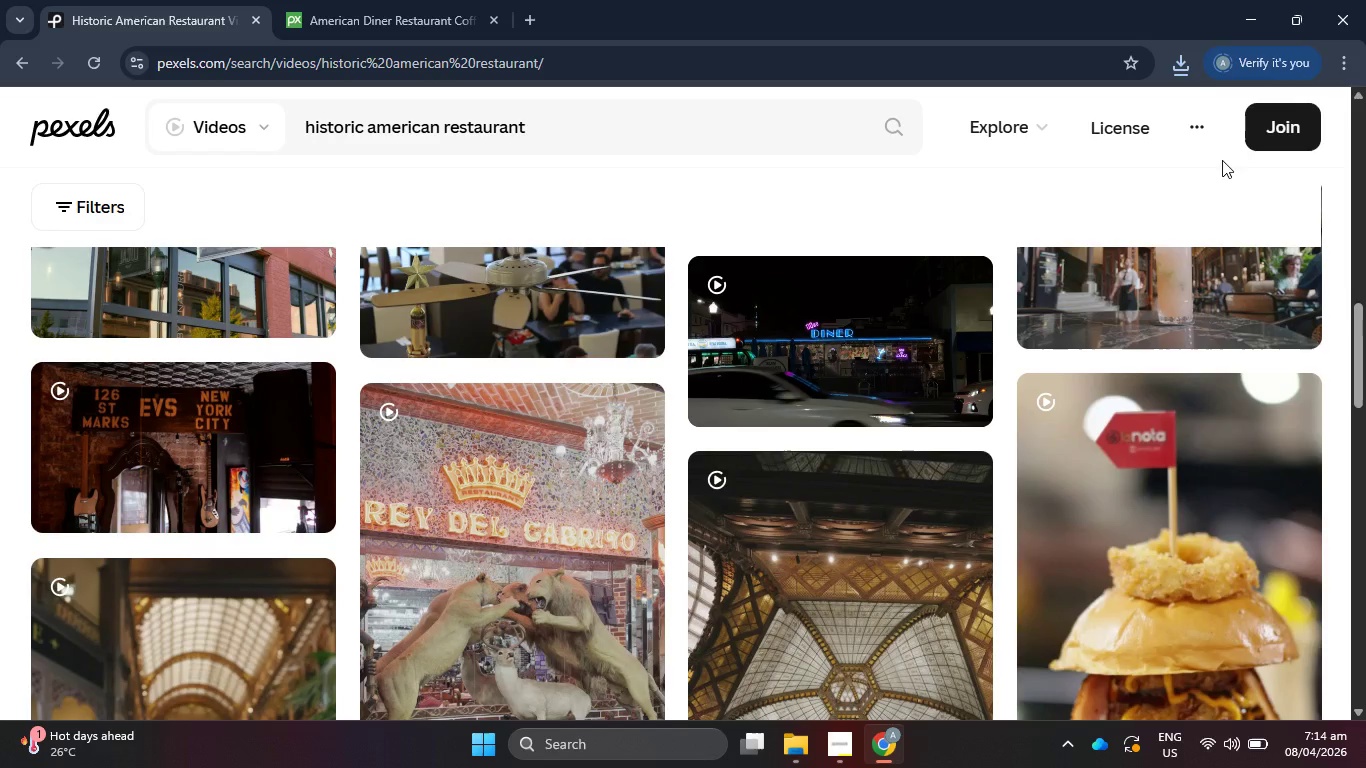 
scroll: coordinate [855, 410], scroll_direction: down, amount: 3.0
 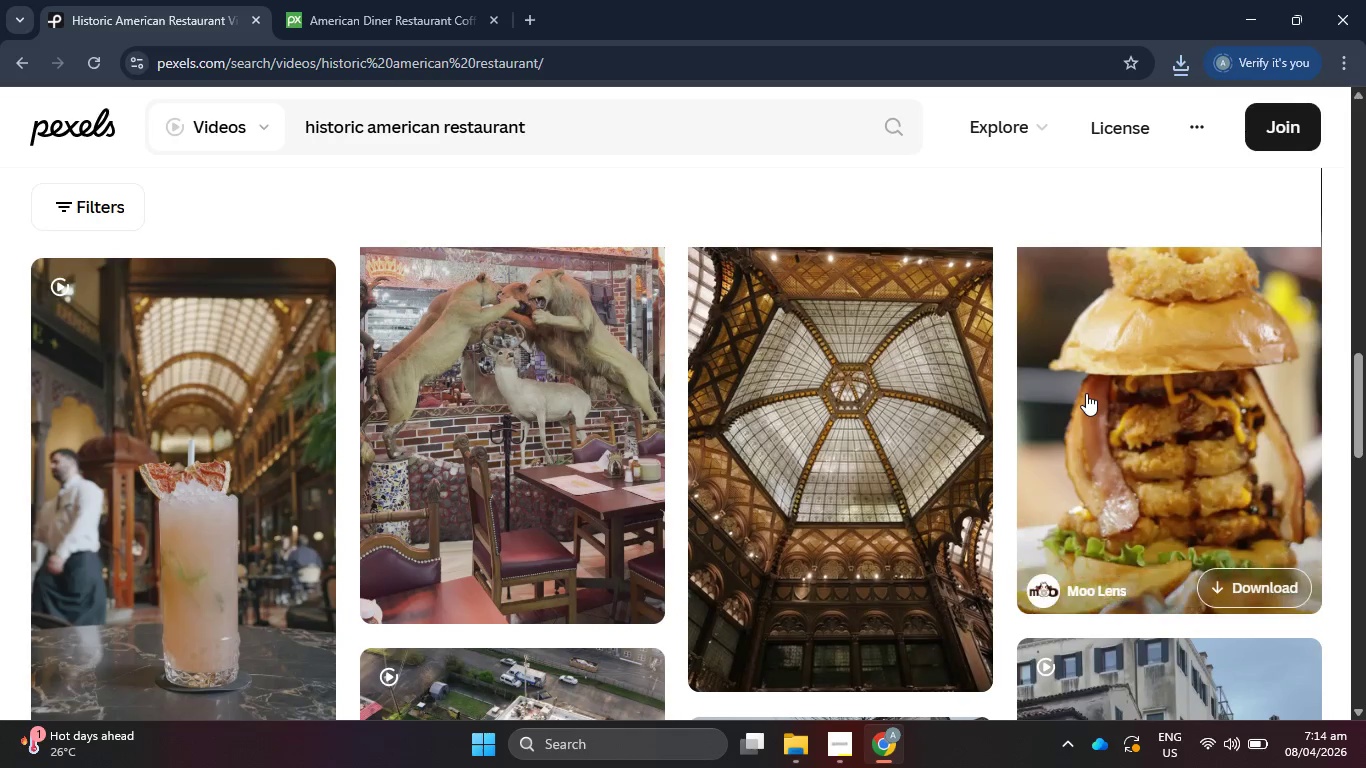 
left_click([1087, 393])
 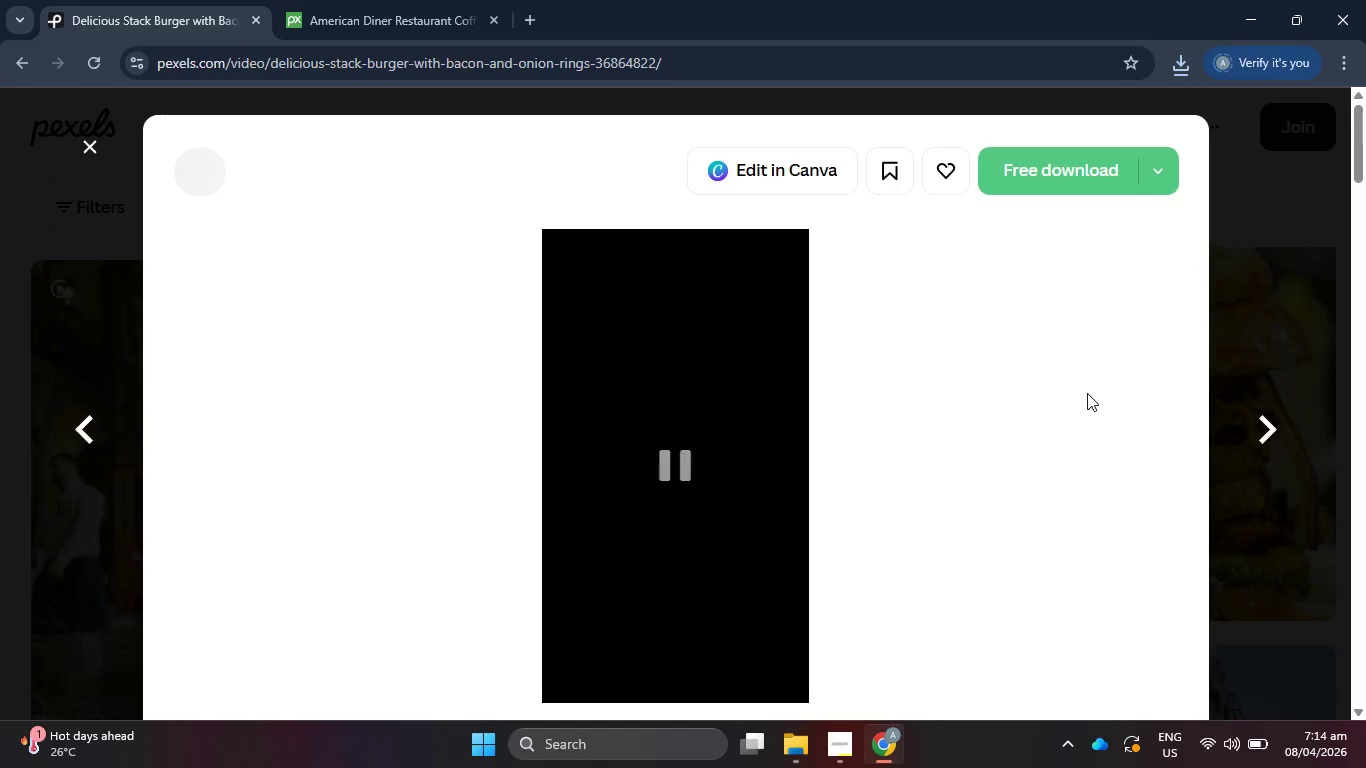 
scroll: coordinate [936, 401], scroll_direction: down, amount: 2.0
 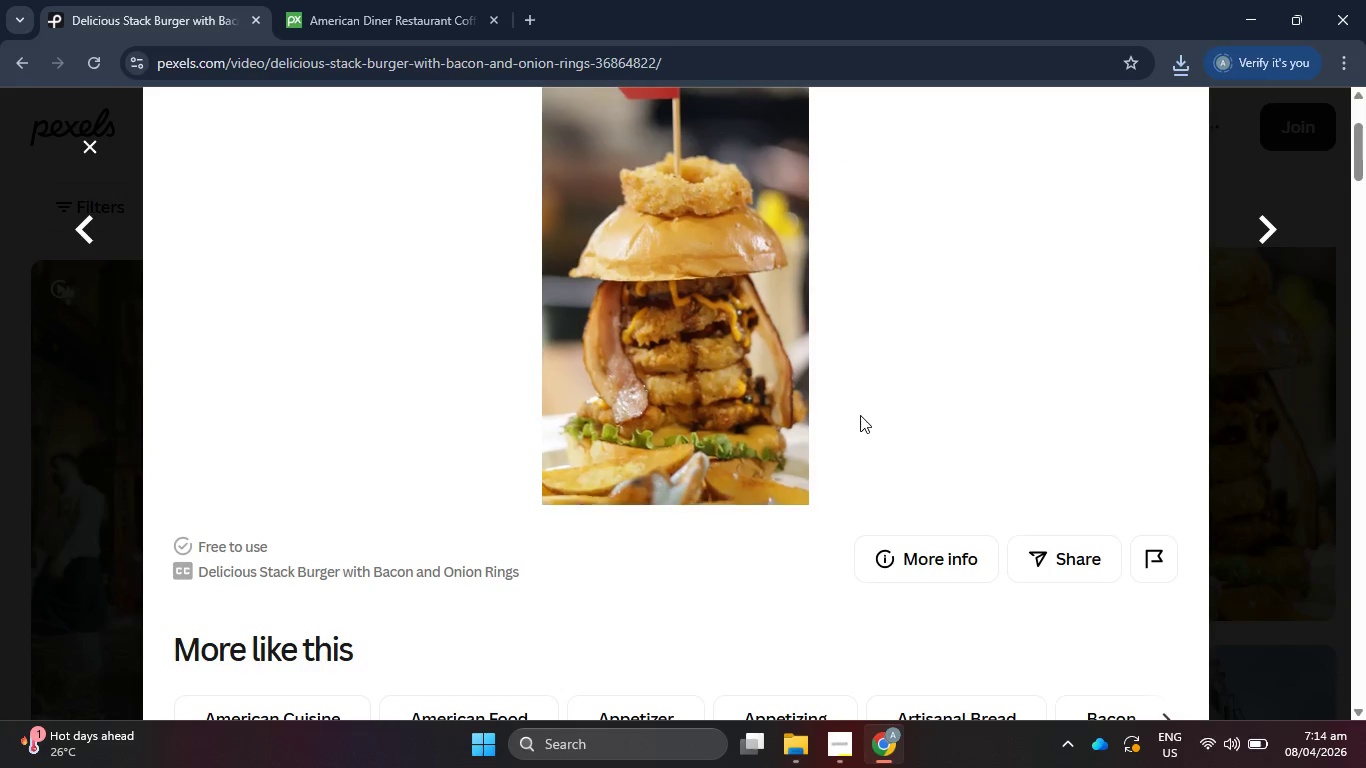 
scroll: coordinate [1141, 199], scroll_direction: up, amount: 4.0
 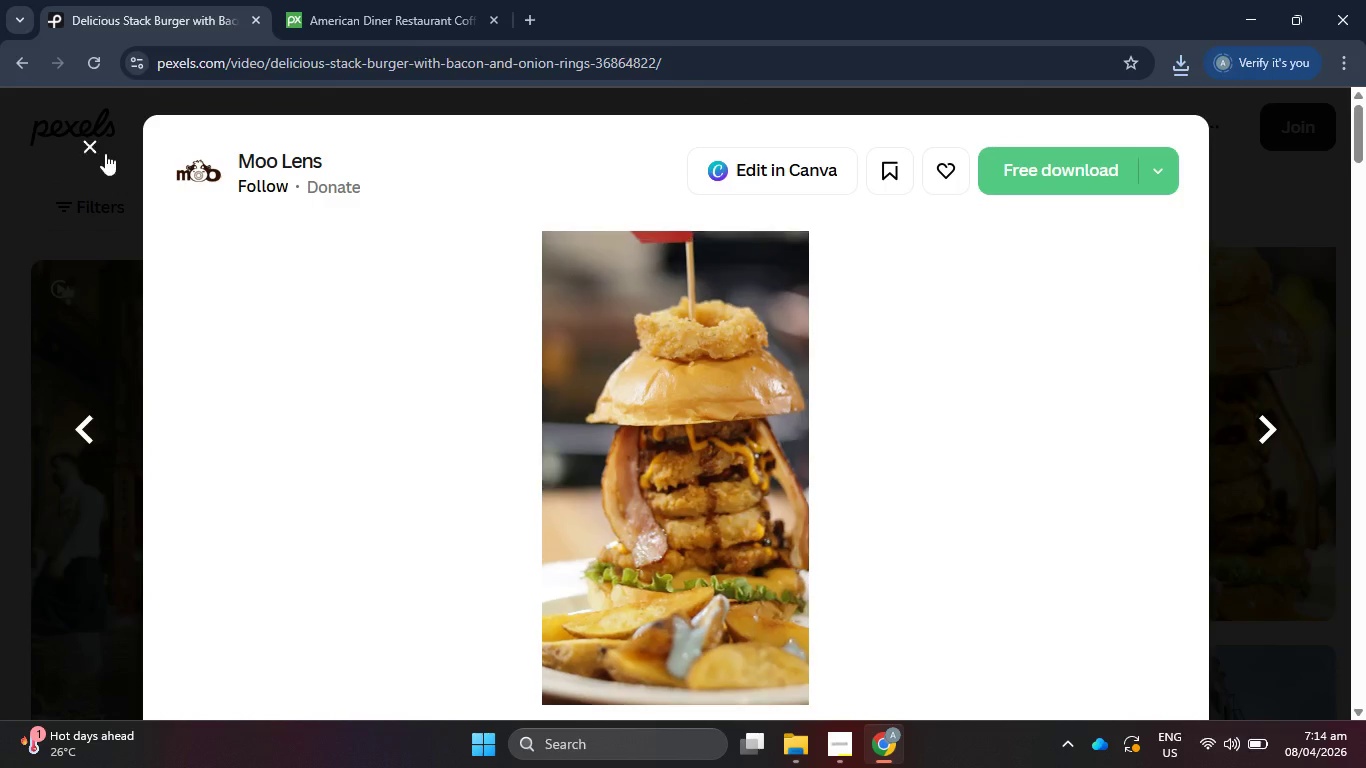 
scroll: coordinate [589, 378], scroll_direction: down, amount: 1.0
 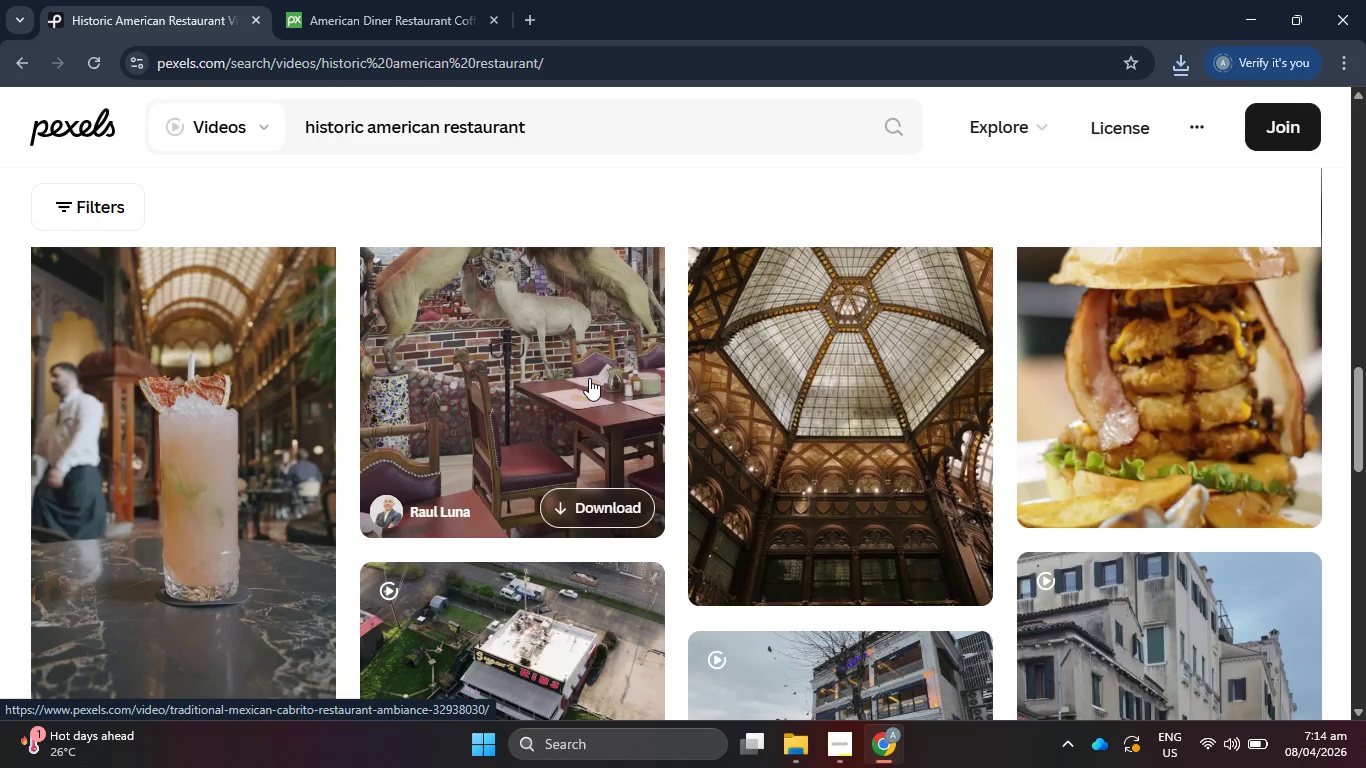 
left_click([589, 372])
 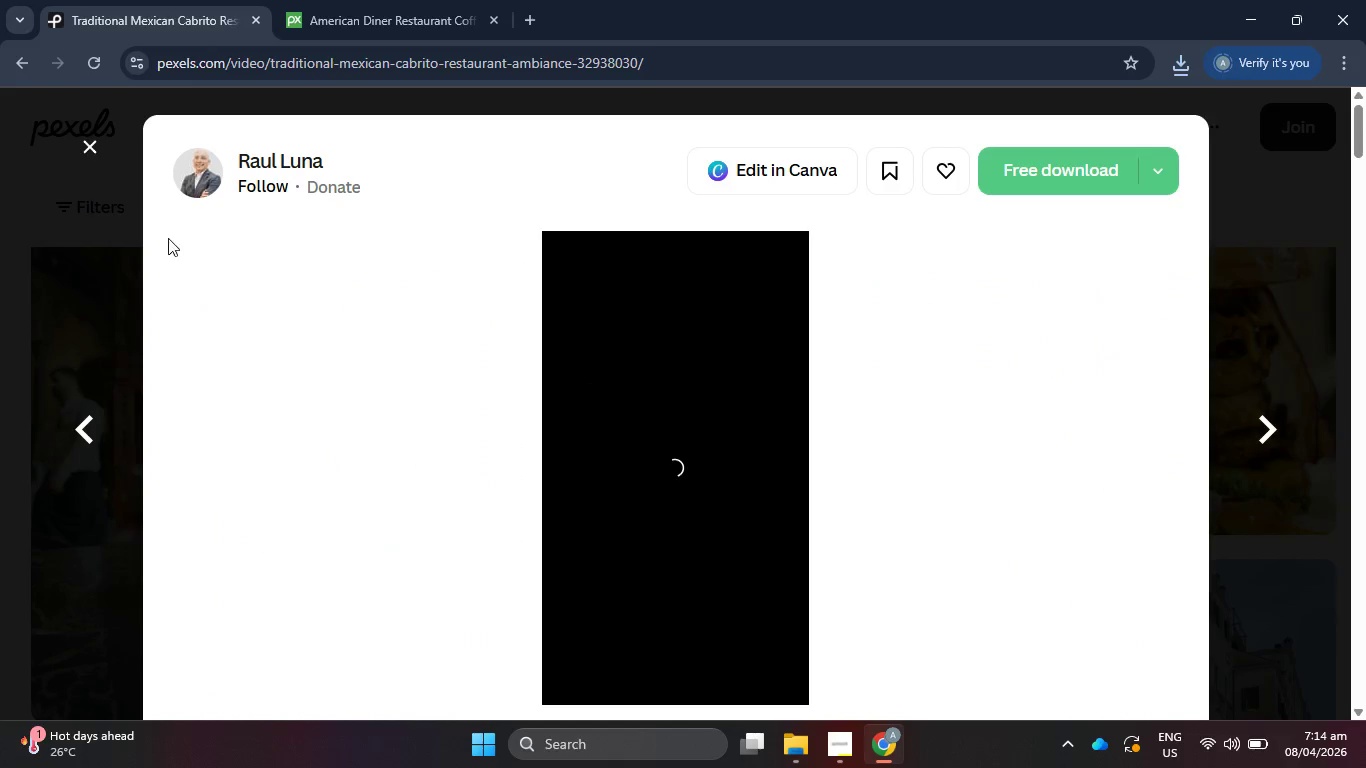 
double_click([92, 148])
 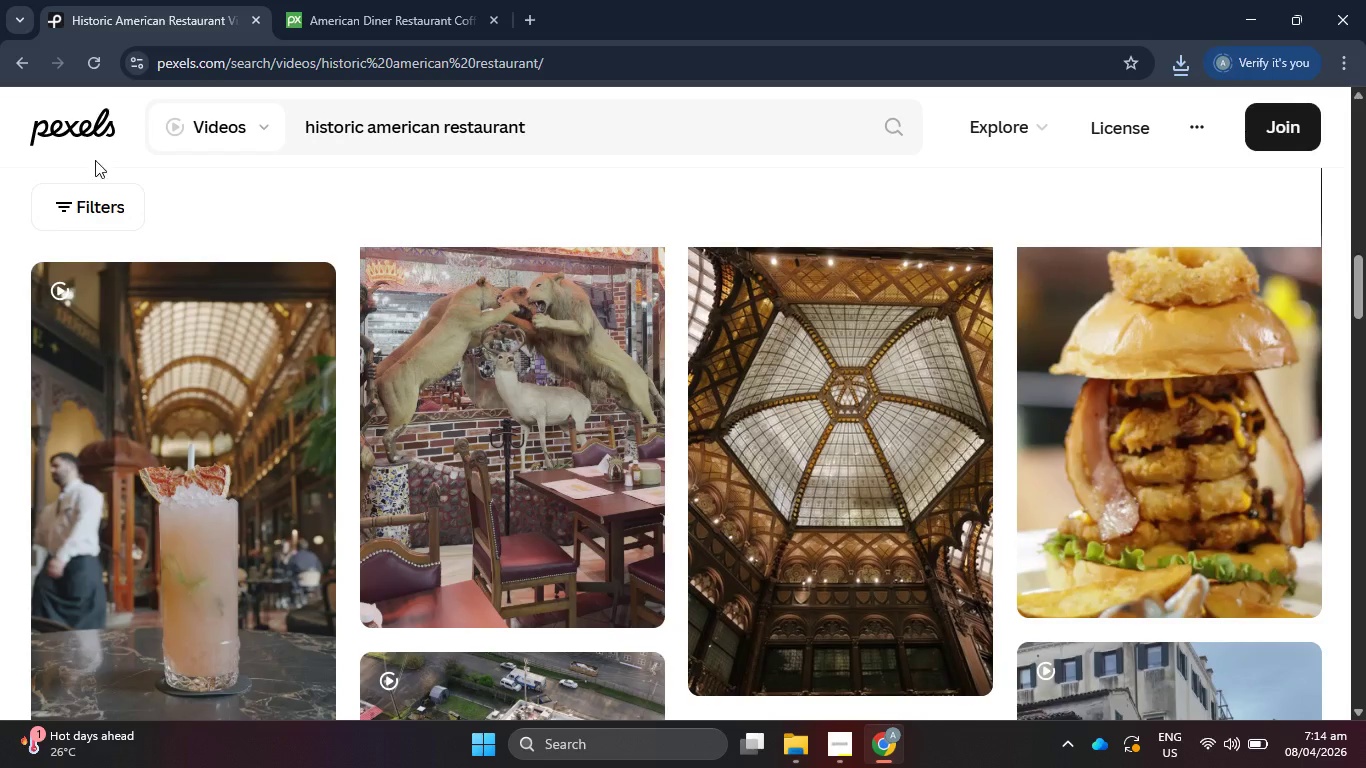 
triple_click([112, 215])
 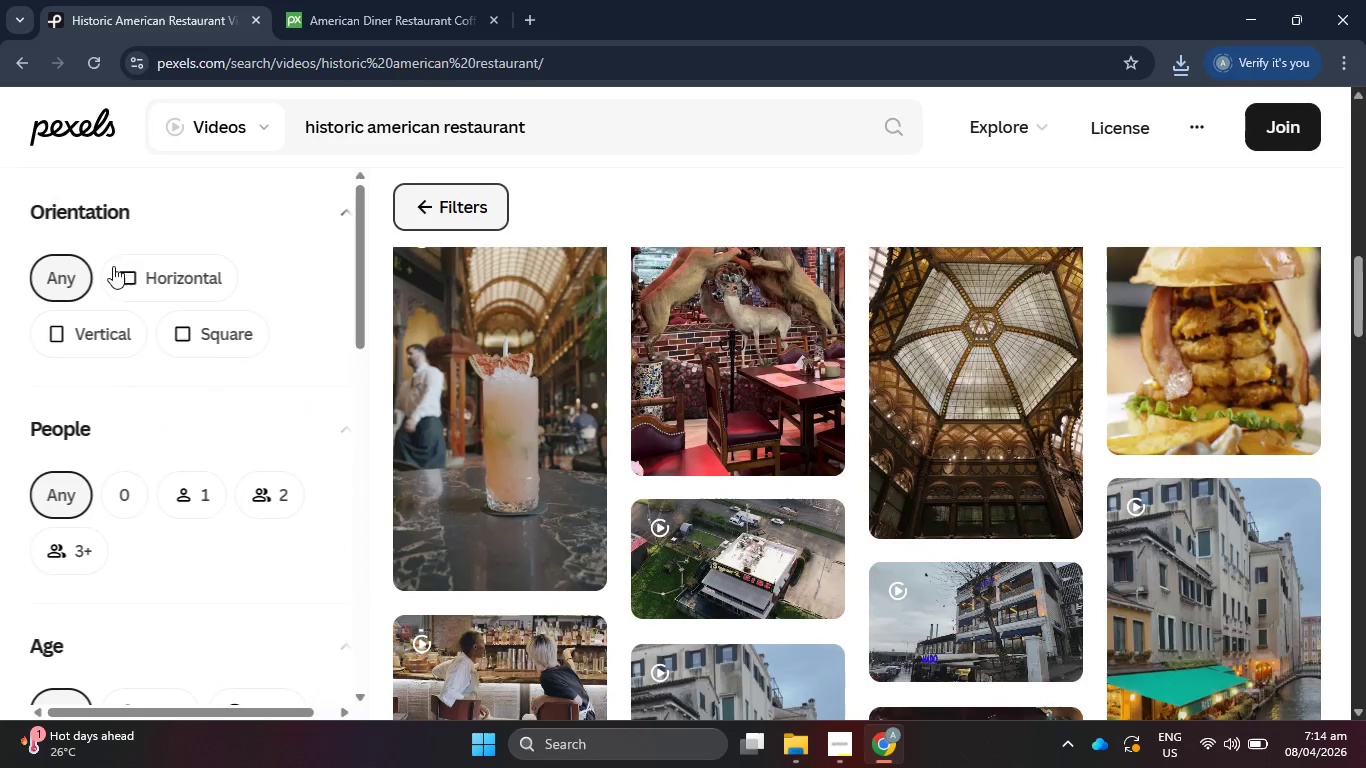 
left_click([161, 280])
 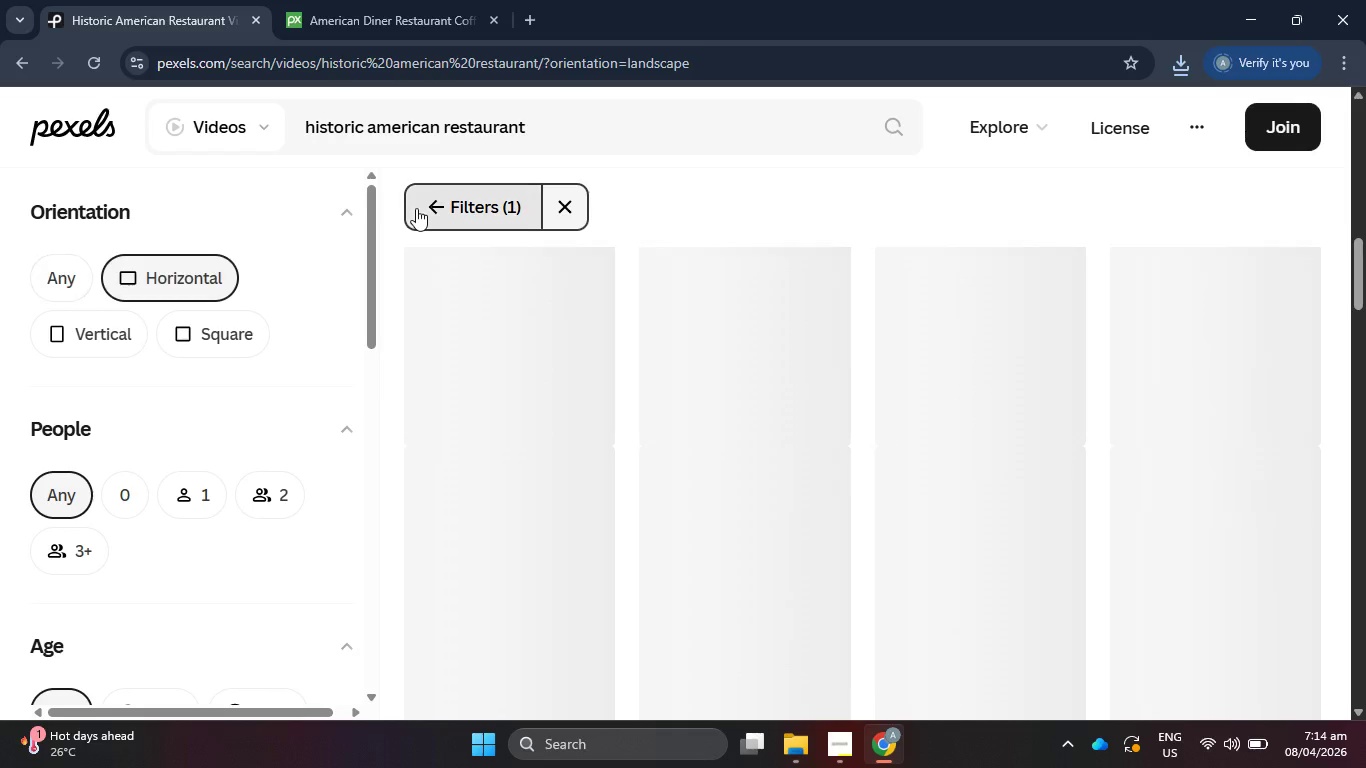 
left_click([427, 206])
 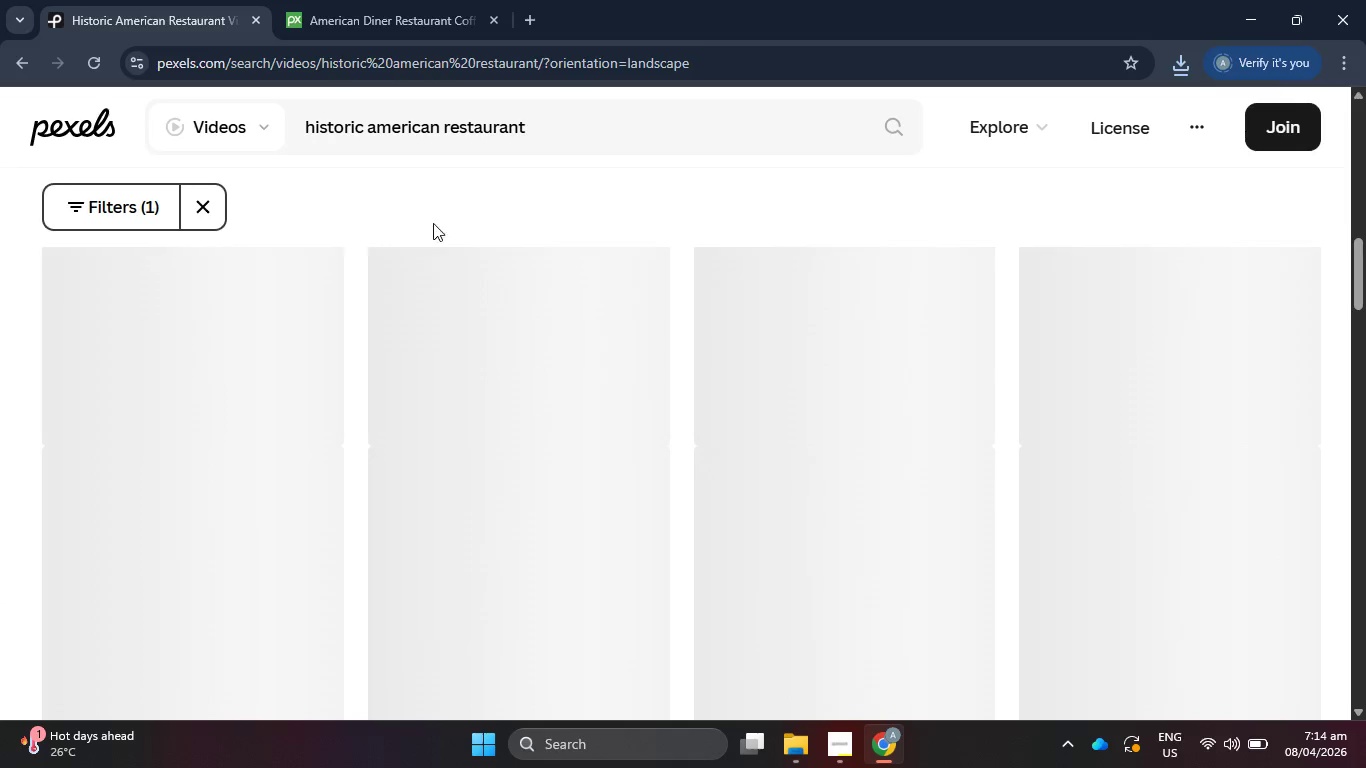 
left_click([480, 0])
 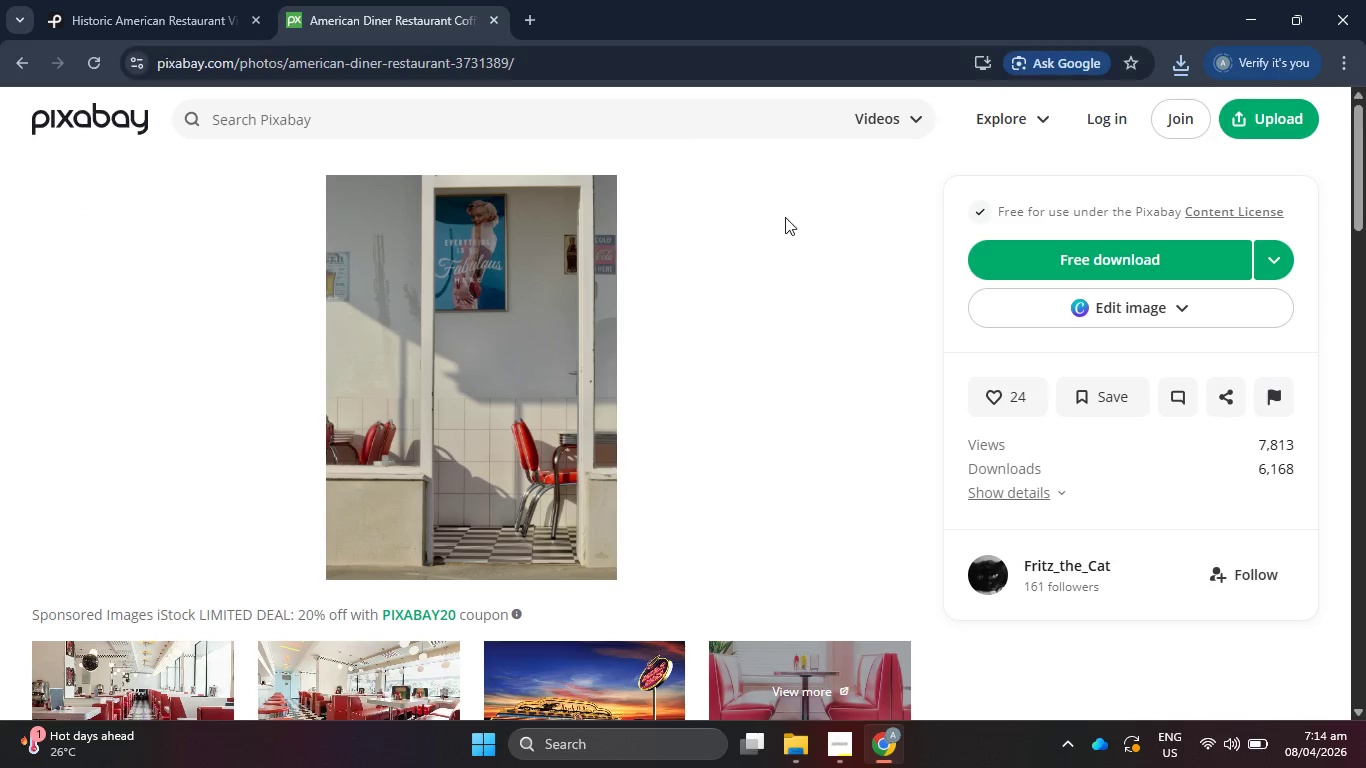 
scroll: coordinate [365, 477], scroll_direction: down, amount: 11.0
 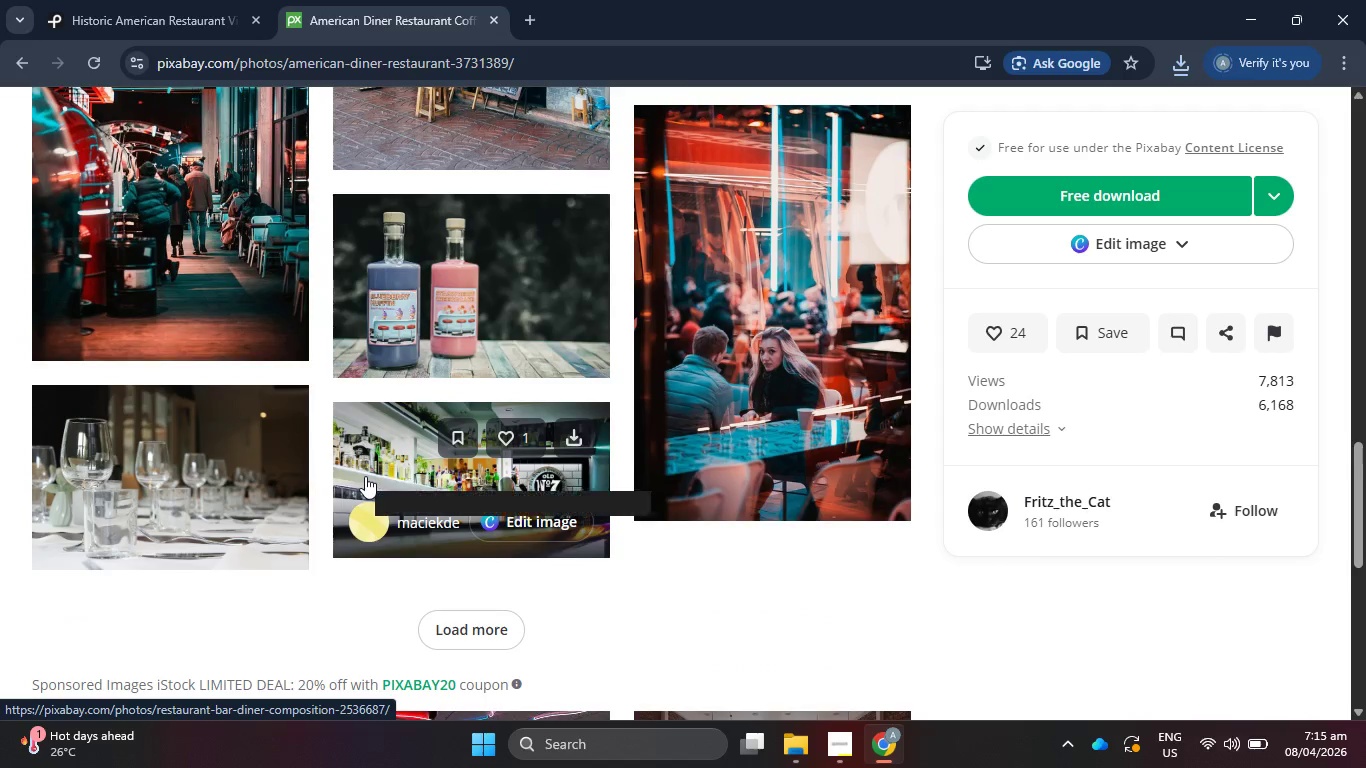 
scroll: coordinate [366, 470], scroll_direction: up, amount: 21.0
 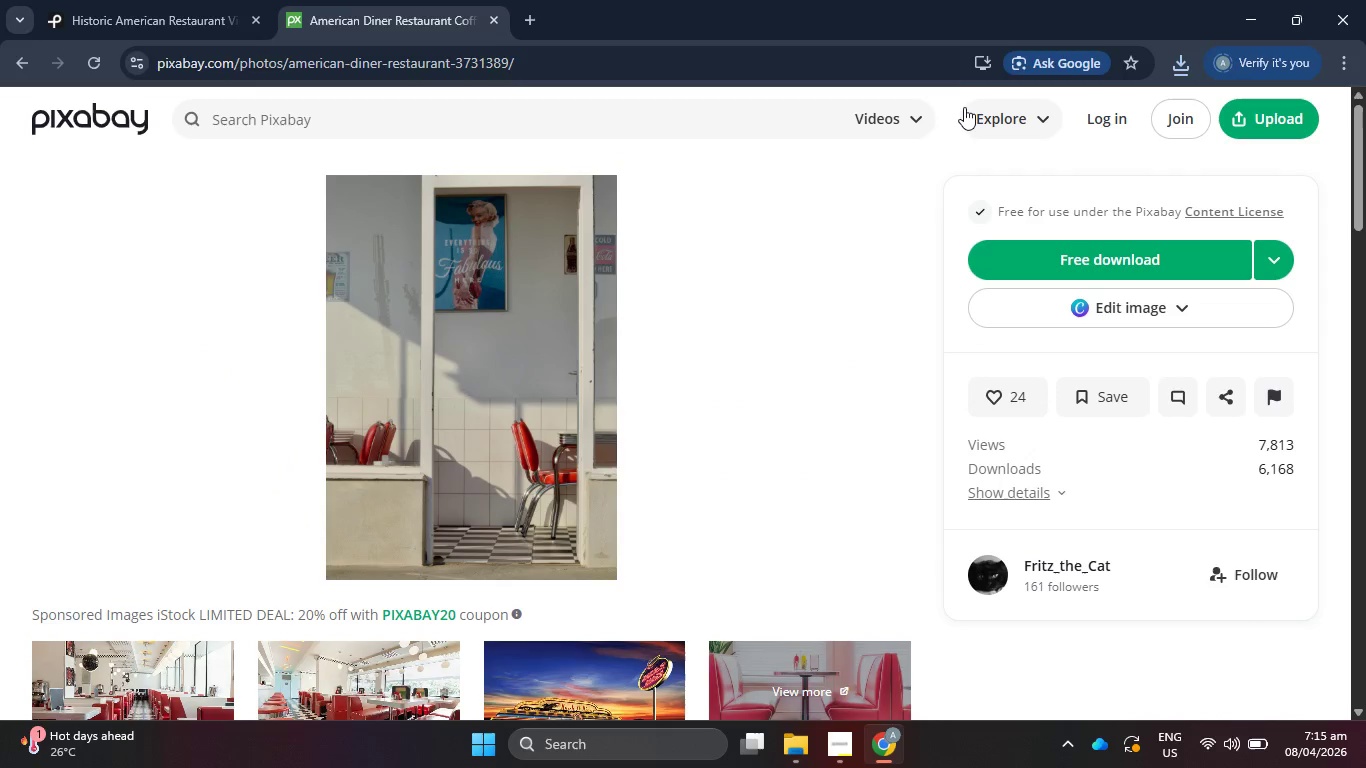 
left_click([464, 109])
 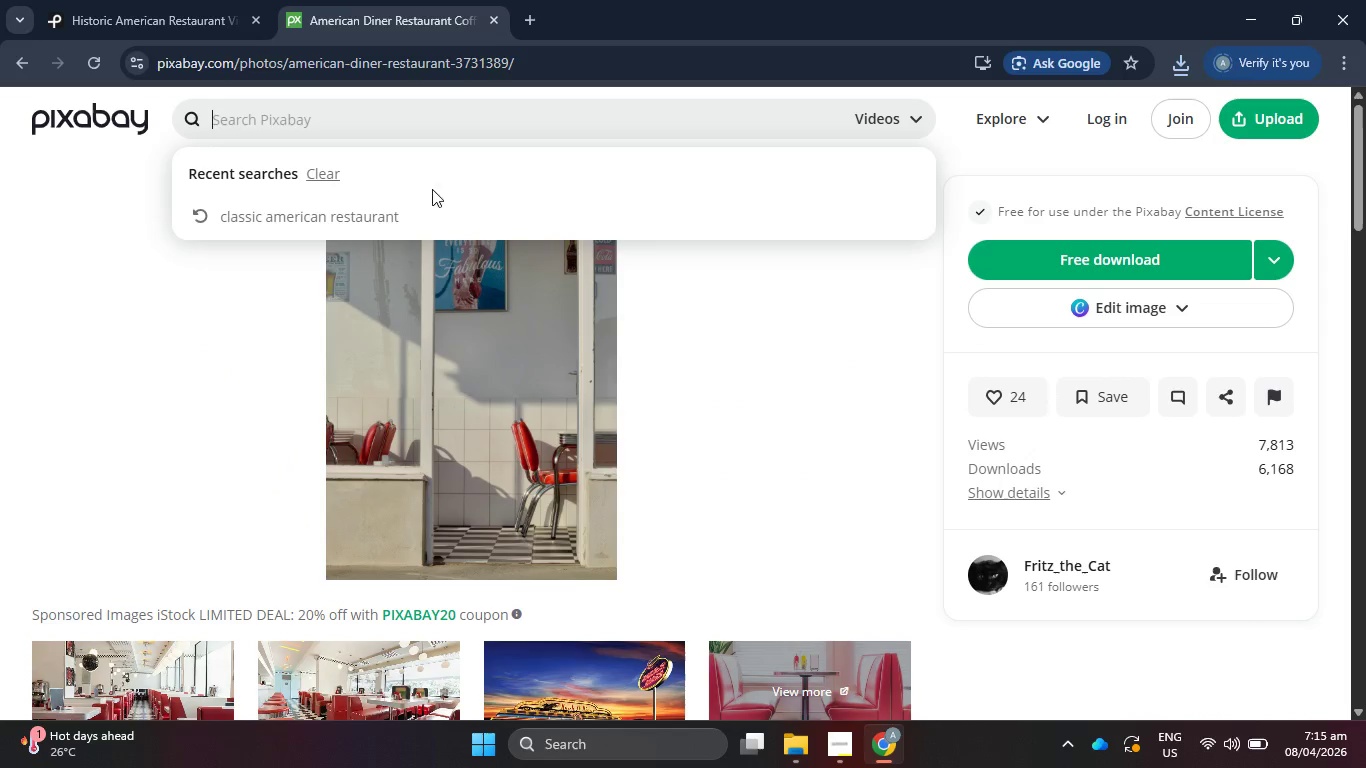 
left_click([423, 222])
 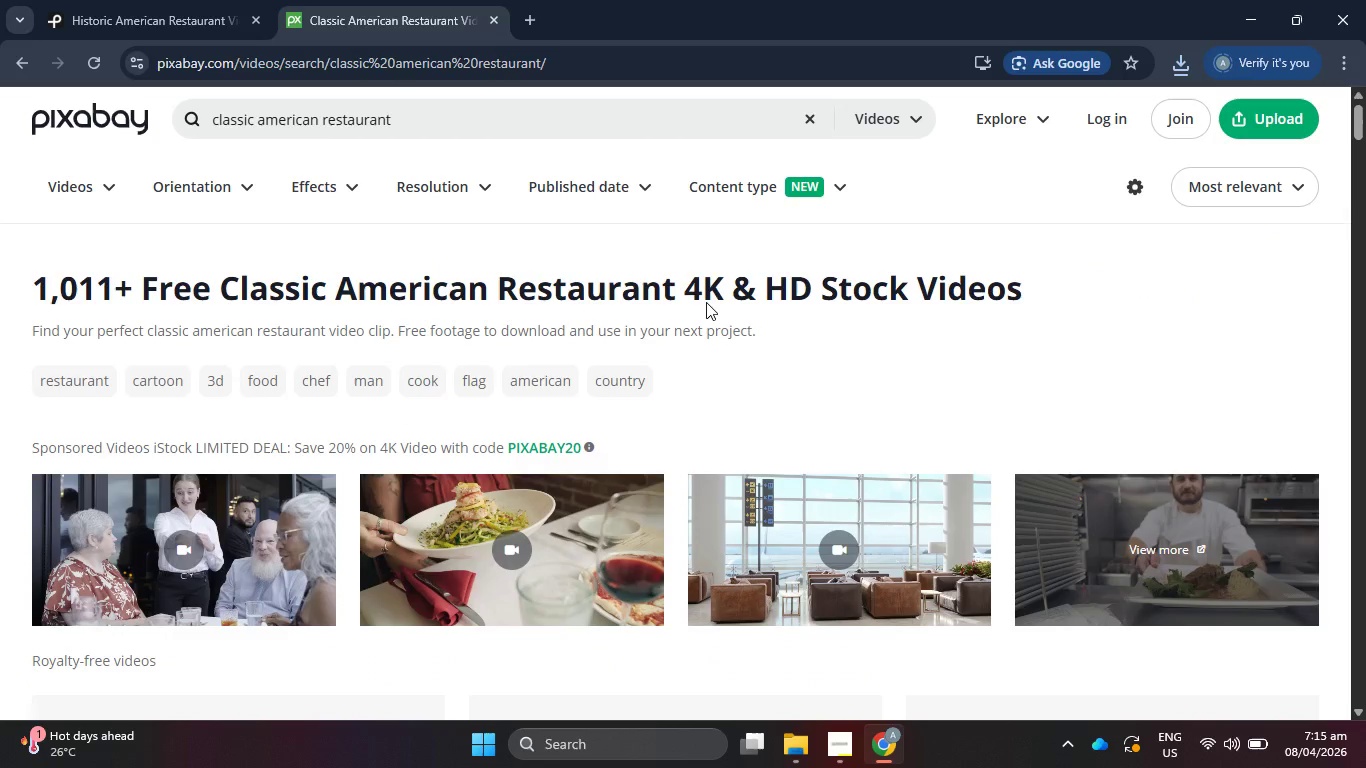 
scroll: coordinate [888, 307], scroll_direction: down, amount: 12.0
 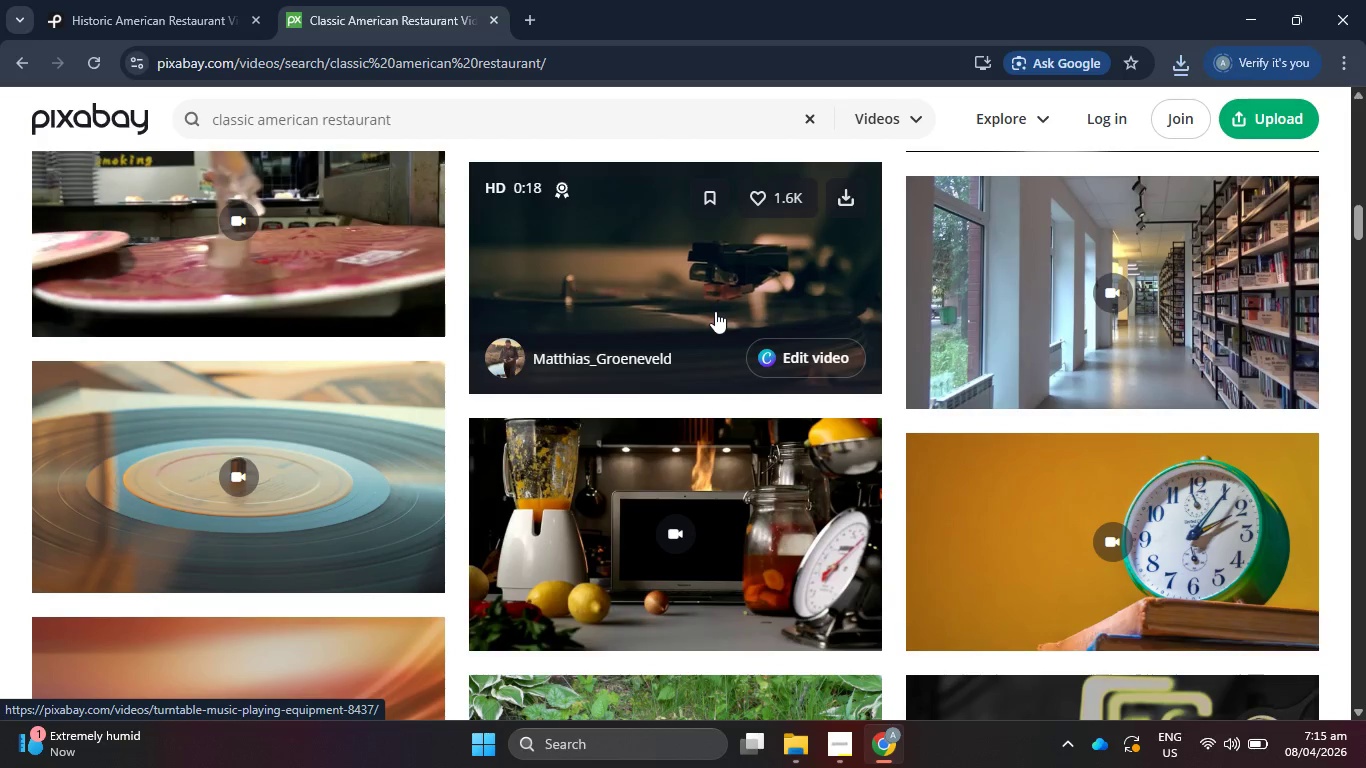 
scroll: coordinate [715, 309], scroll_direction: down, amount: 18.0
 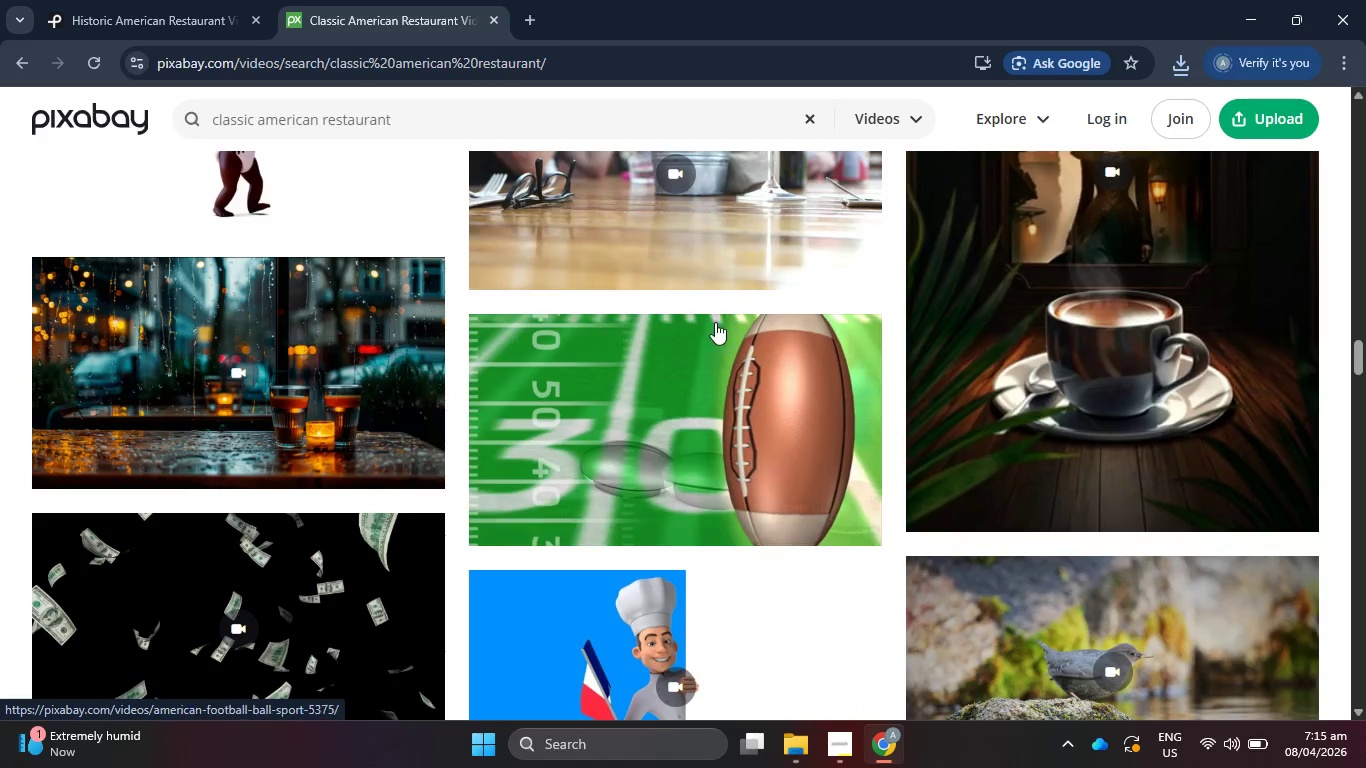 
scroll: coordinate [624, 233], scroll_direction: up, amount: 13.0
 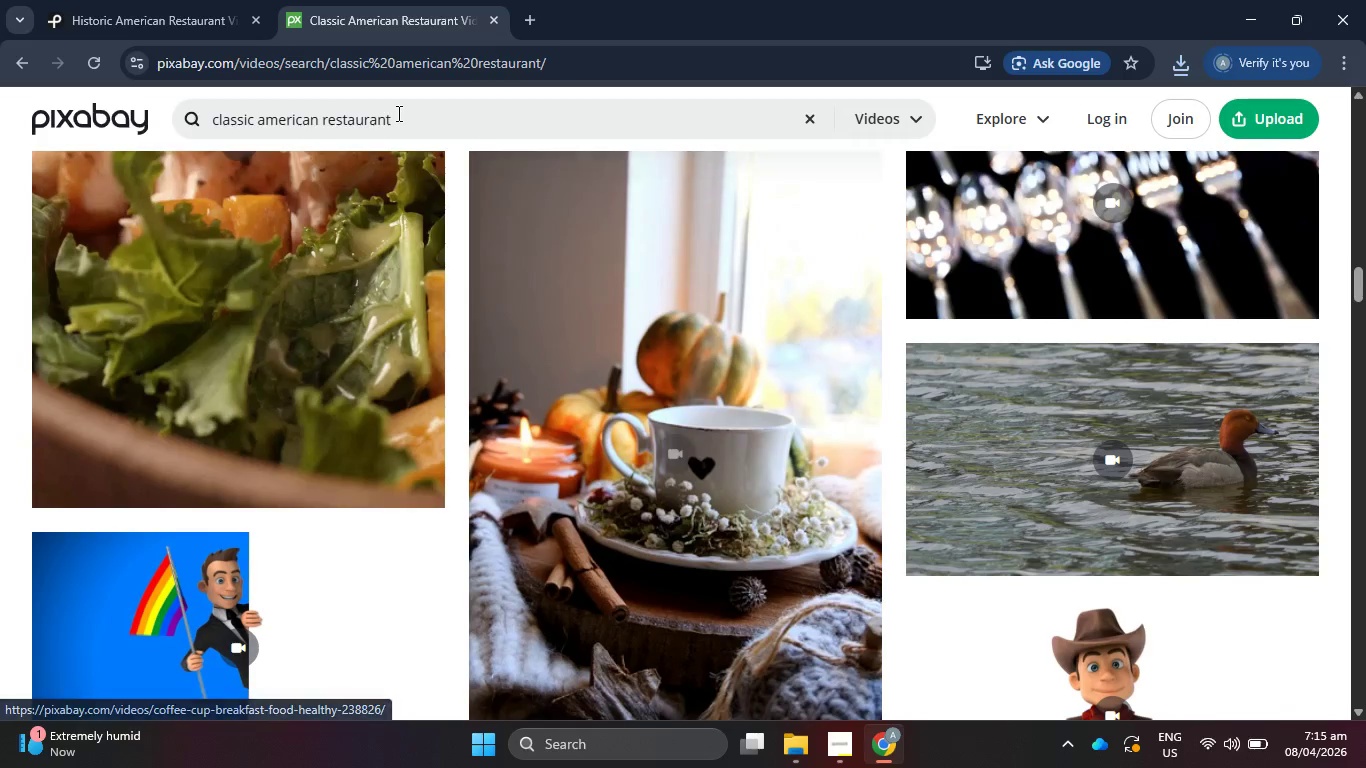 
left_click([423, 116])
 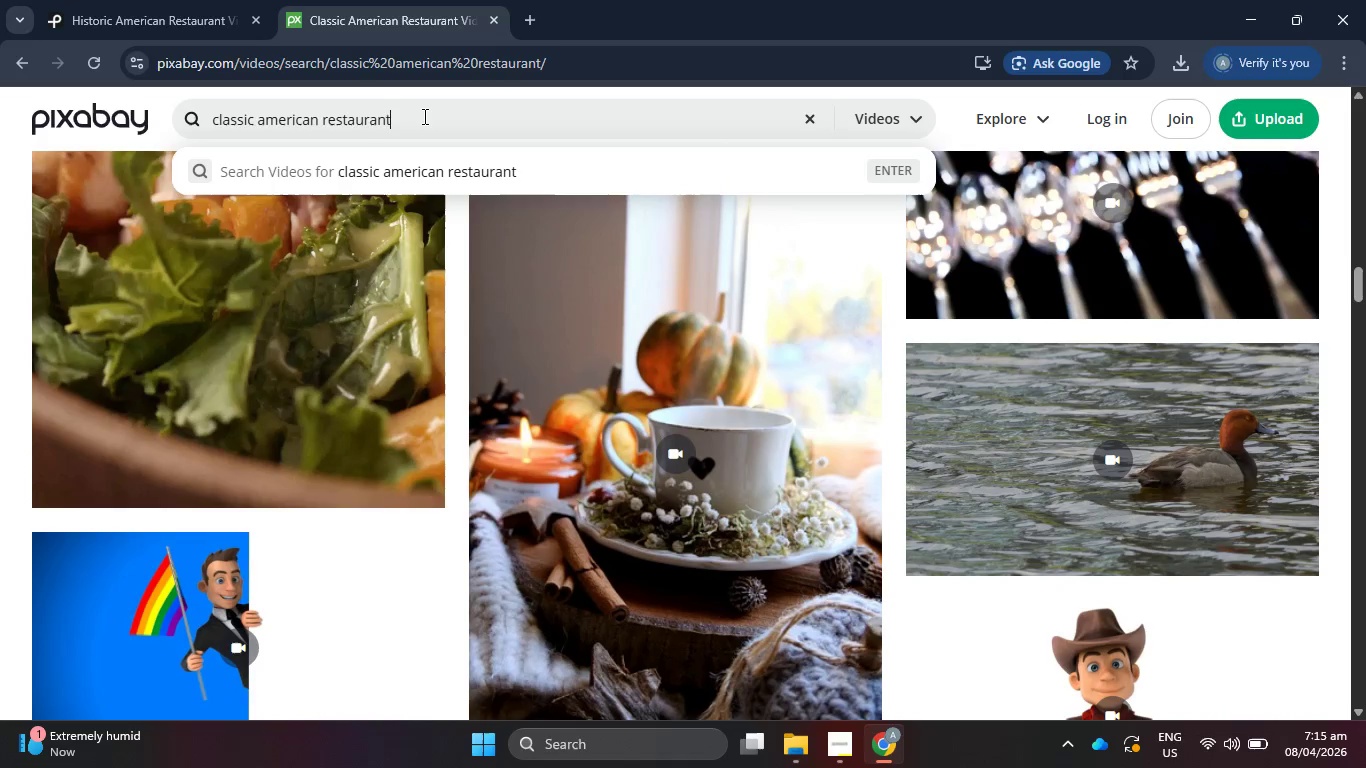 
type( chairs and tabes)
key(Backspace)
key(Backspace)
type(;)
key(Backspace)
type(les)
 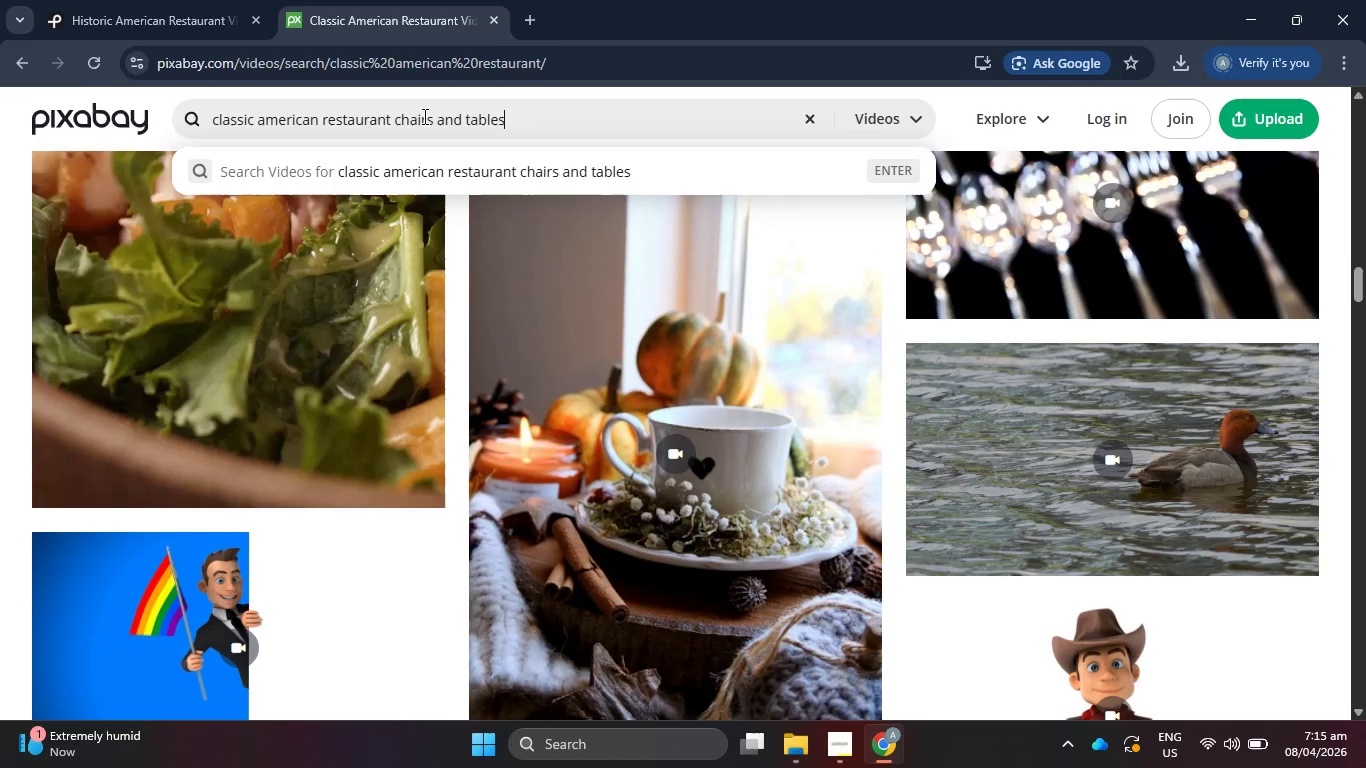 
key(Enter)
 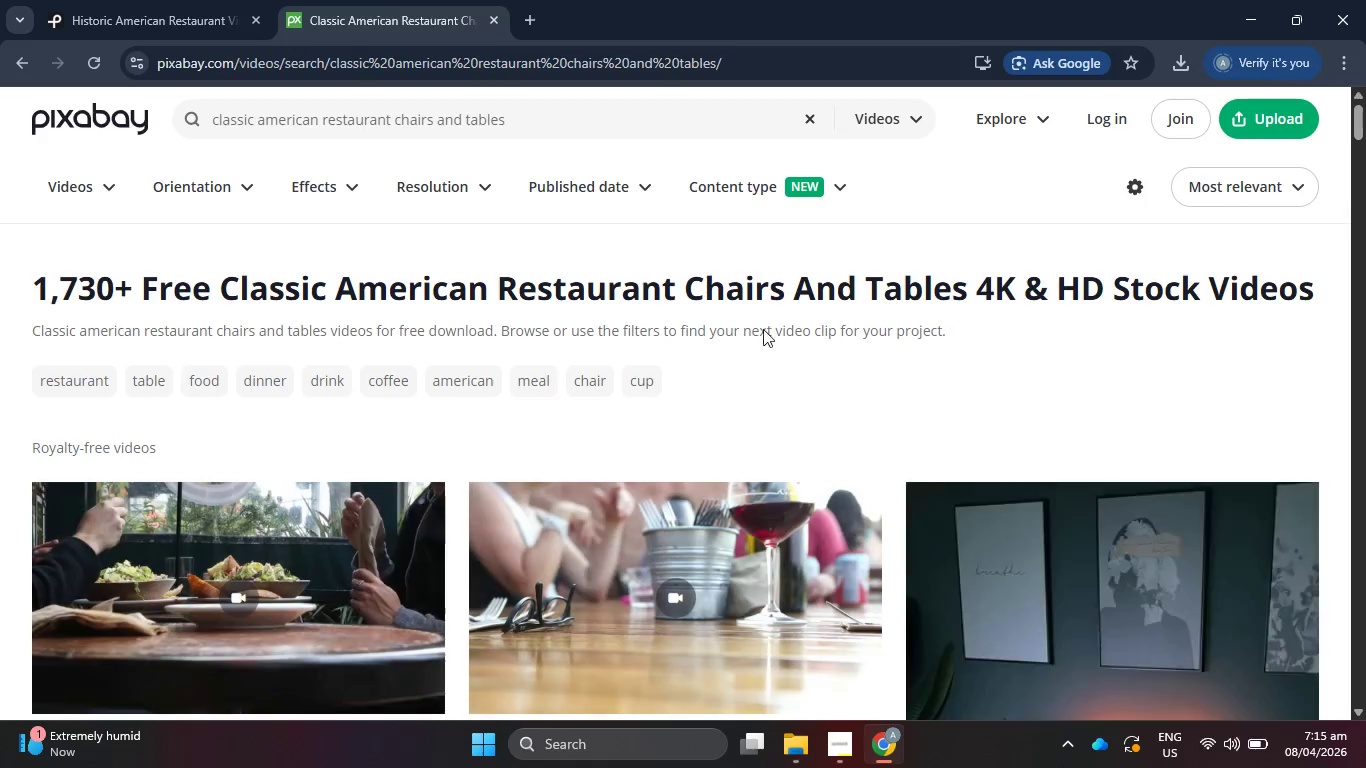 
scroll: coordinate [748, 361], scroll_direction: down, amount: 19.0
 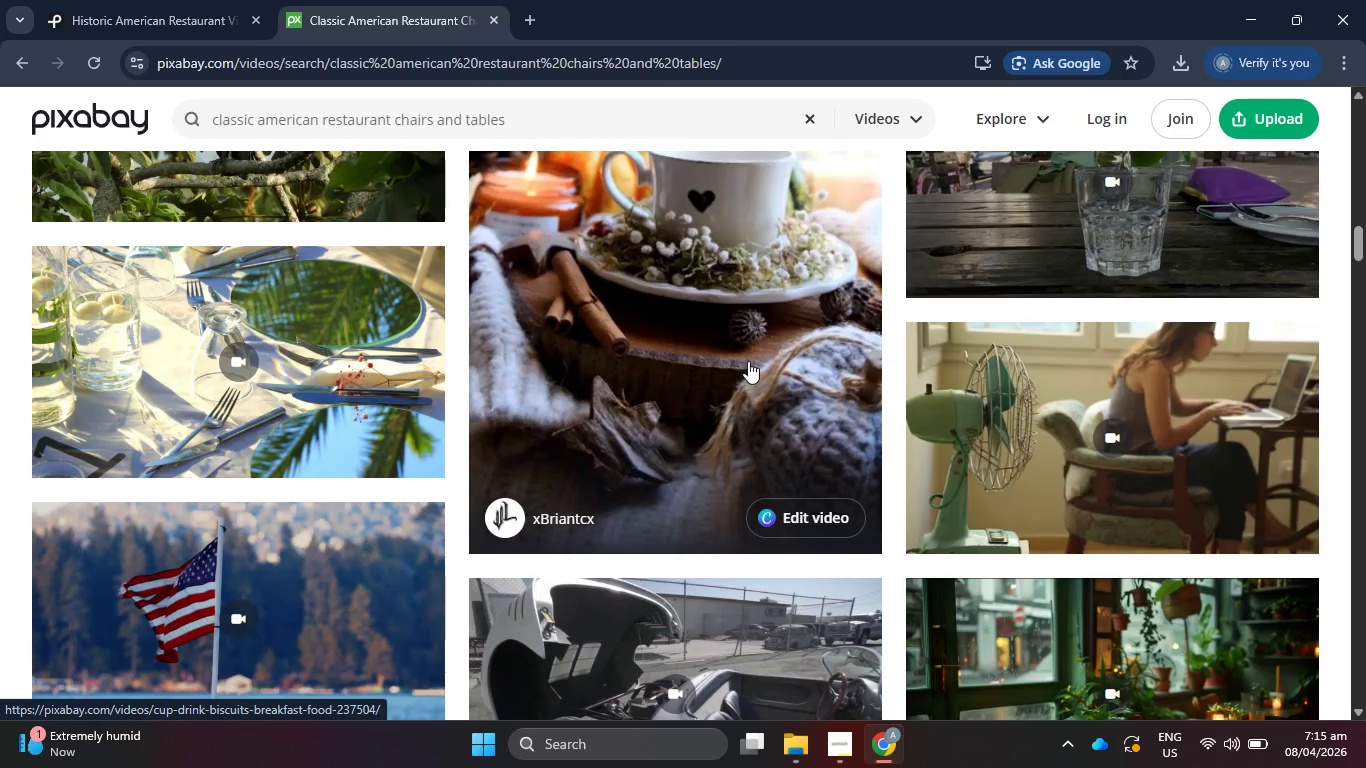 
scroll: coordinate [1038, 351], scroll_direction: down, amount: 8.0
 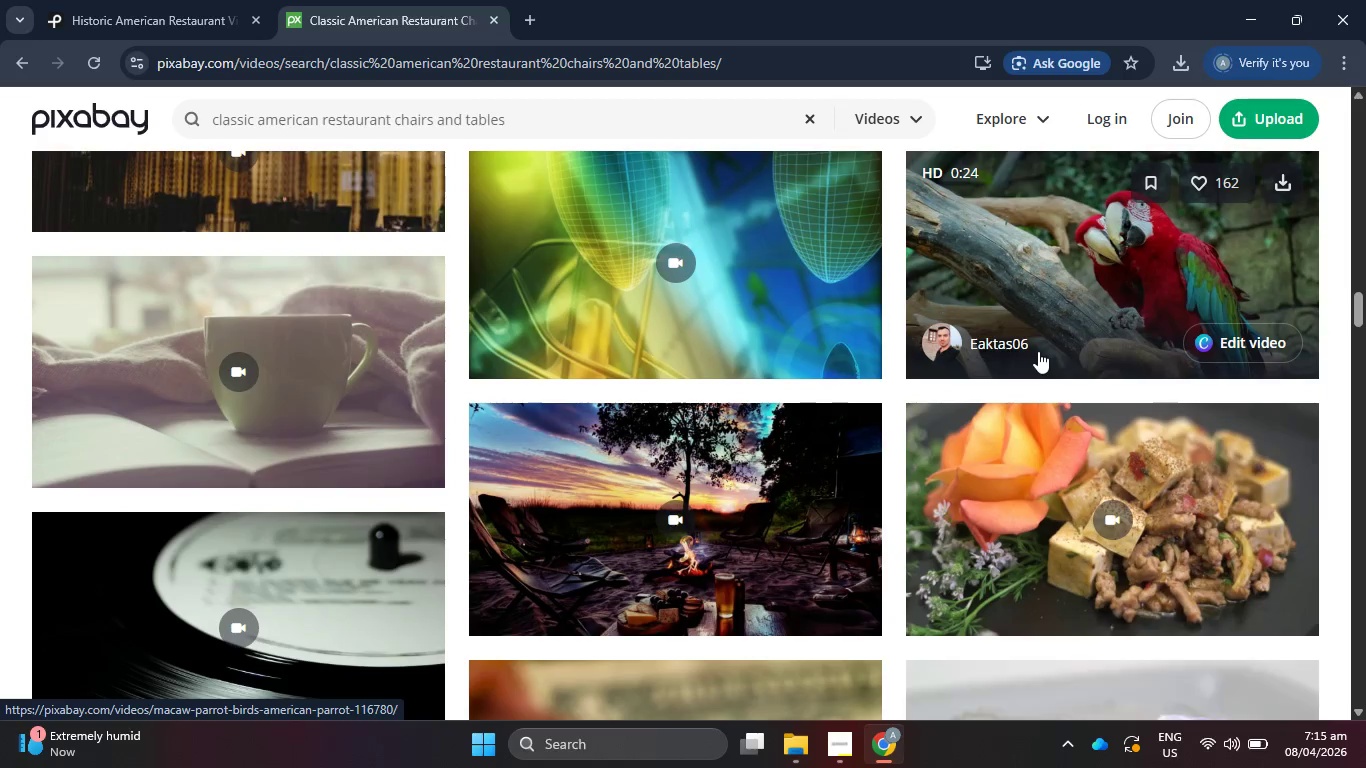 
scroll: coordinate [999, 248], scroll_direction: up, amount: 11.0
 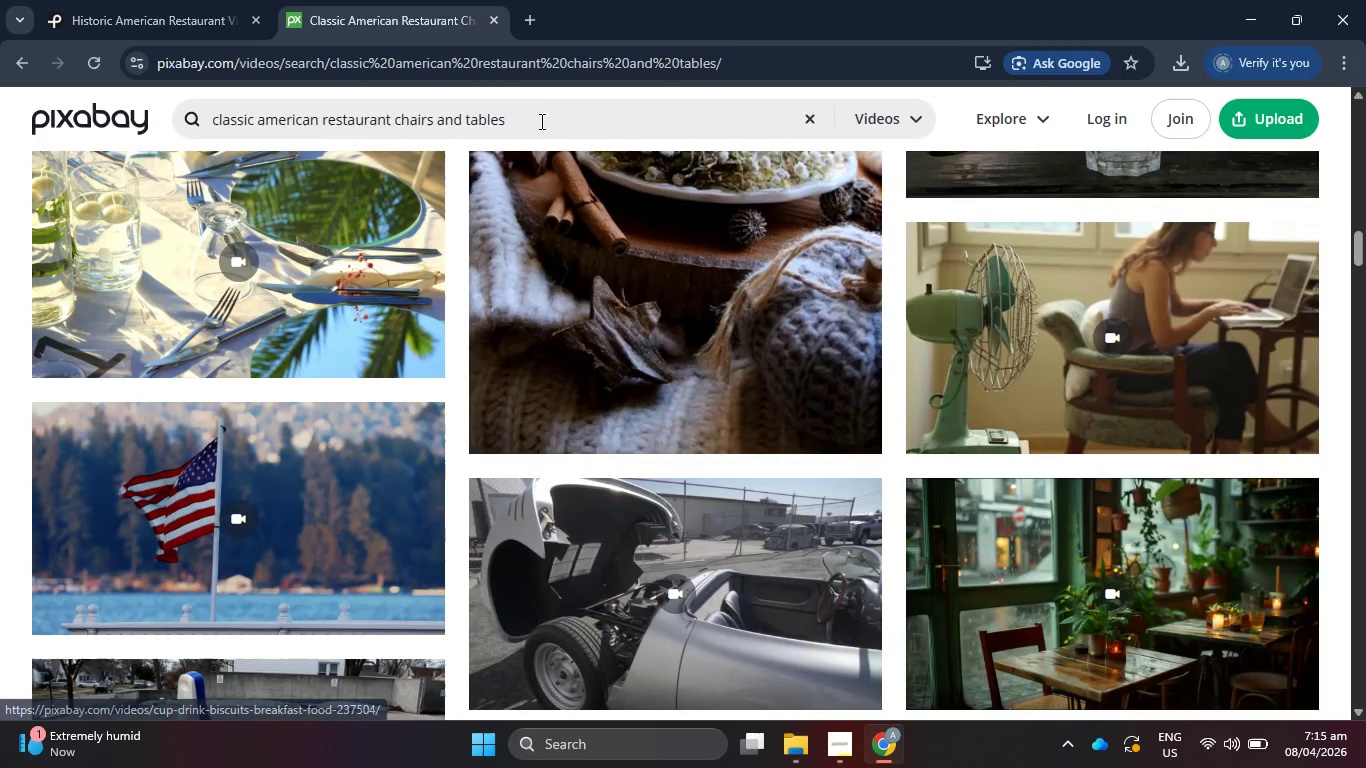 
left_click_drag(start_coordinate=[568, 114], to_coordinate=[181, 116])
 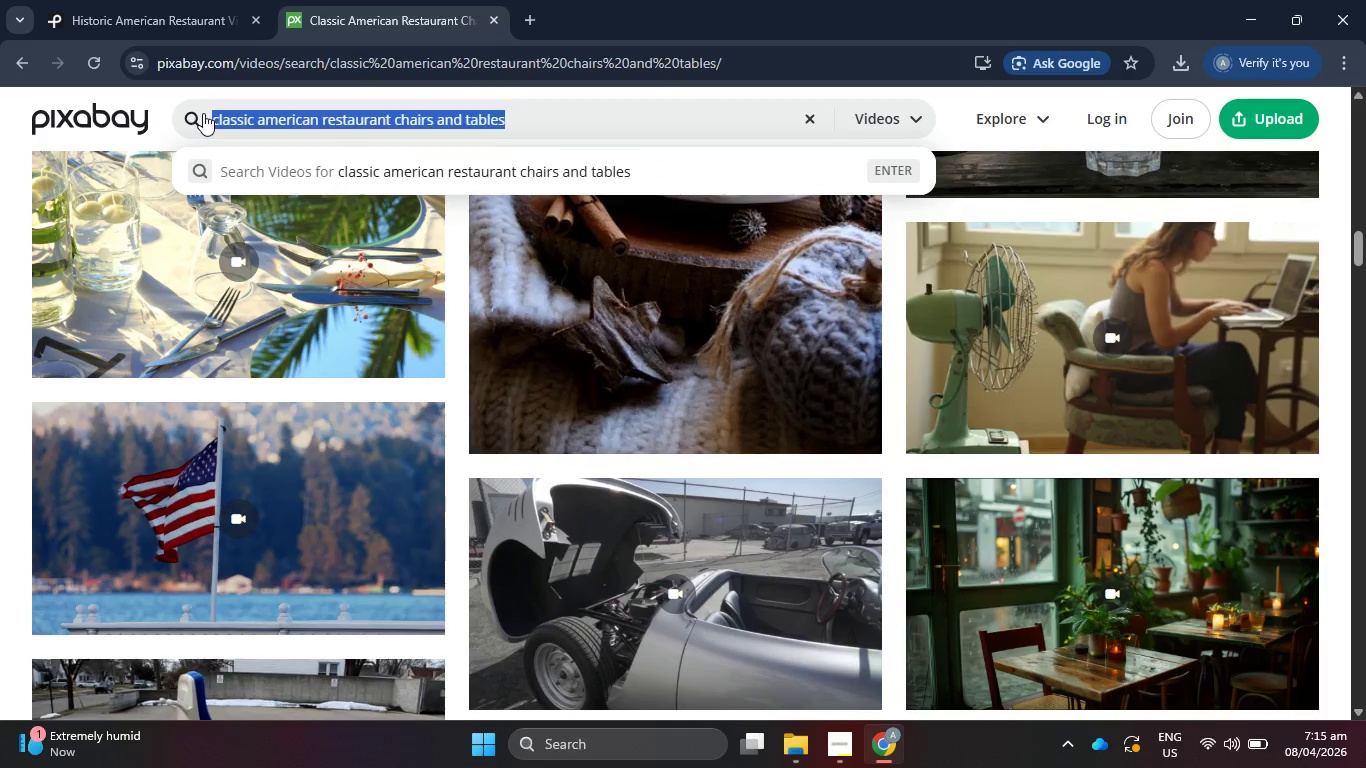 
type(old chirs restaurant america)
 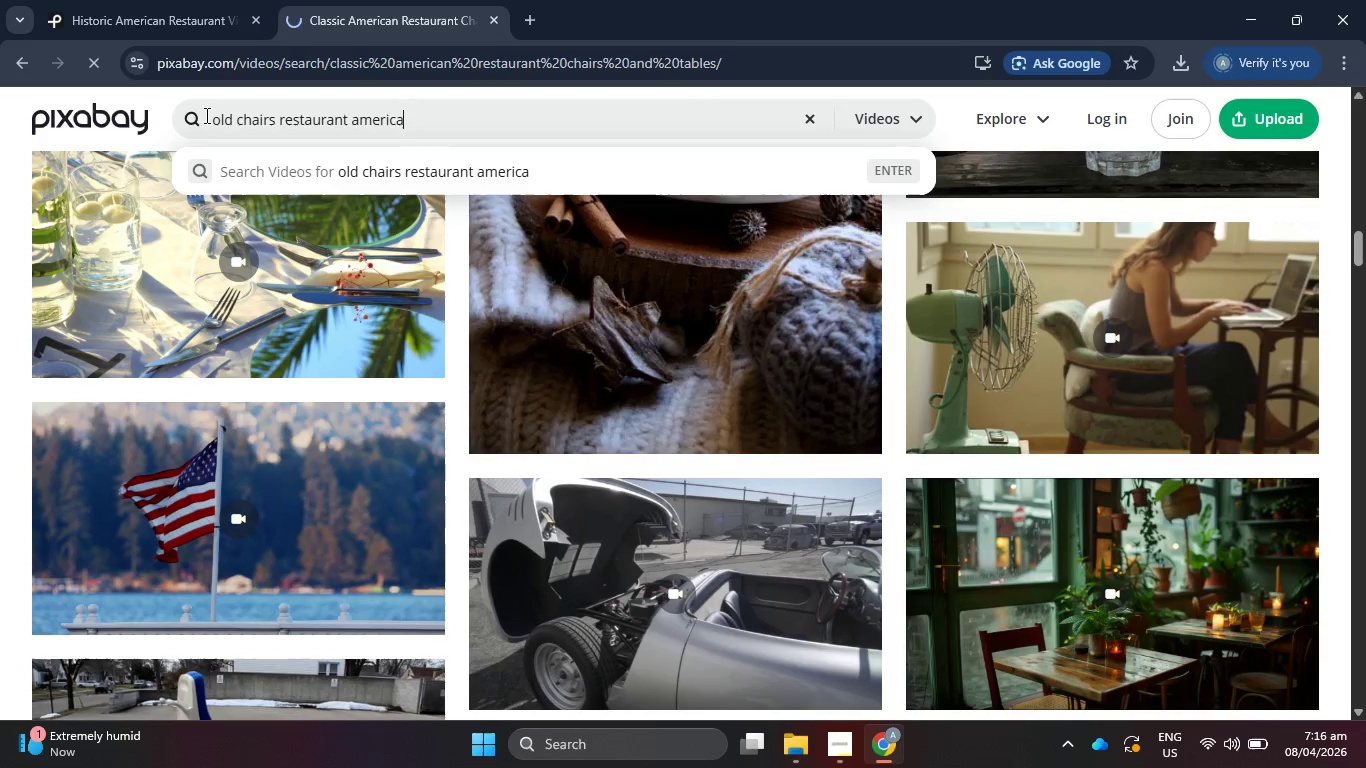 
key(Enter)
 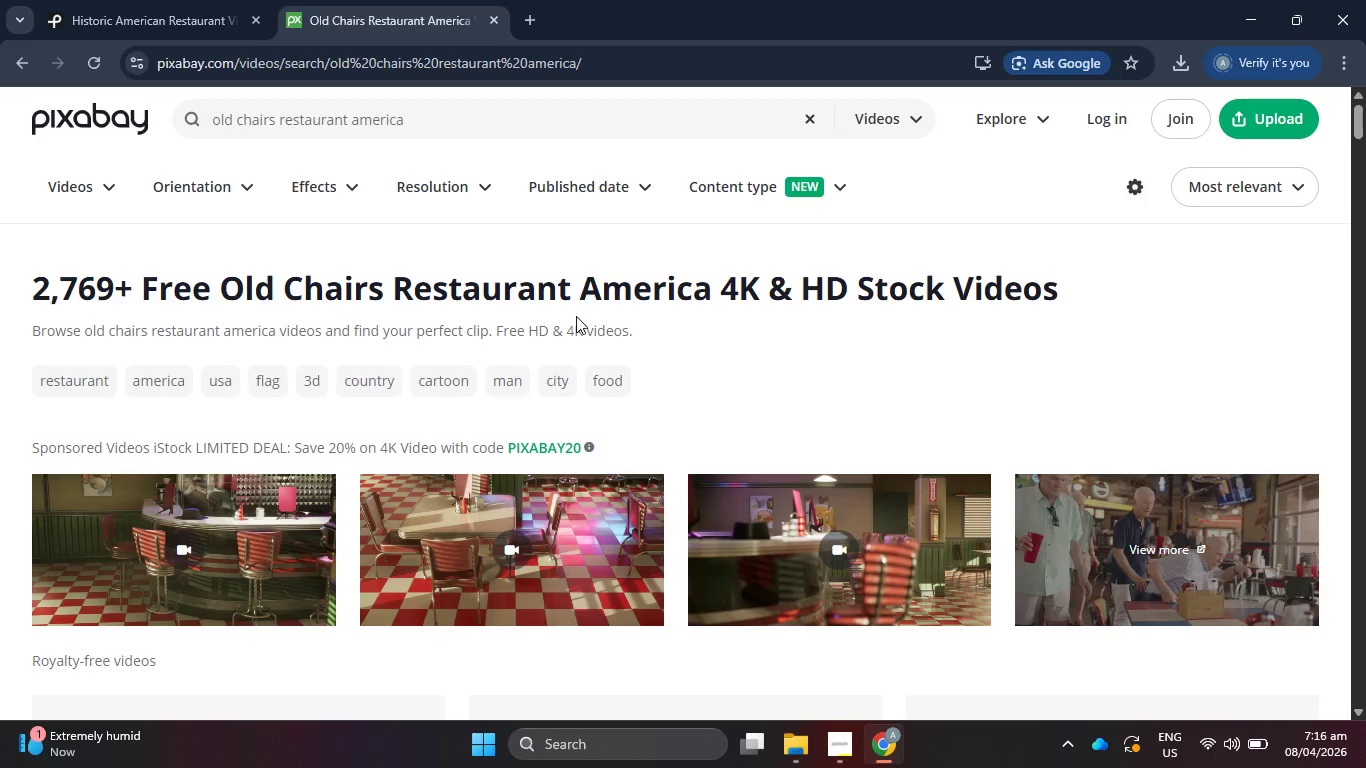 
scroll: coordinate [577, 319], scroll_direction: down, amount: 4.0
 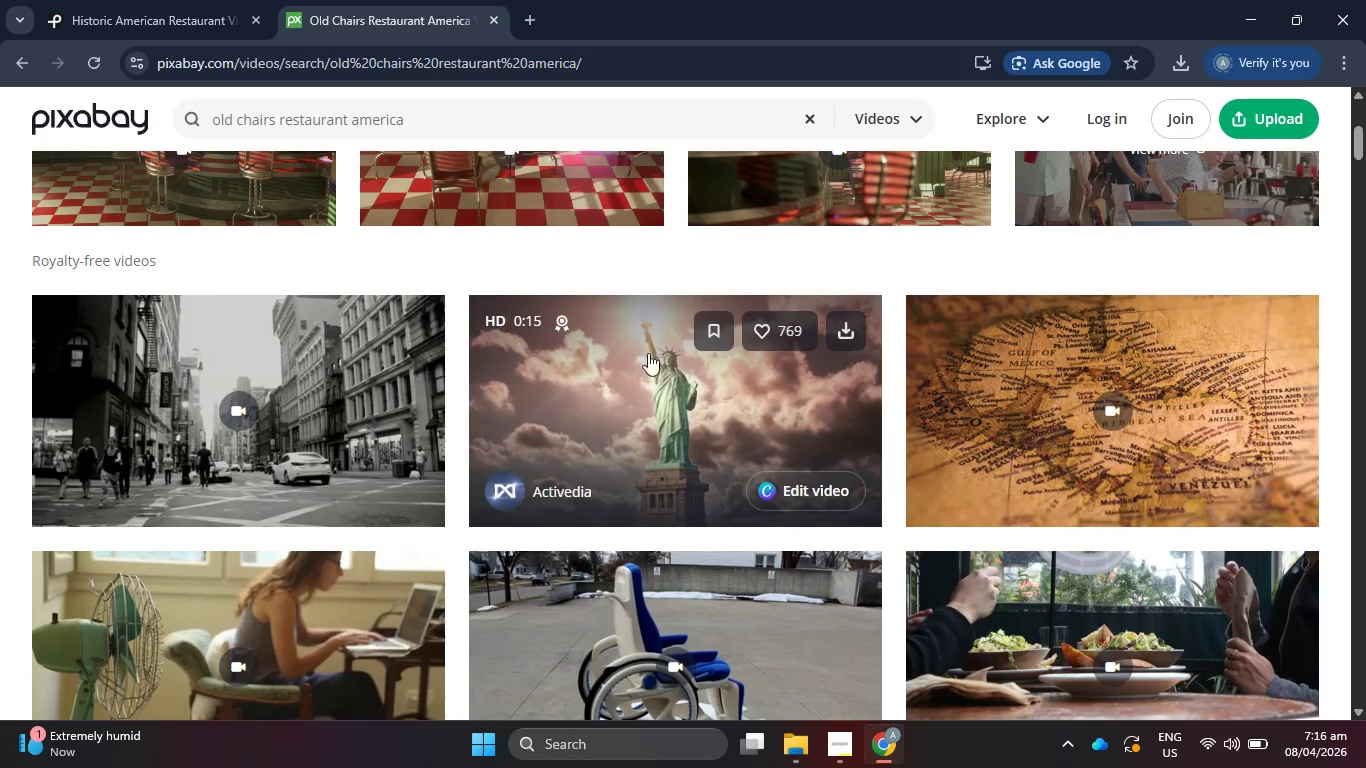 
scroll: coordinate [705, 382], scroll_direction: up, amount: 3.0
 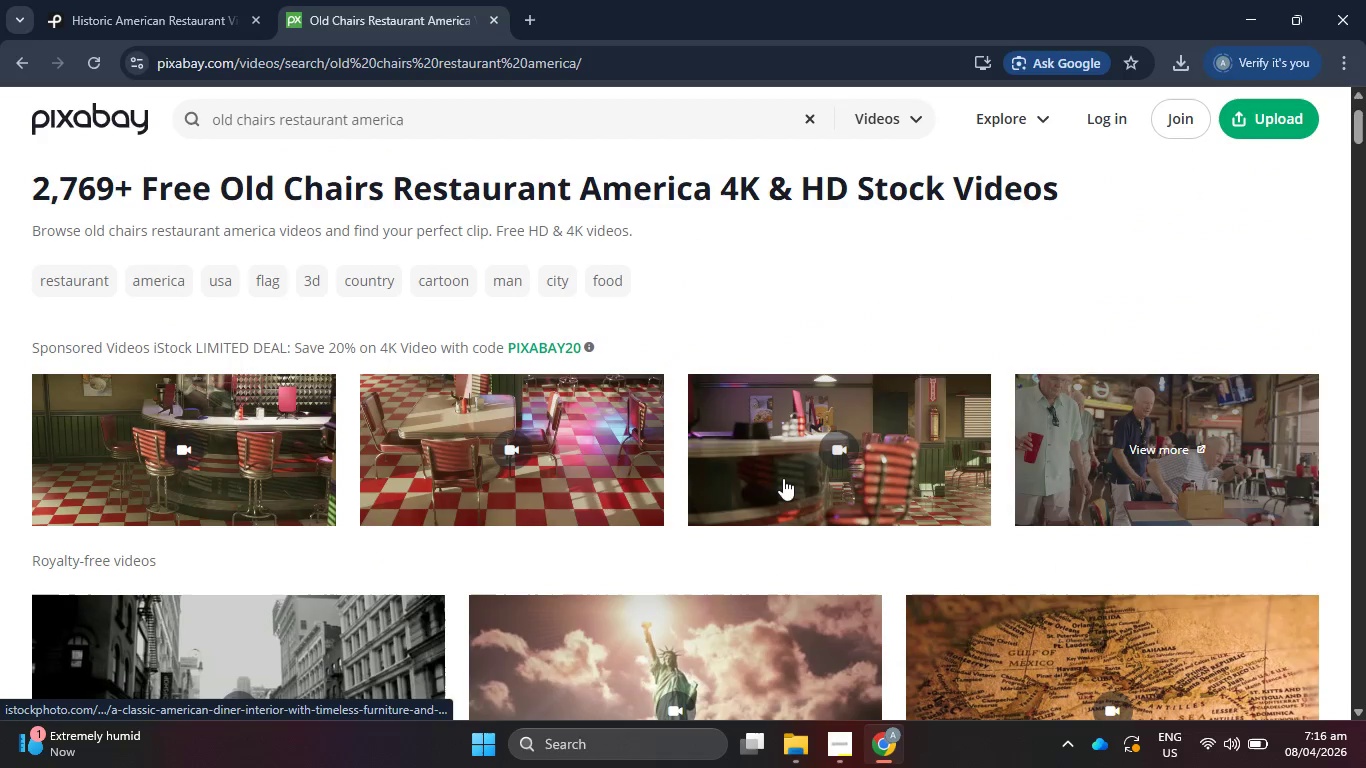 
left_click([794, 469])
 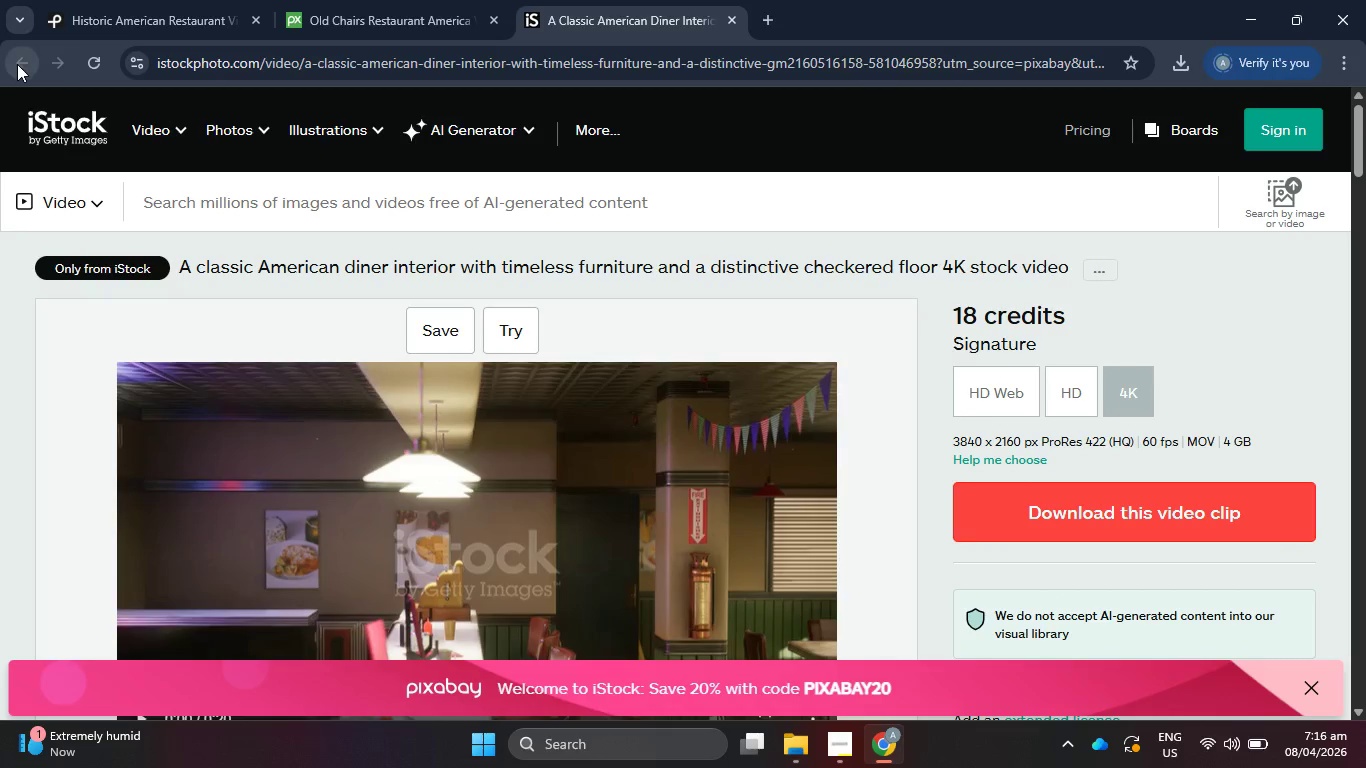 
left_click([728, 19])
 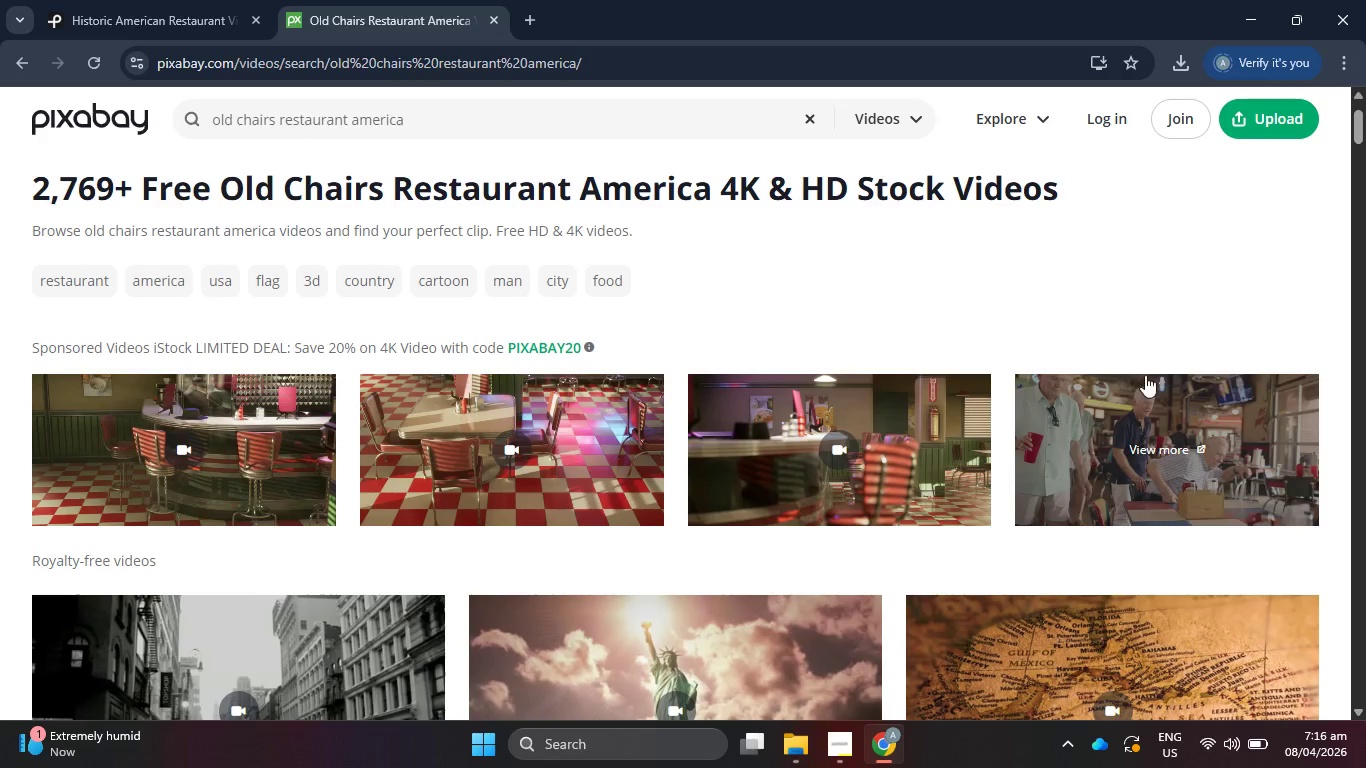 
scroll: coordinate [1119, 489], scroll_direction: down, amount: 5.0
 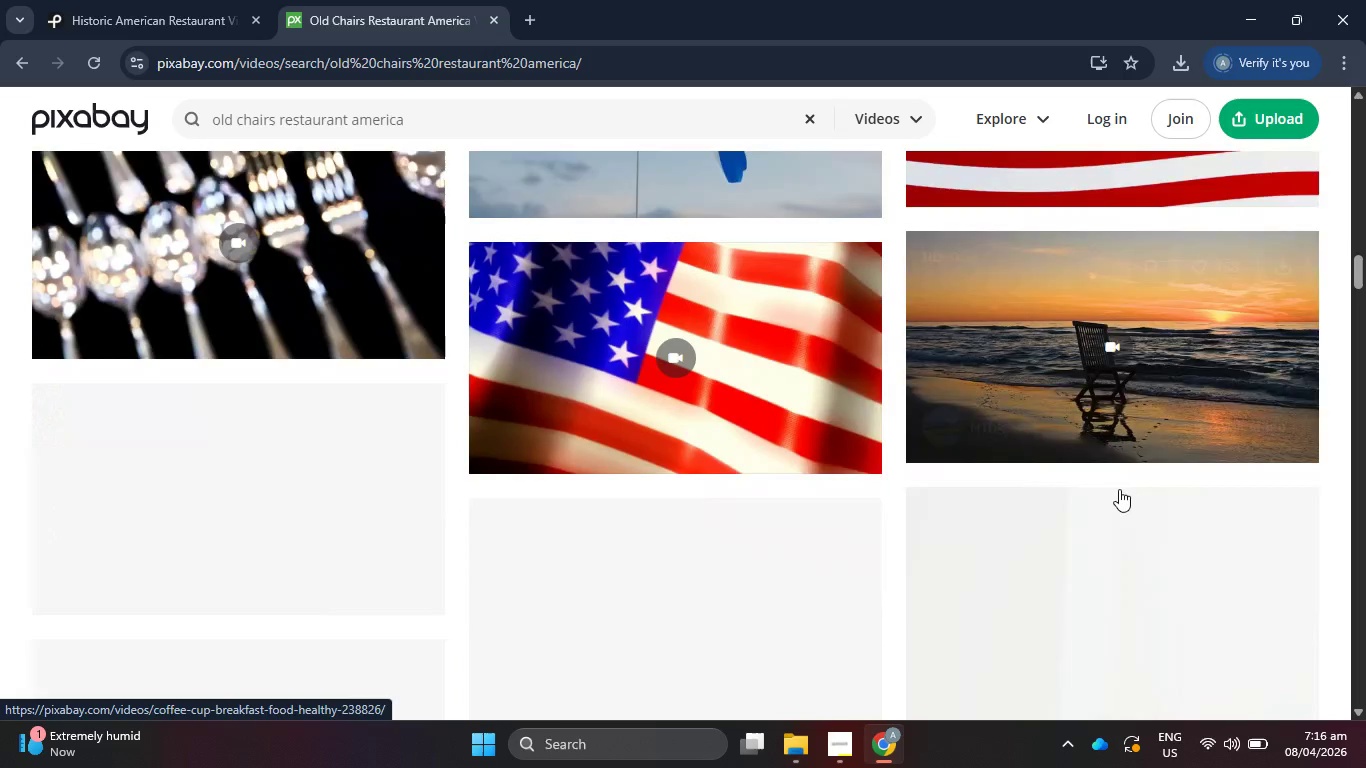 
scroll: coordinate [1119, 489], scroll_direction: up, amount: 15.0
 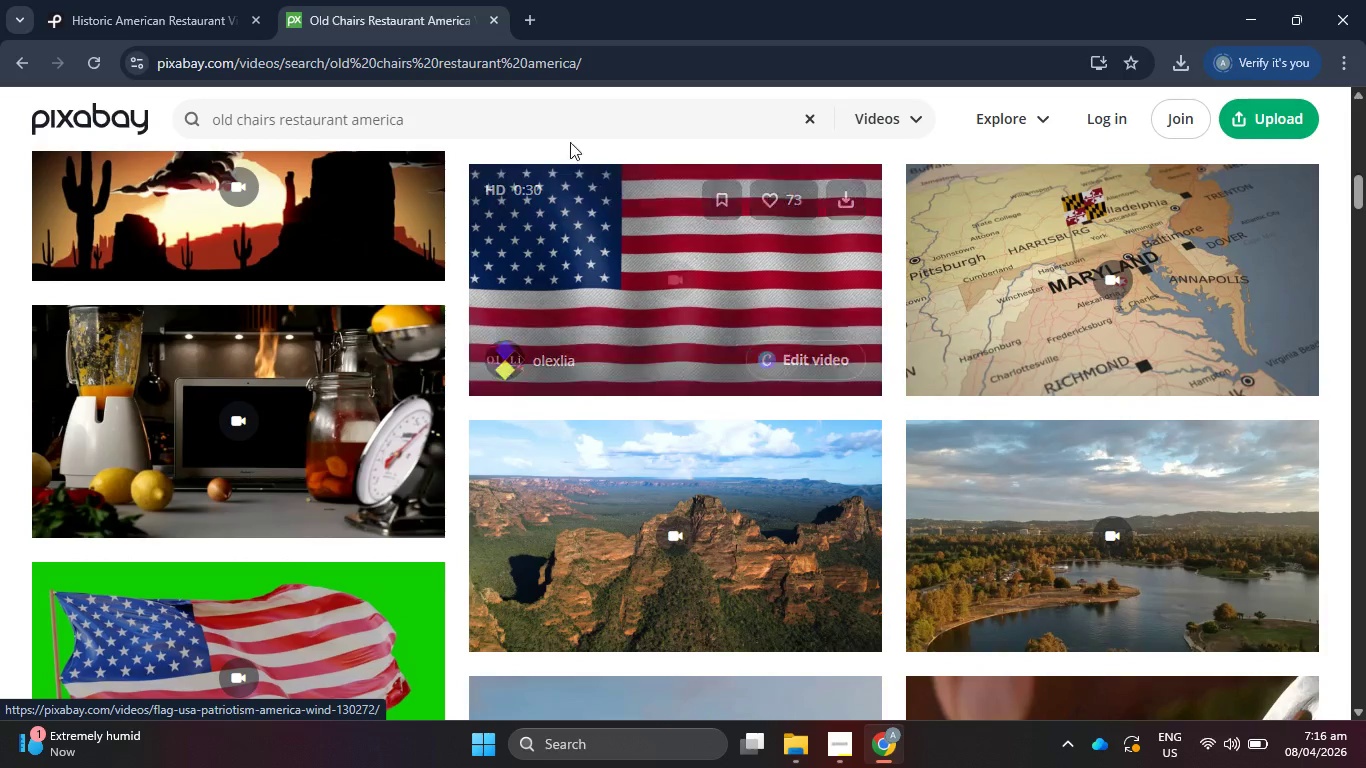 
left_click_drag(start_coordinate=[547, 116], to_coordinate=[120, 115])
 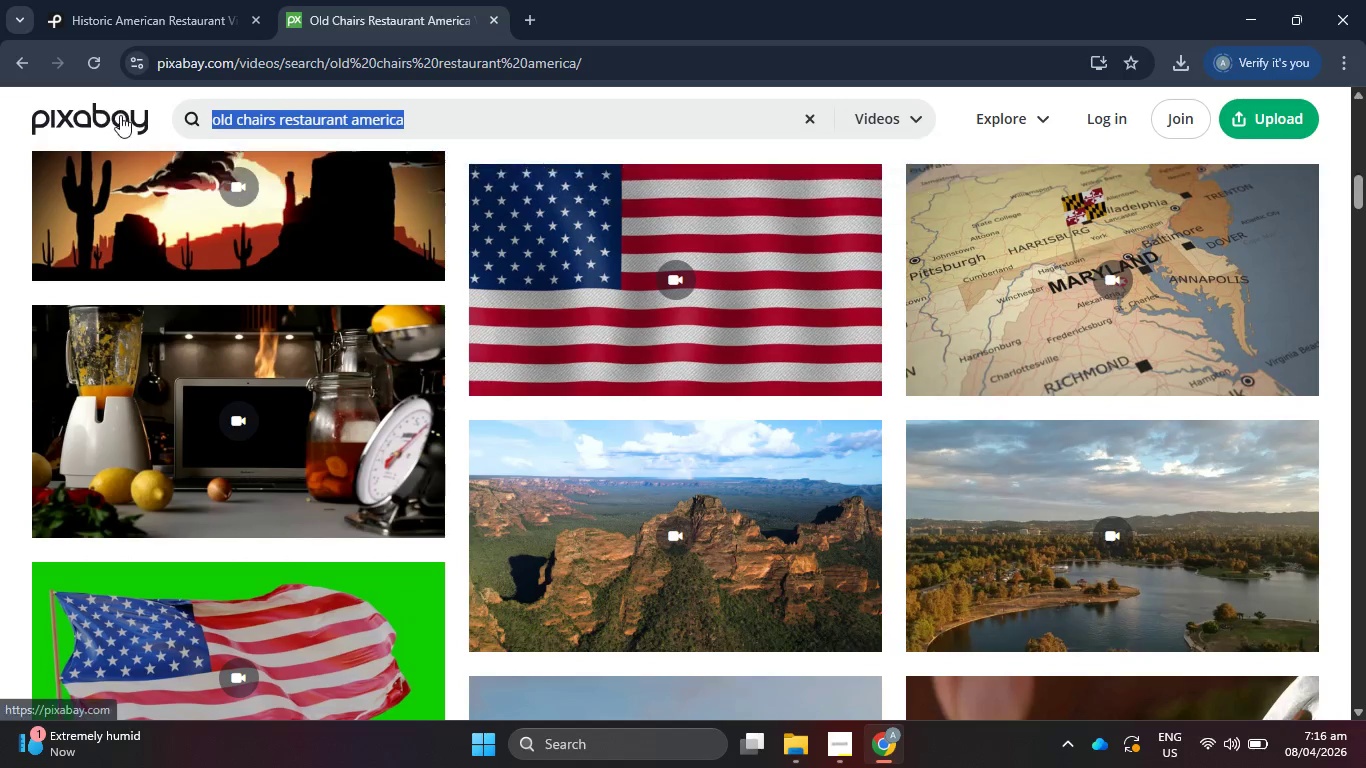 
key(Control+C)
 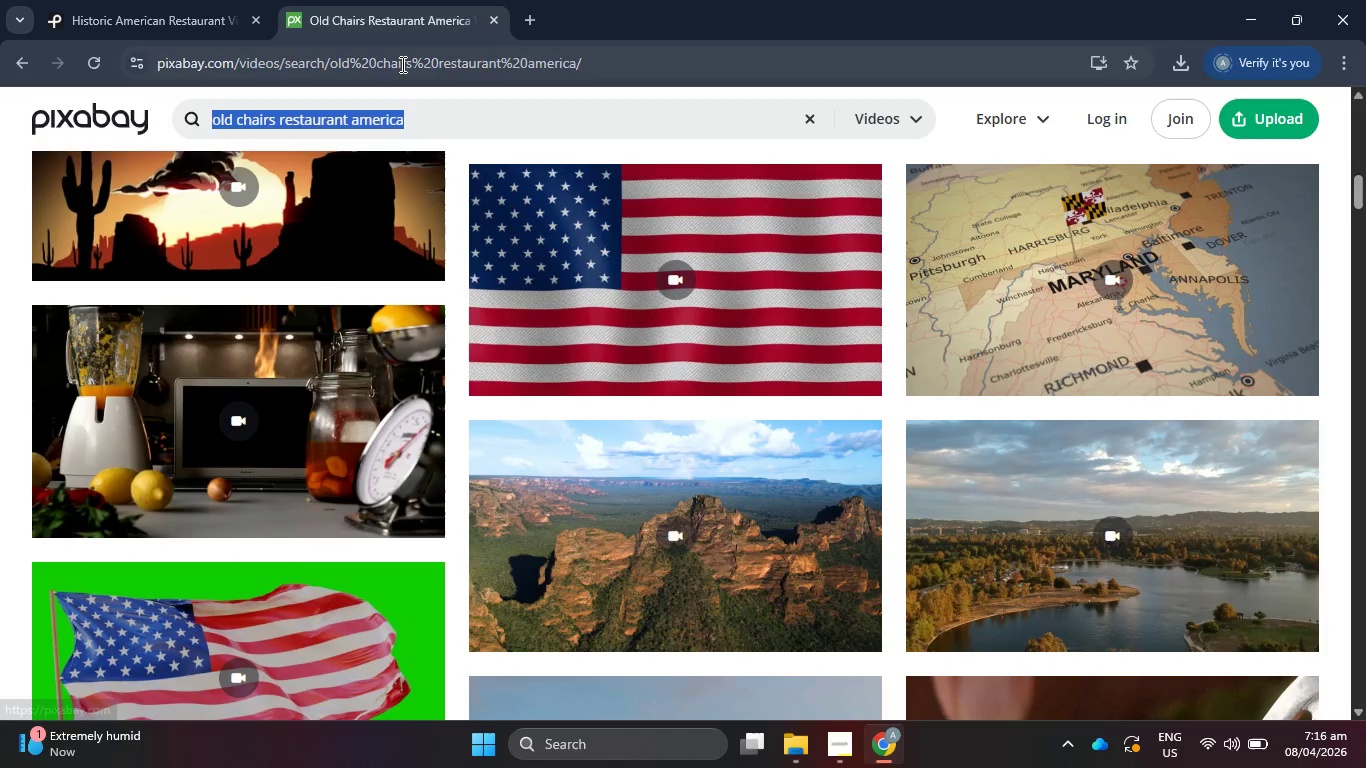 
left_click([401, 64])
 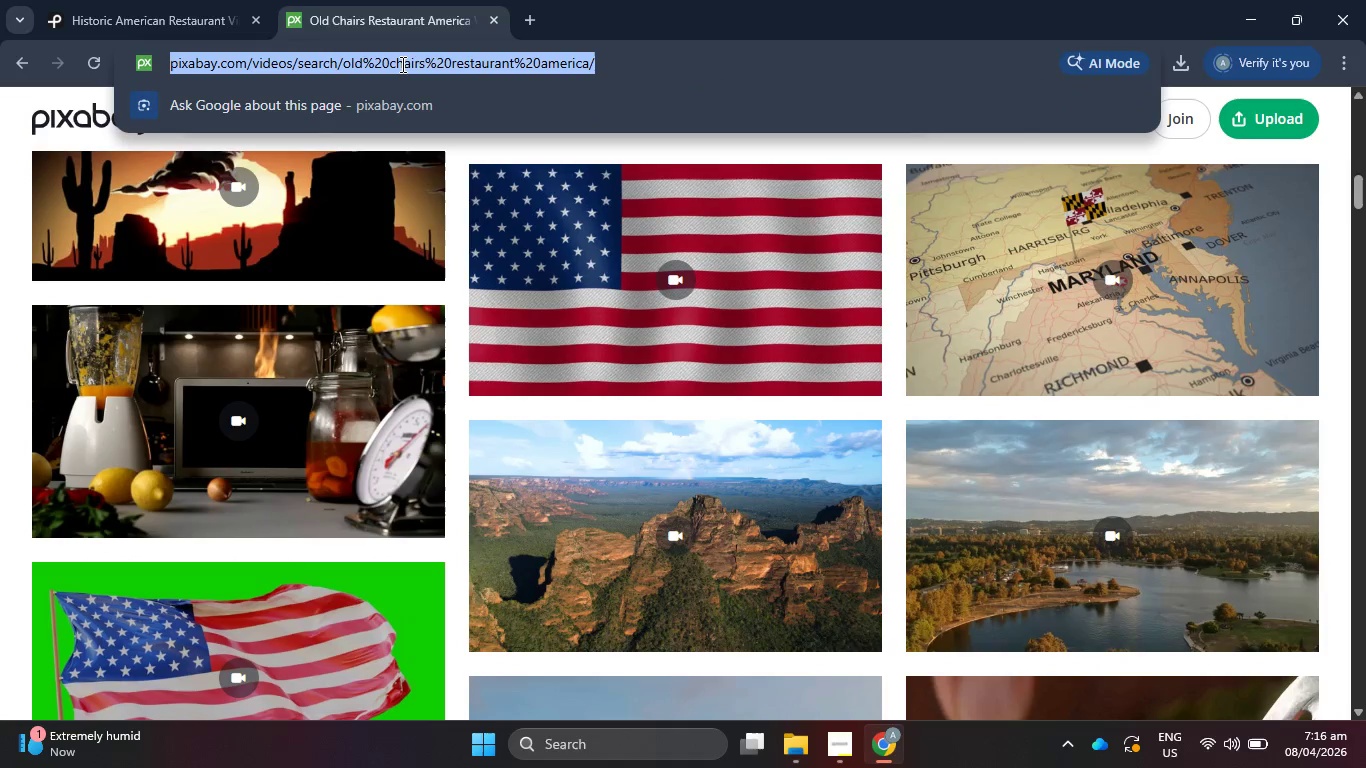 
key(Control+V)
 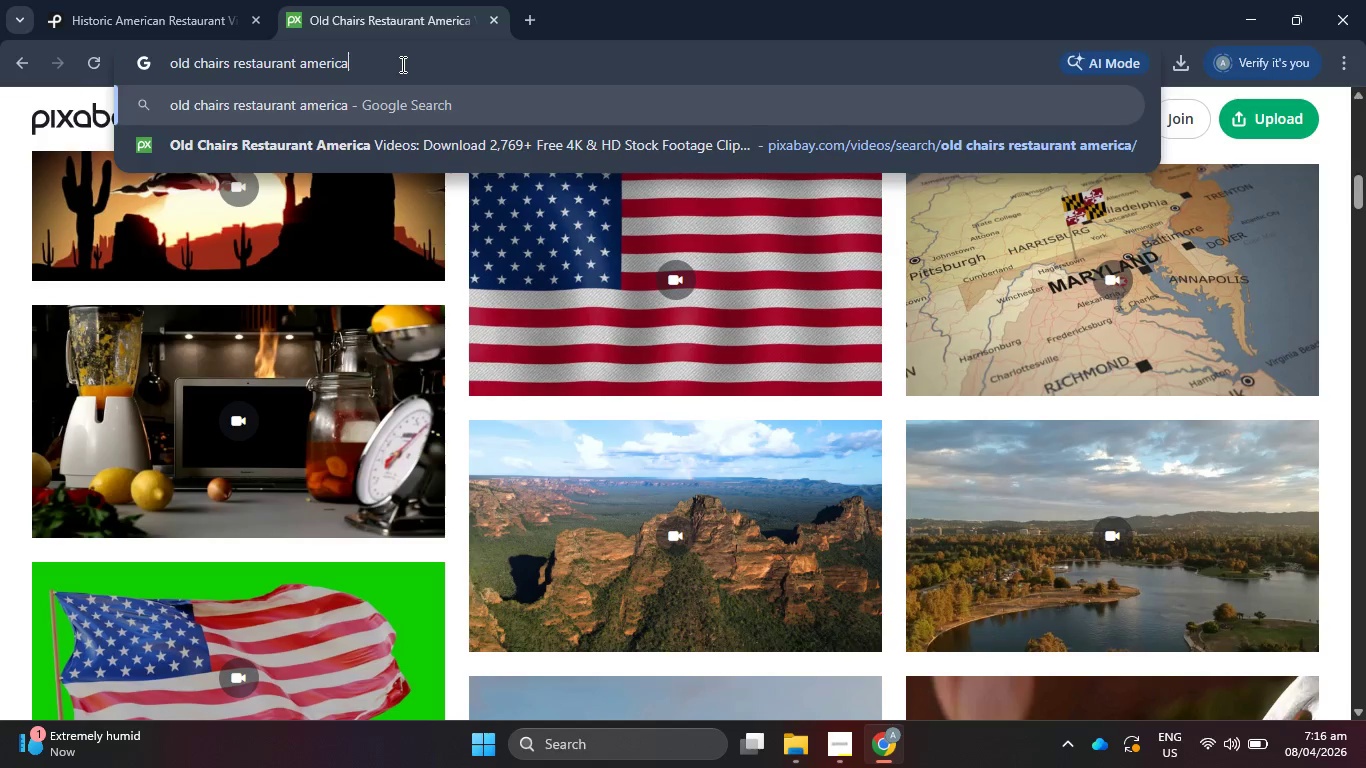 
key(Enter)
 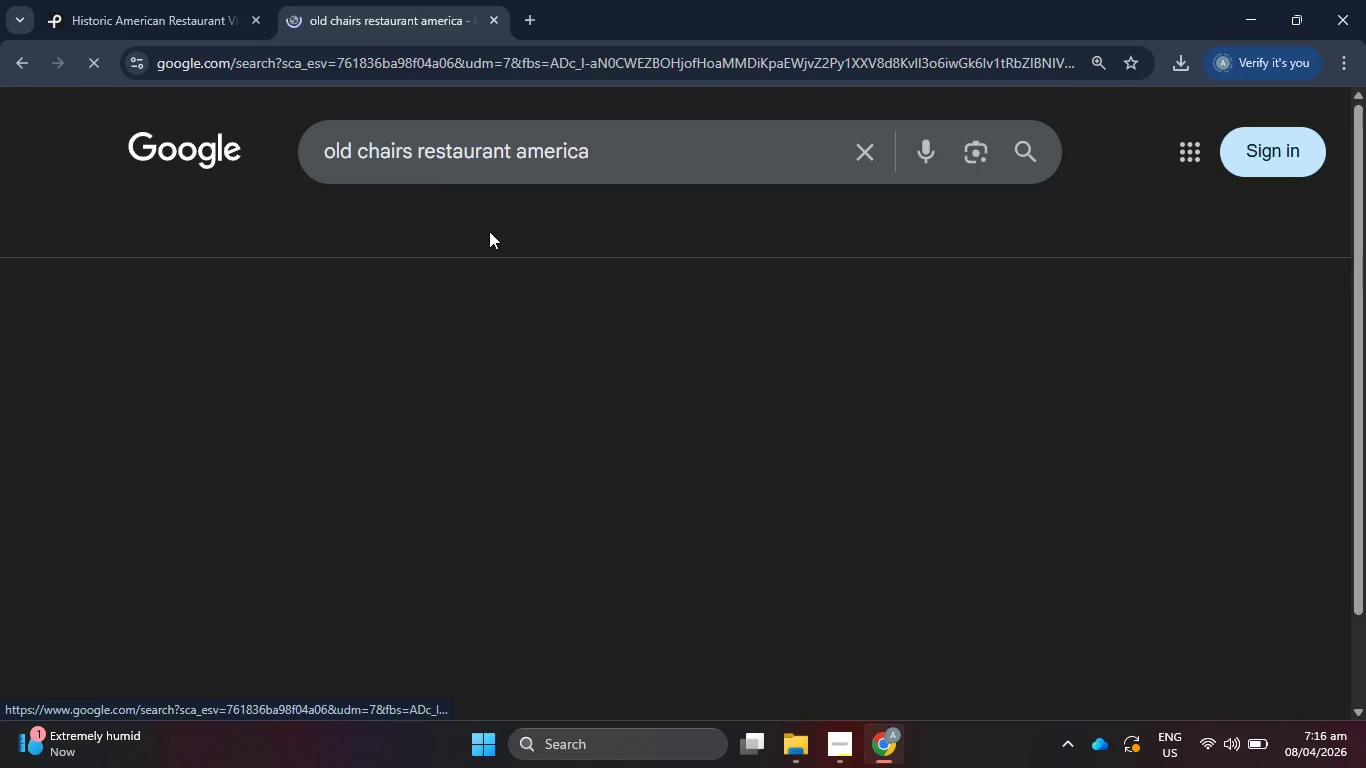 
scroll: coordinate [518, 324], scroll_direction: down, amount: 3.0
 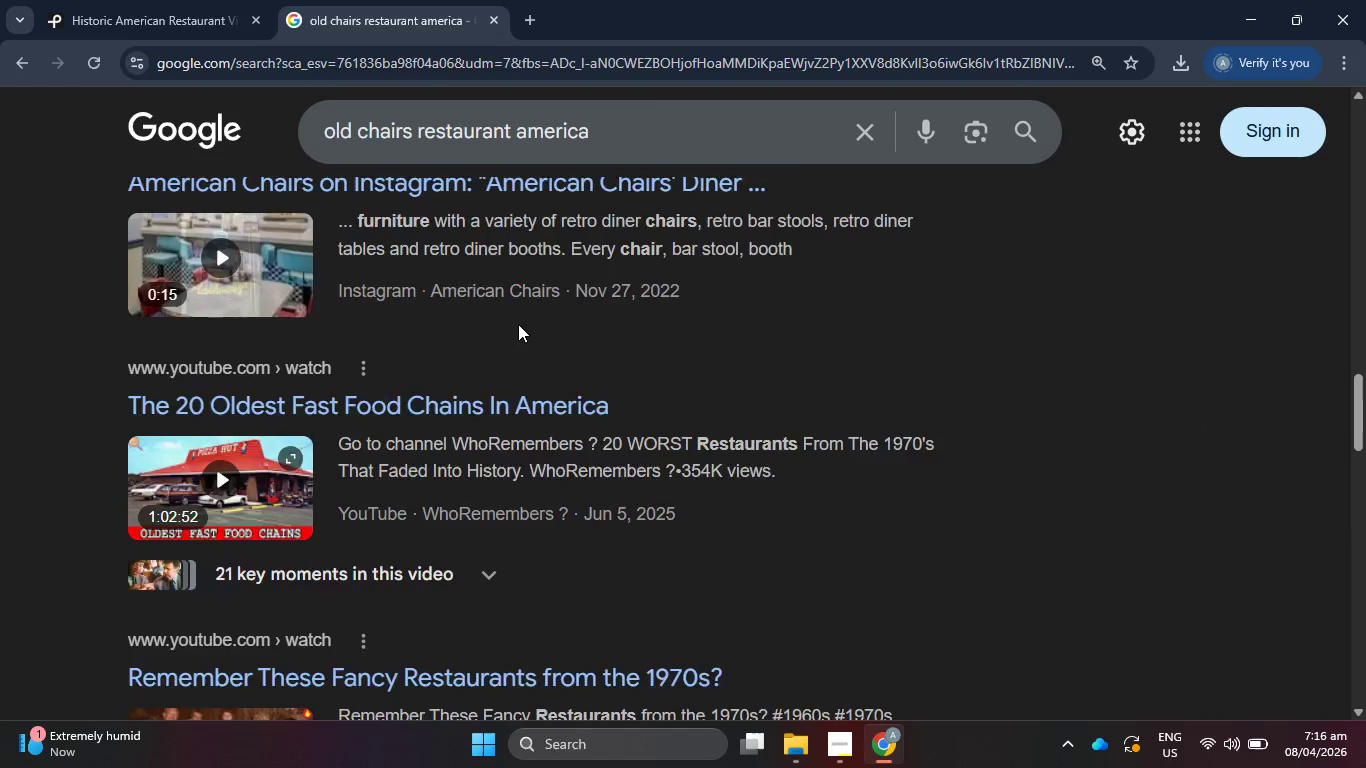 
scroll: coordinate [518, 250], scroll_direction: up, amount: 43.0
 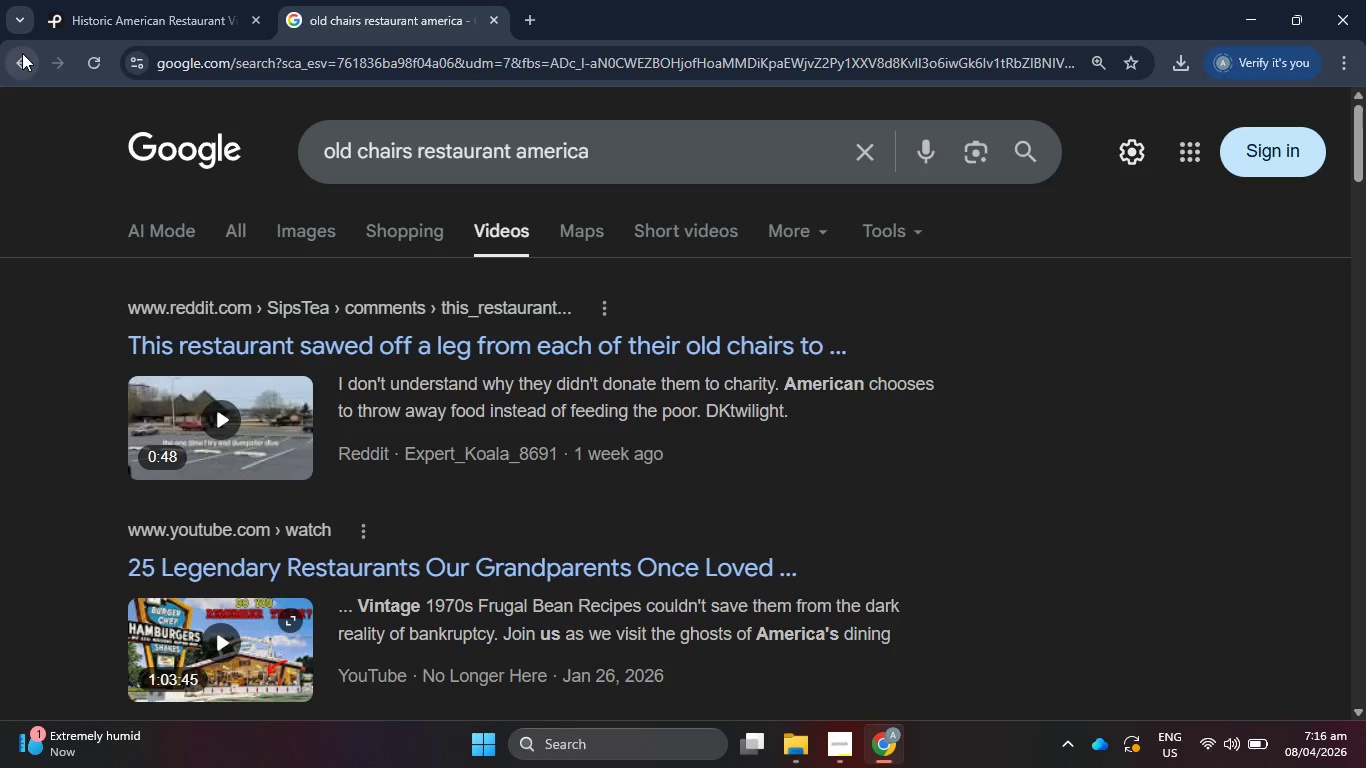 
double_click([160, 0])
 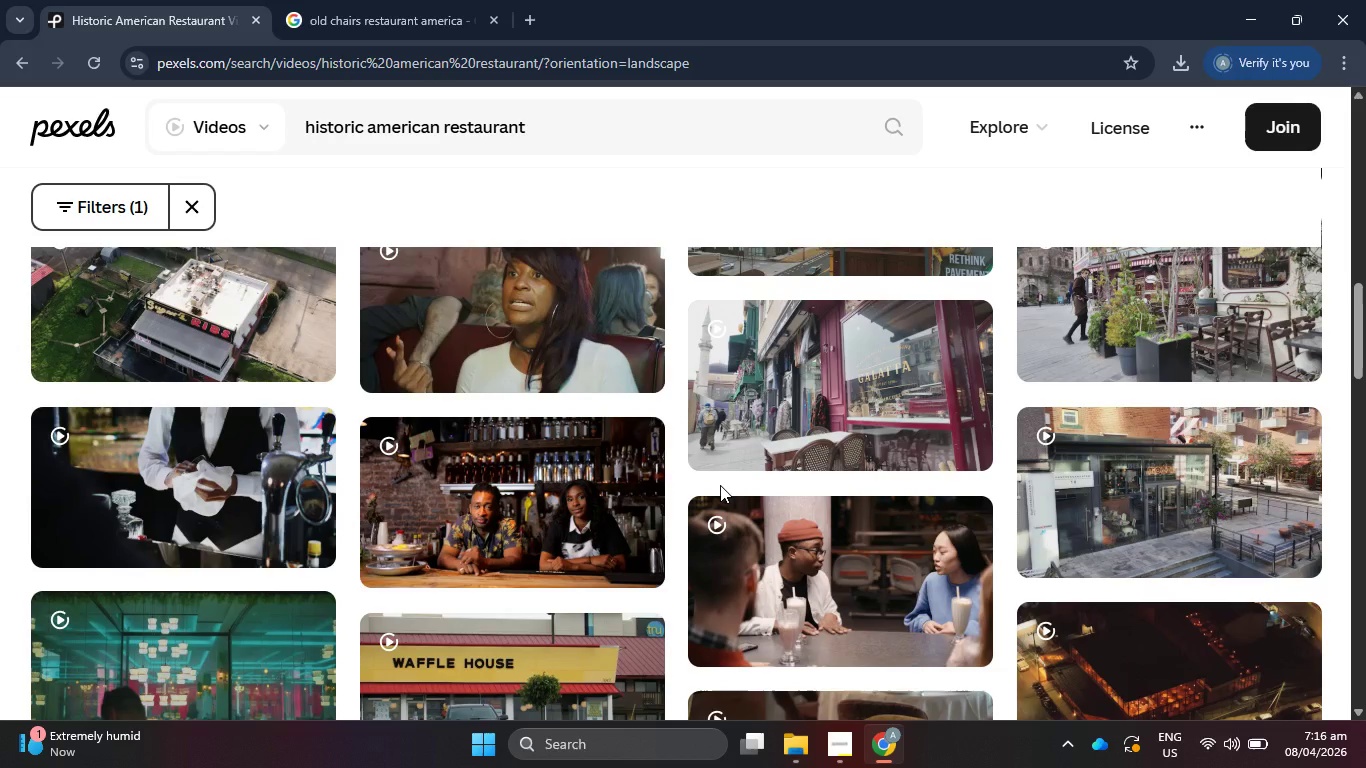 
scroll: coordinate [720, 485], scroll_direction: down, amount: 9.0
 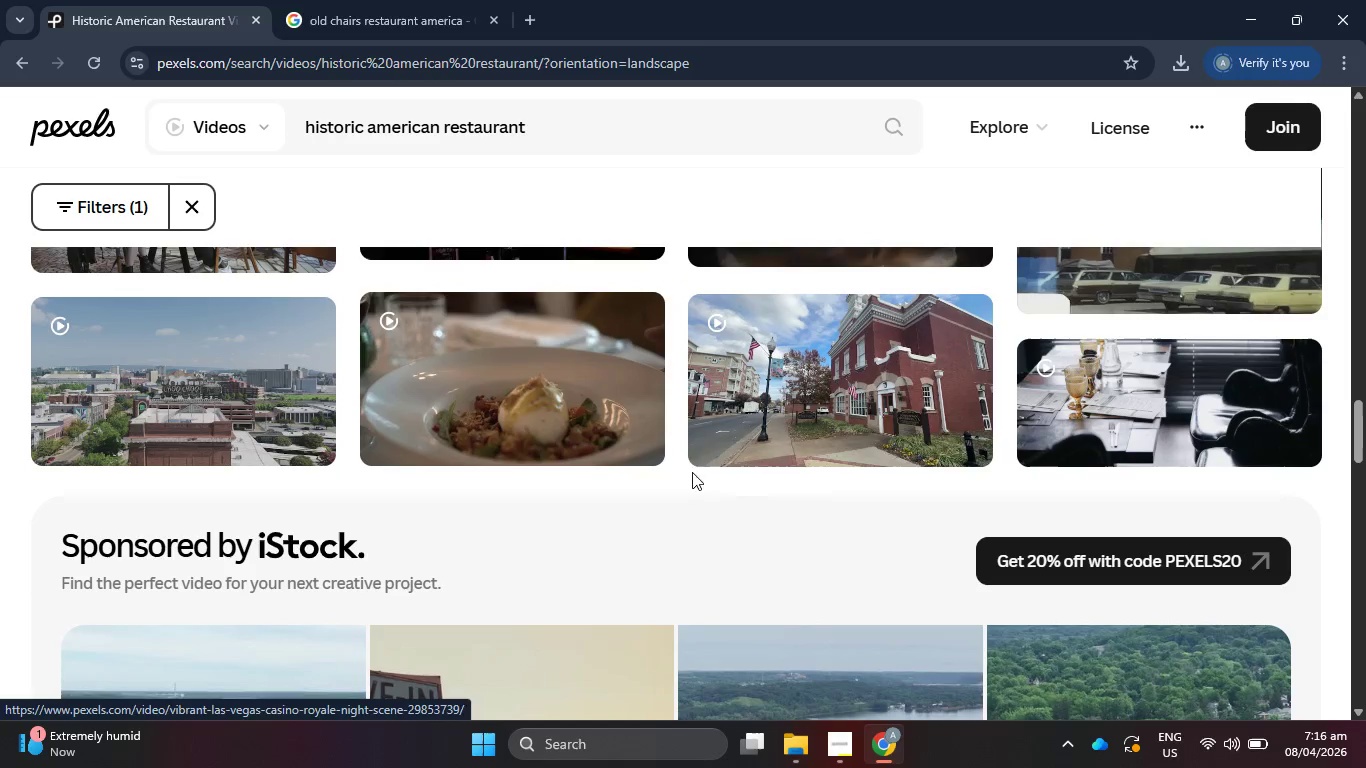 
double_click([547, 57])
 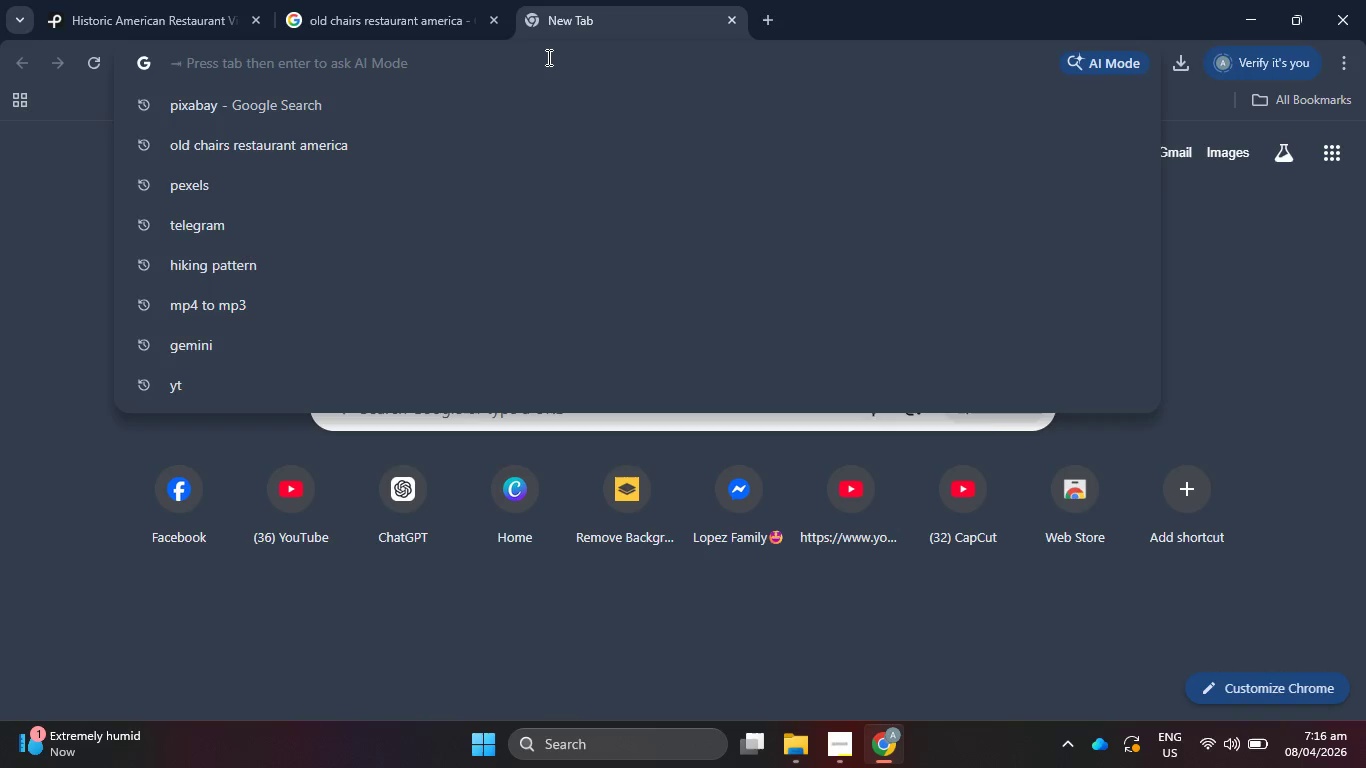 
type(old)
 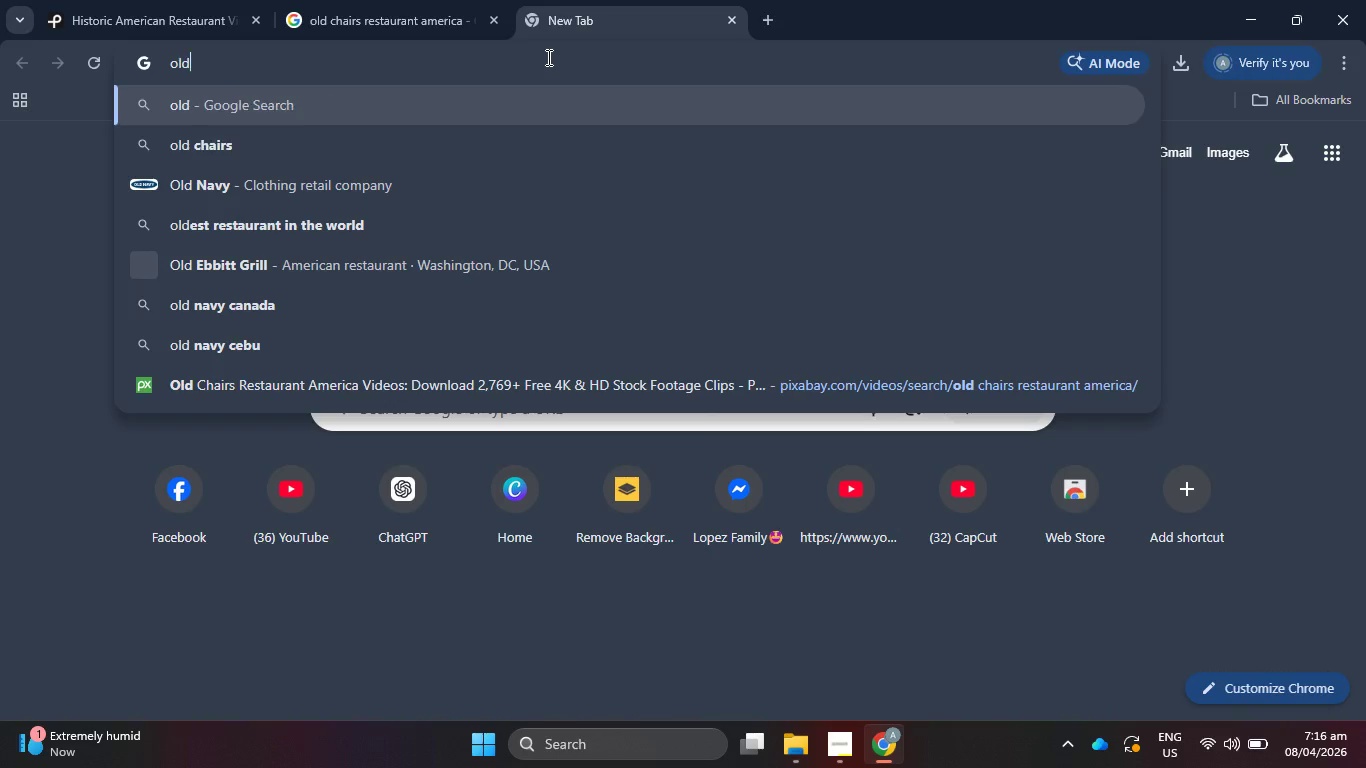 
hold_key(key=Backspace, duration=0.38)
 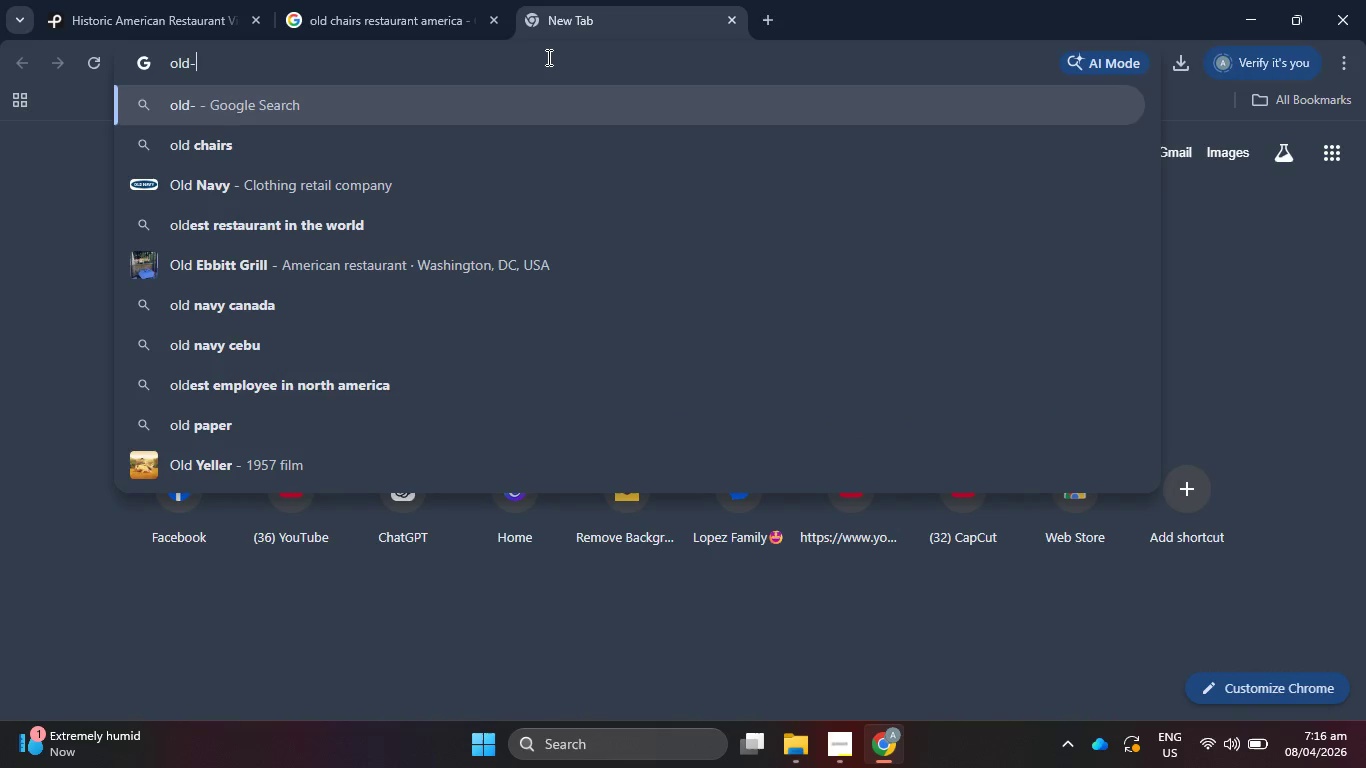 
hold_key(key=NumpadSubtract, duration=0.47)
 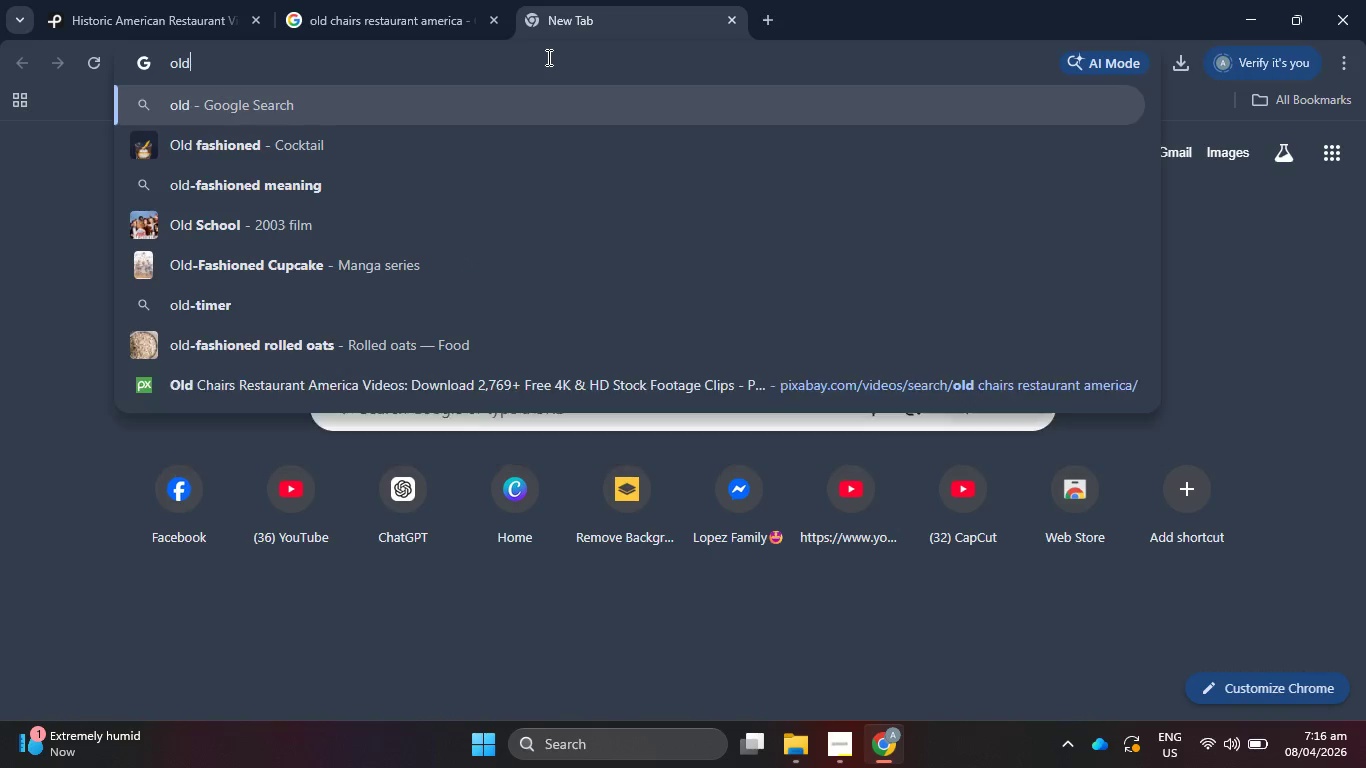 
hold_key(key=Backspace, duration=0.89)
 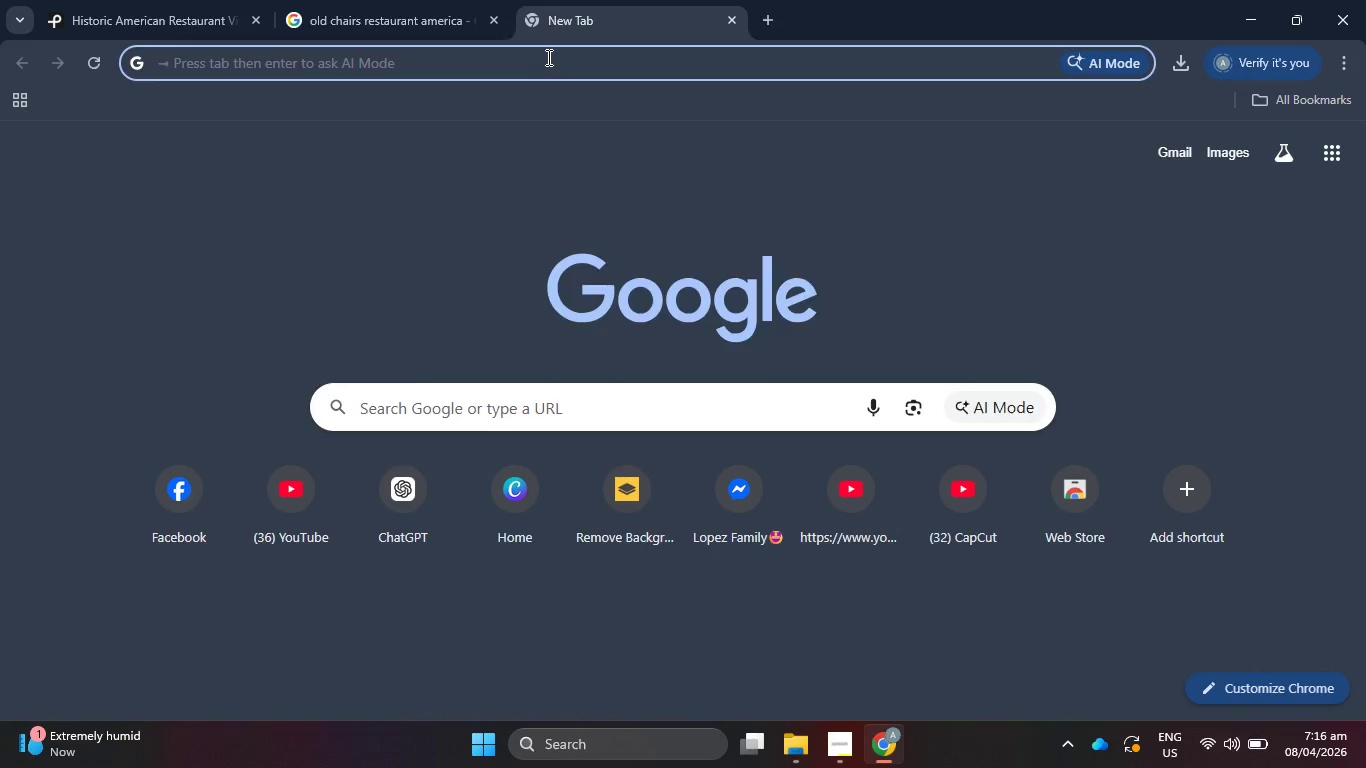 
type(hstorc american fine re)
key(Backspace)
key(Backspace)
type(diner restaurant)
 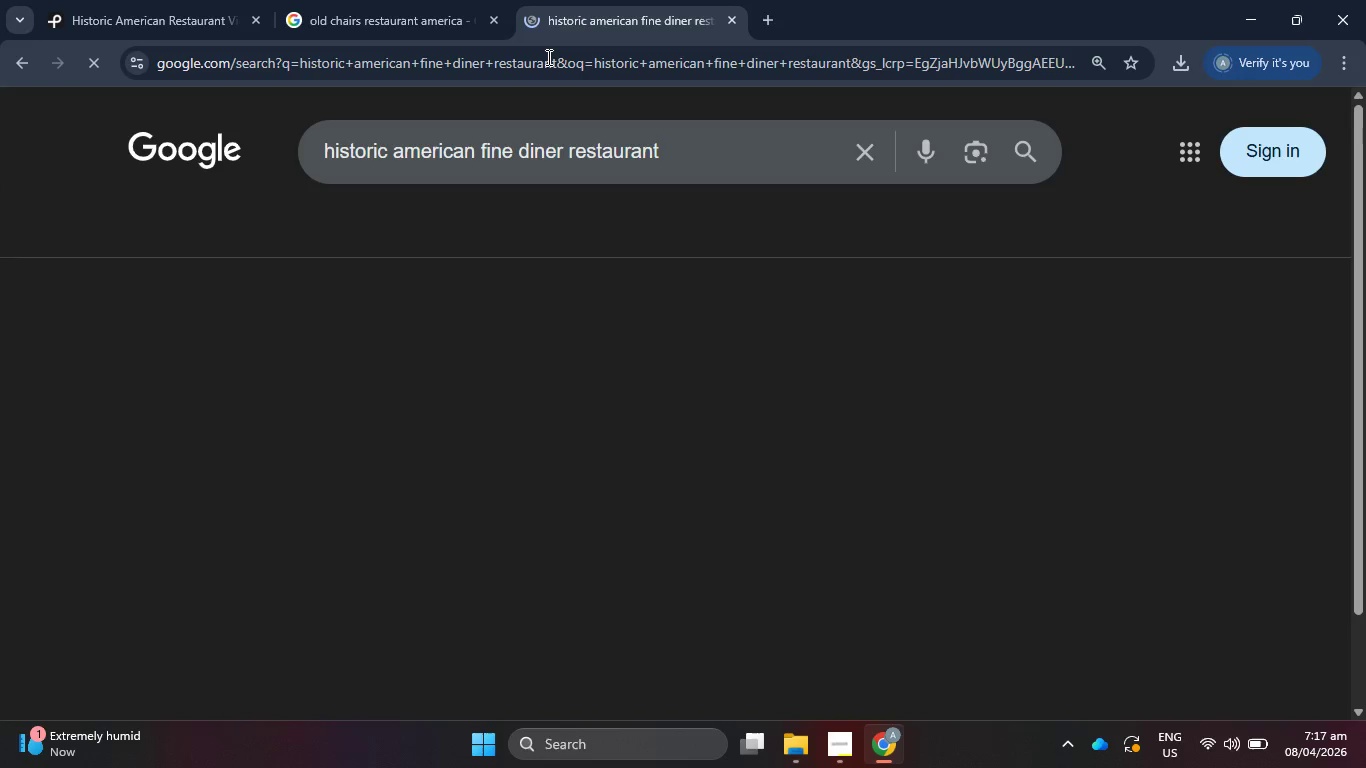 
key(Enter)
 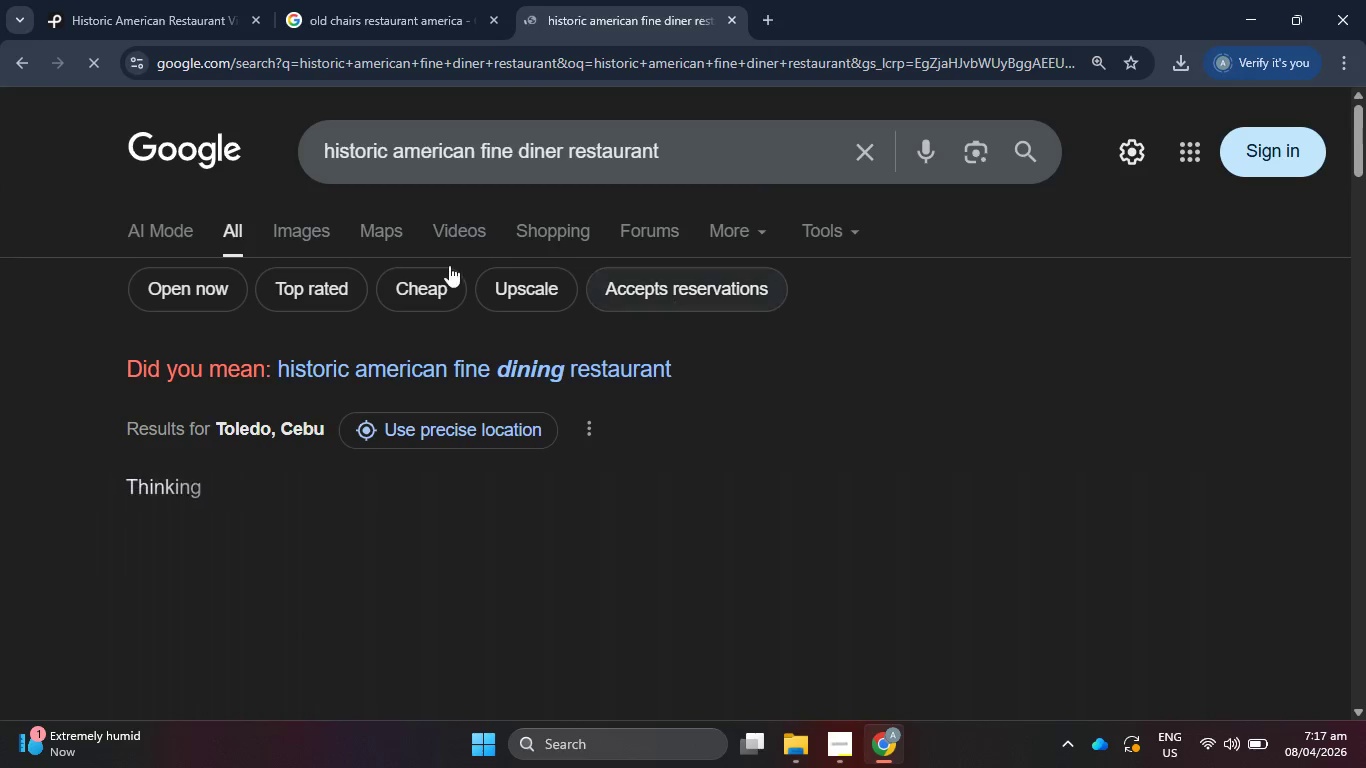 
left_click([314, 228])
 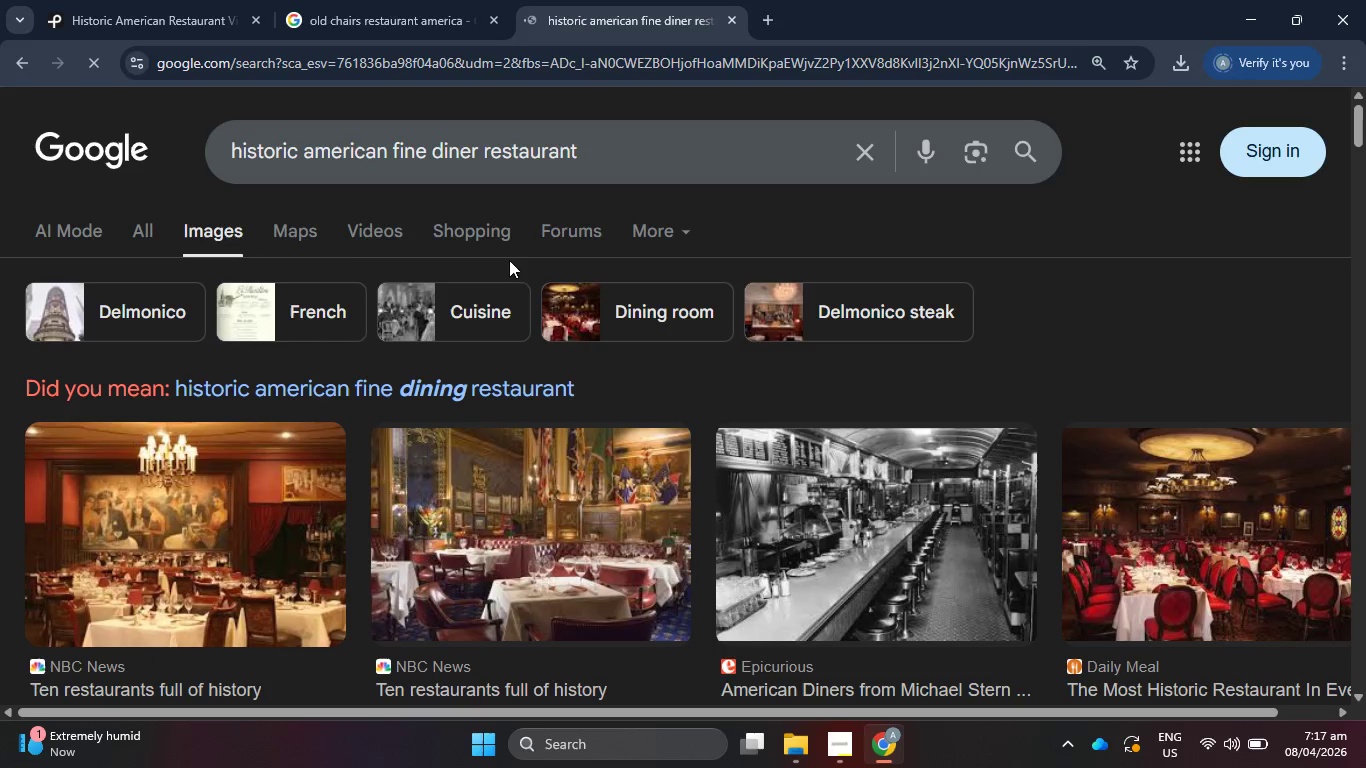 
left_click([381, 221])
 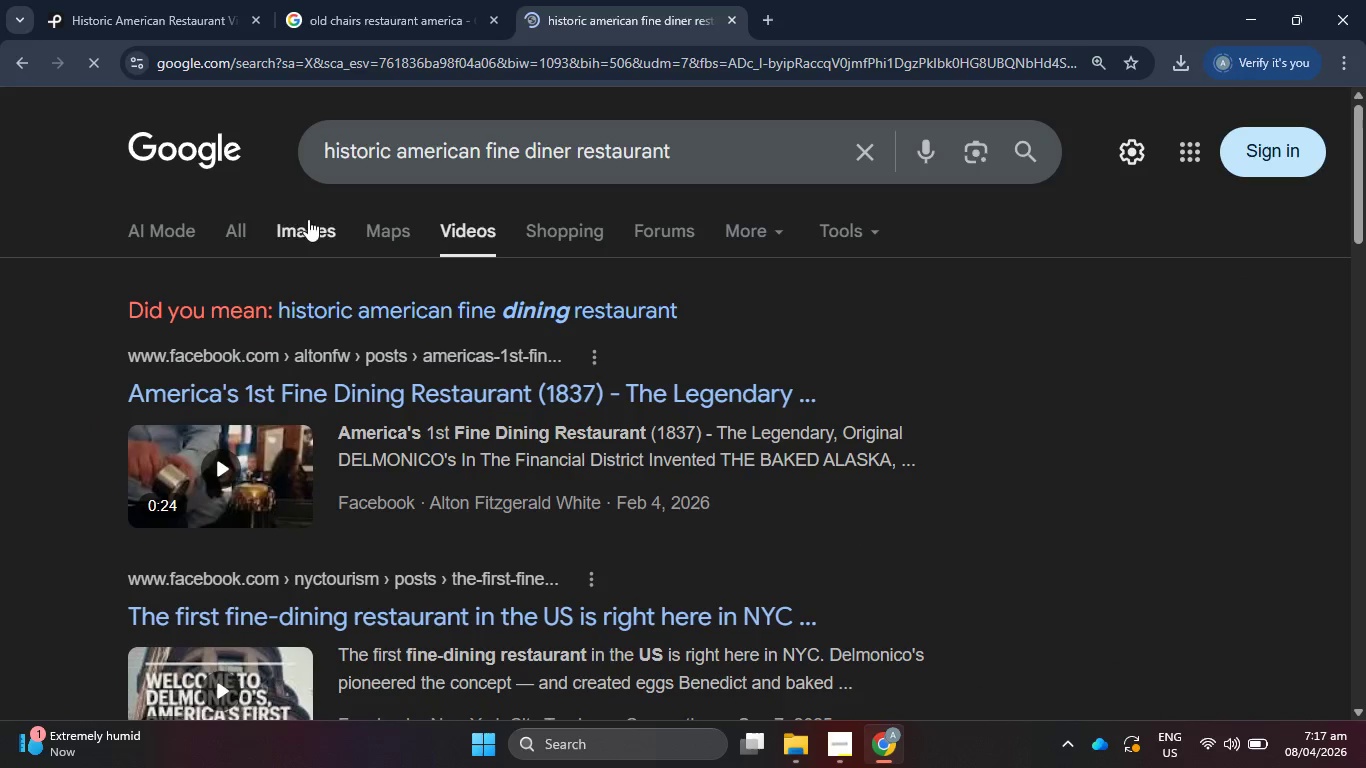 
left_click([287, 225])
 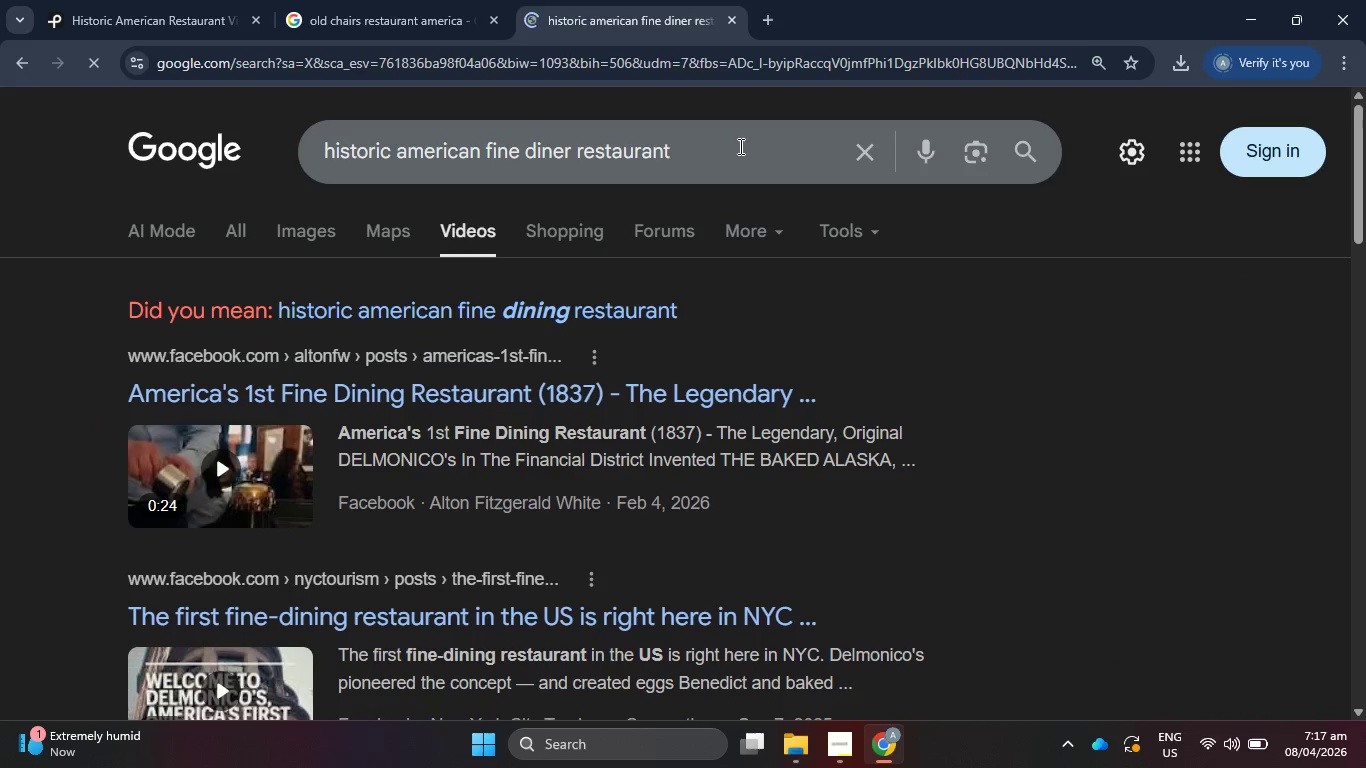 
left_click_drag(start_coordinate=[739, 151], to_coordinate=[74, 103])
 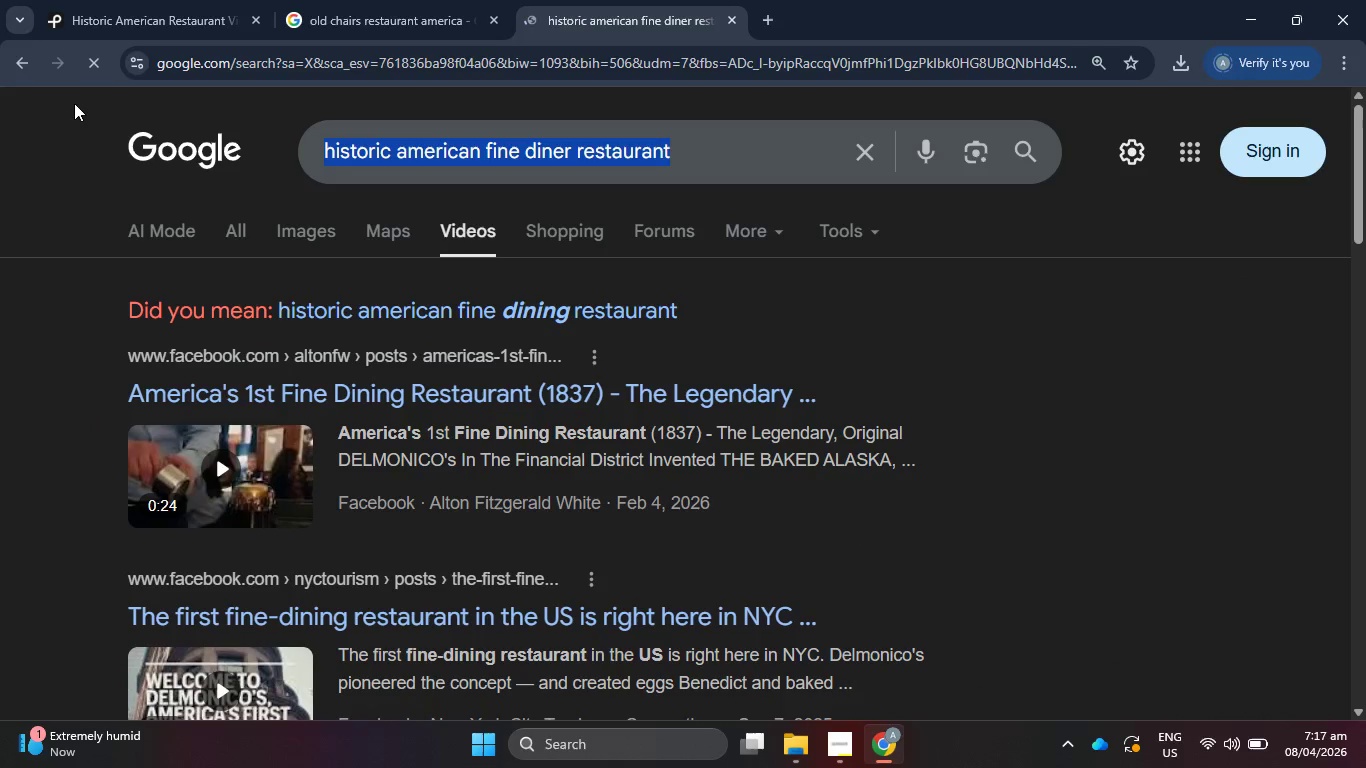 
hold_key(key=ControlLeft, duration=0.94)
 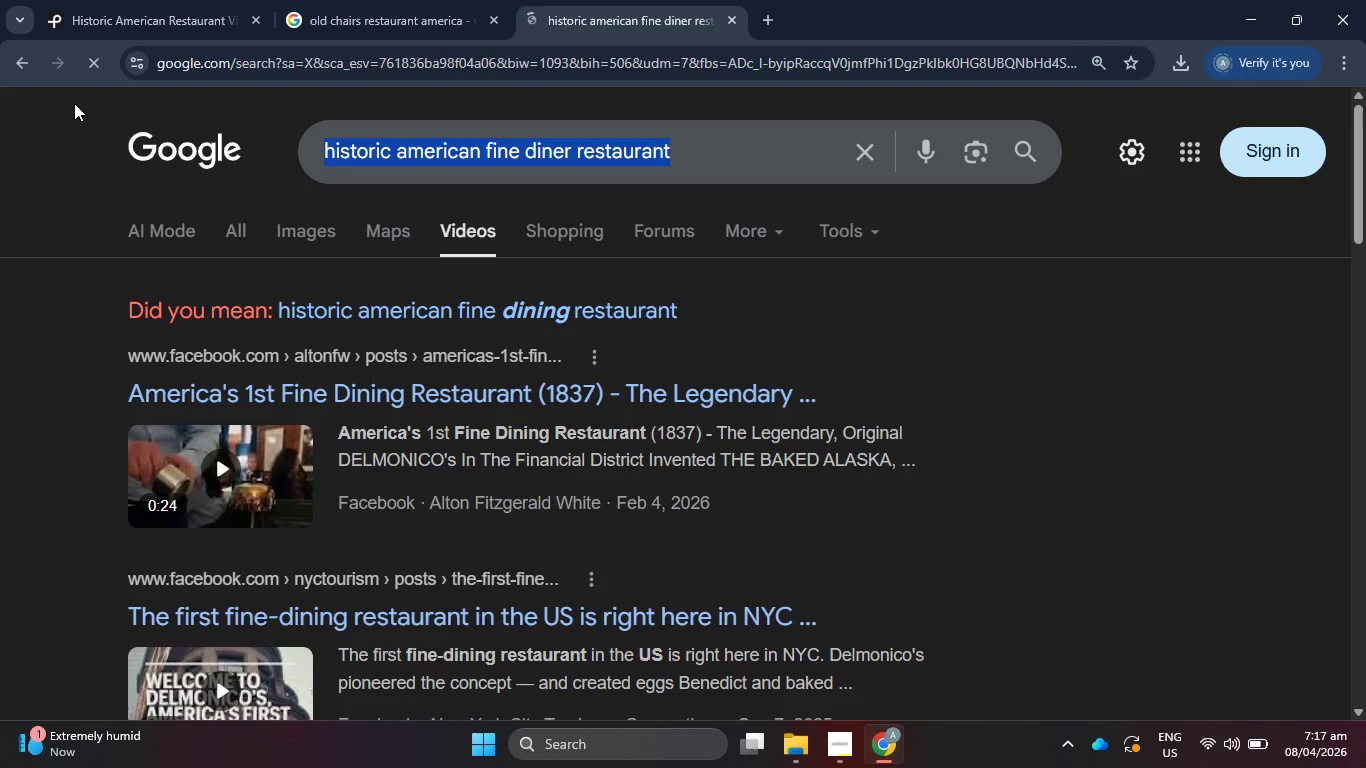 
key(Control+ControlLeft)
 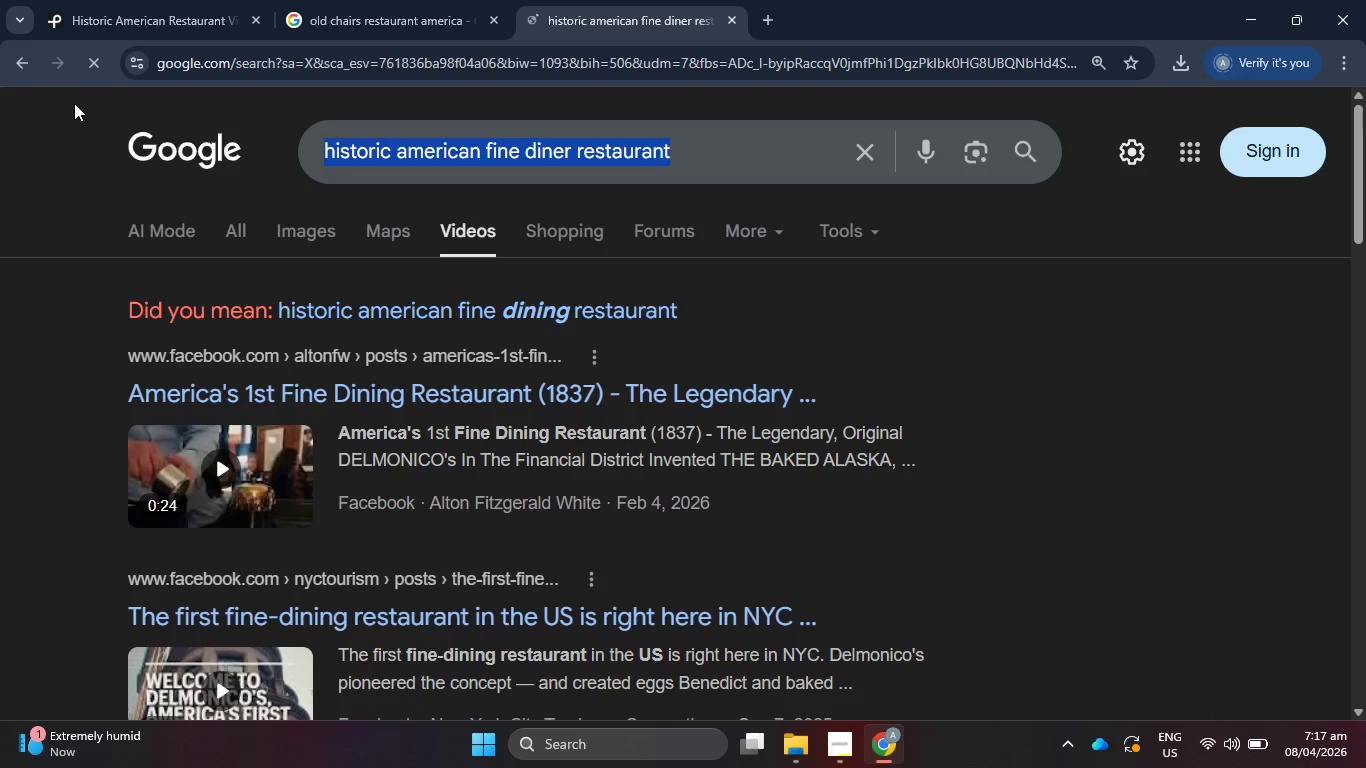 
key(Control+C)
 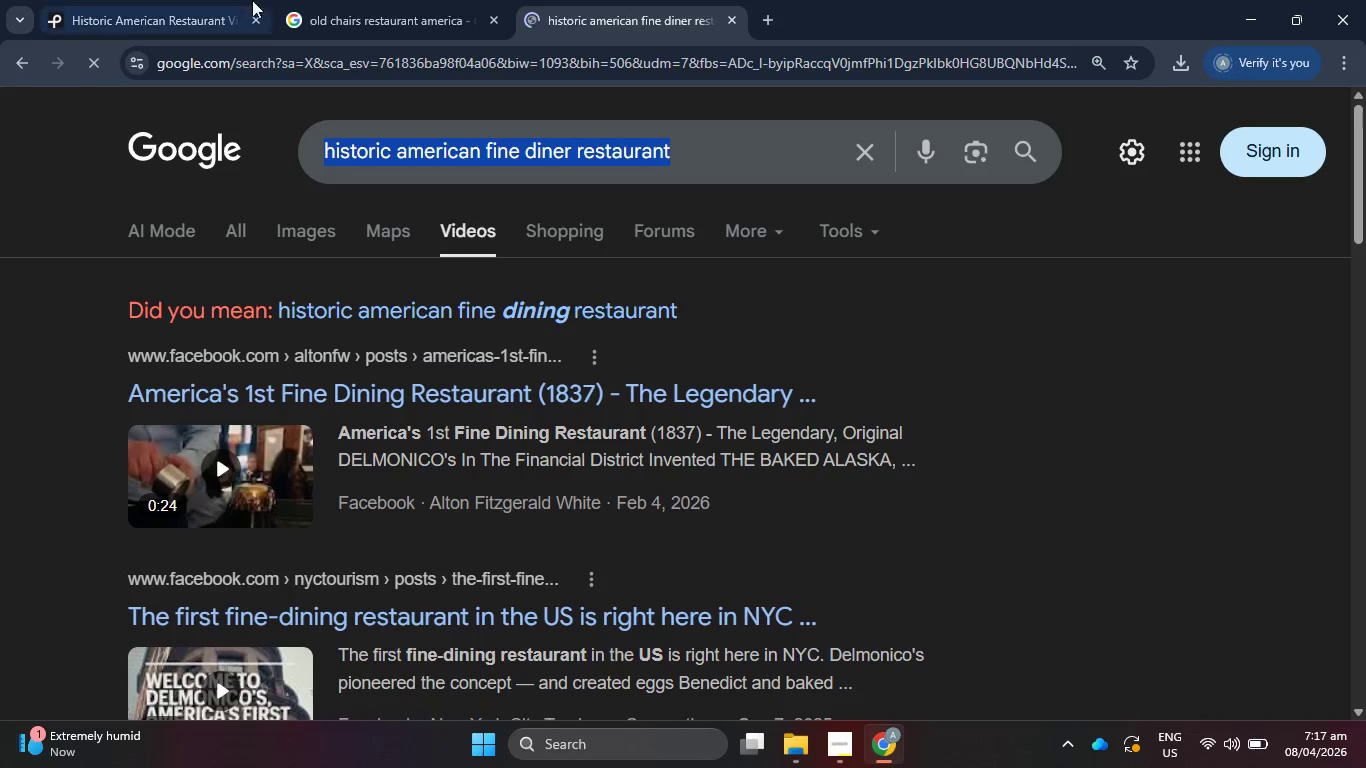 
left_click([366, 0])
 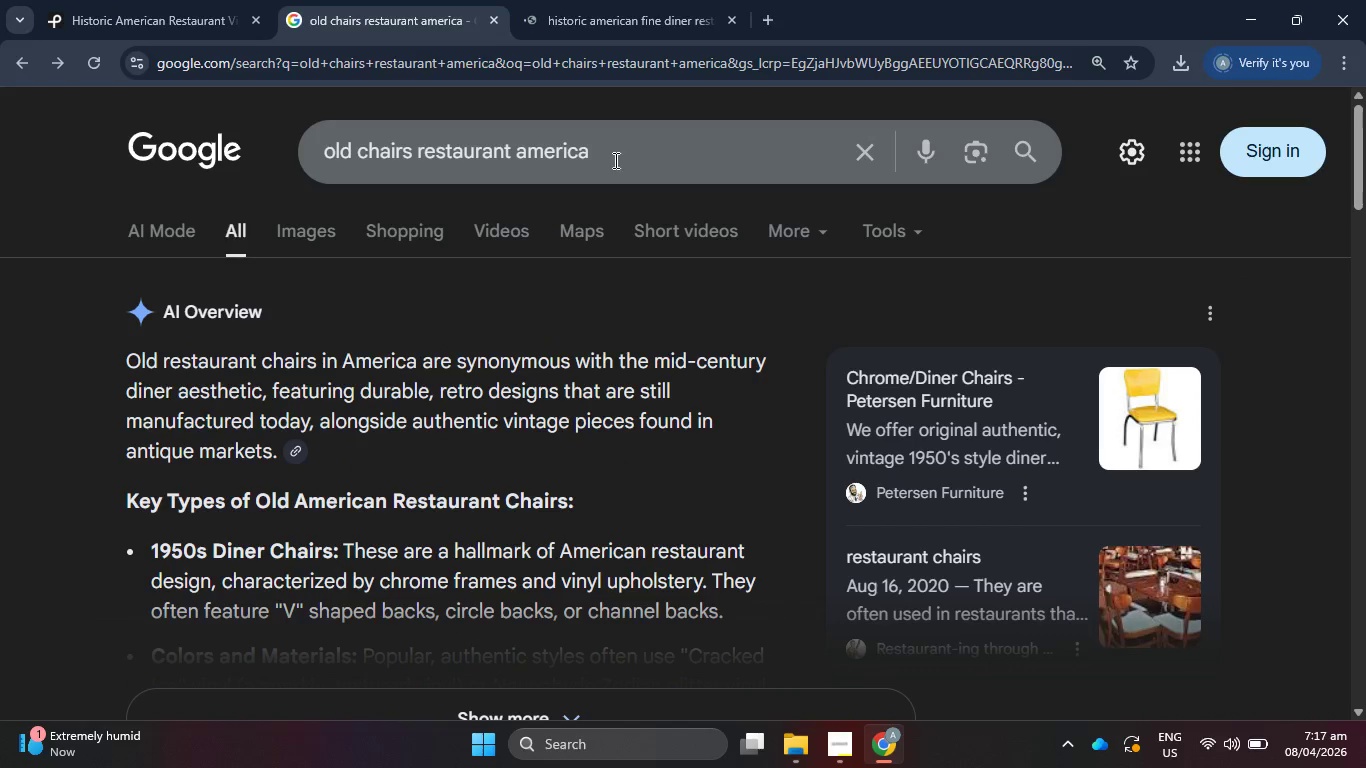 
left_click_drag(start_coordinate=[631, 149], to_coordinate=[235, 142])
 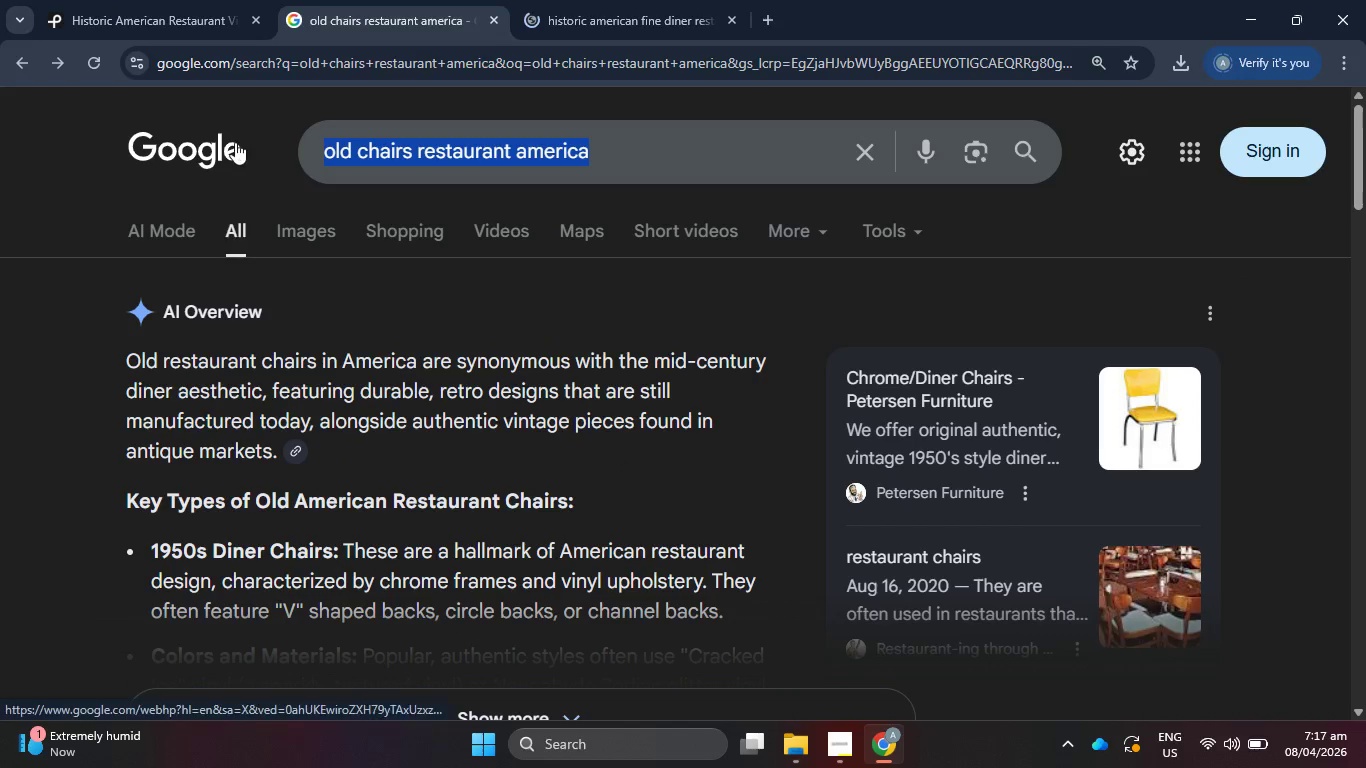 
key(Control+V)
 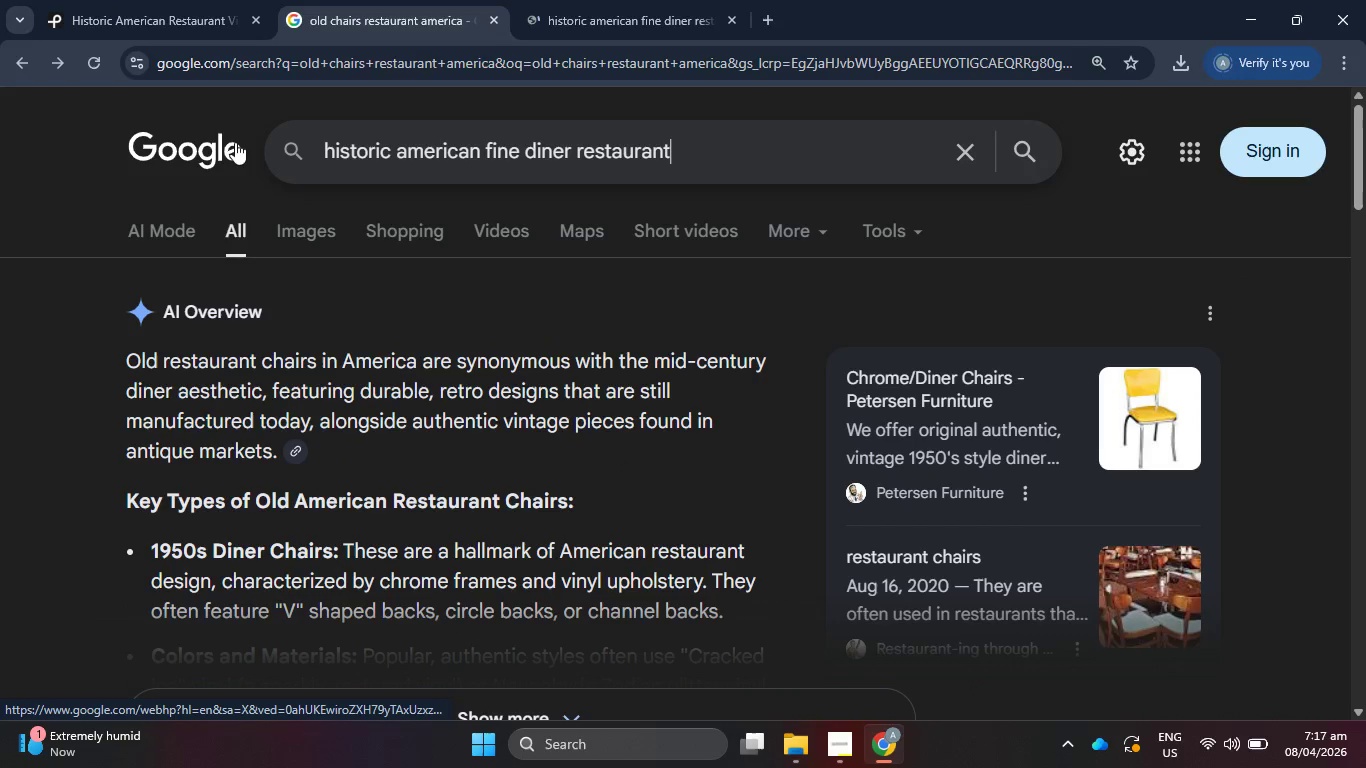 
key(Enter)
 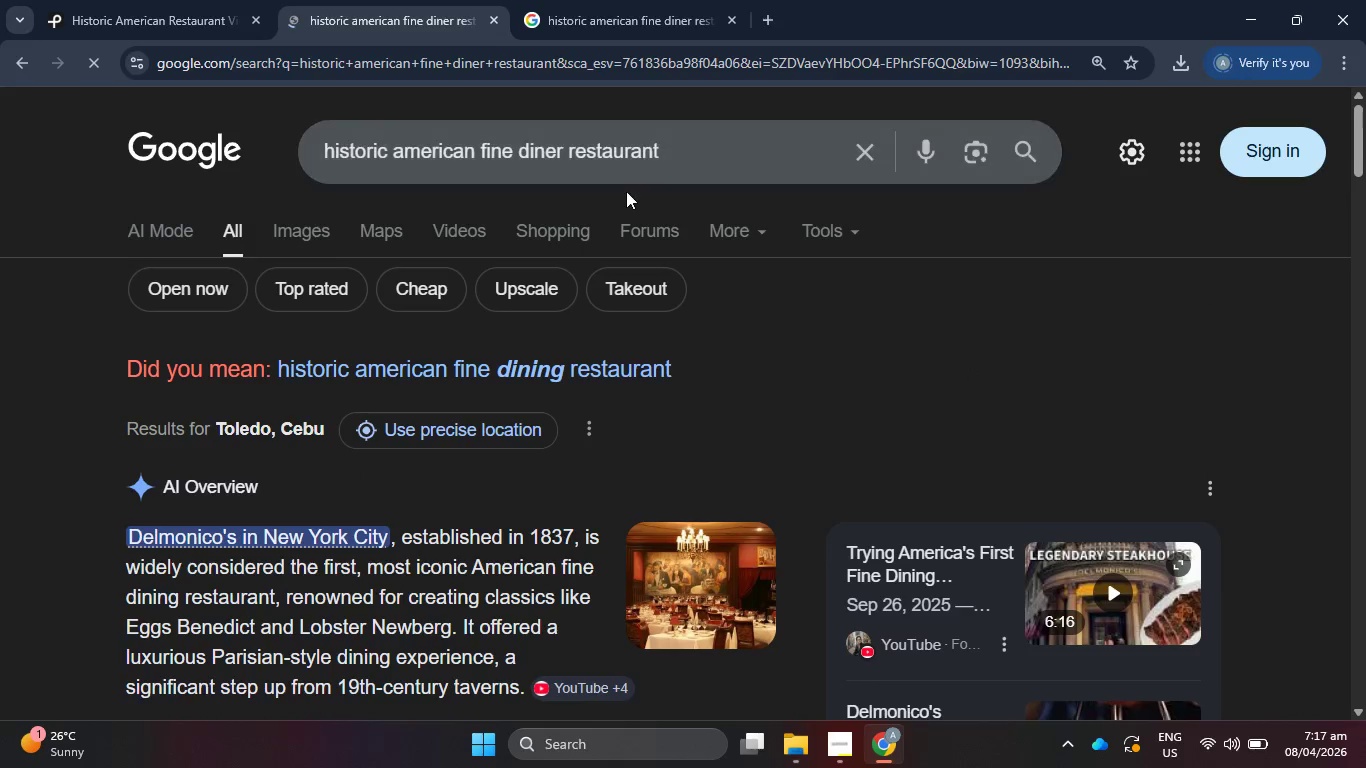 
left_click([34, 65])
 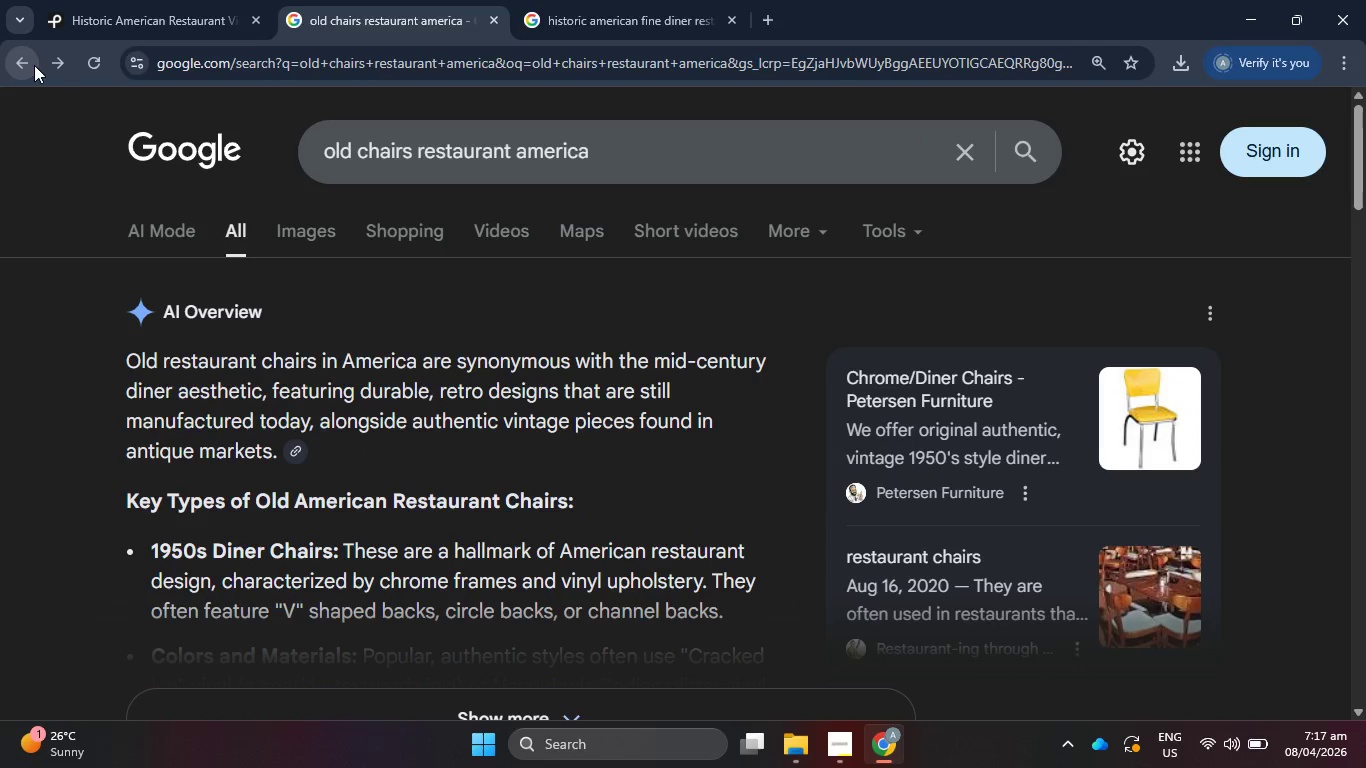 
left_click([34, 65])
 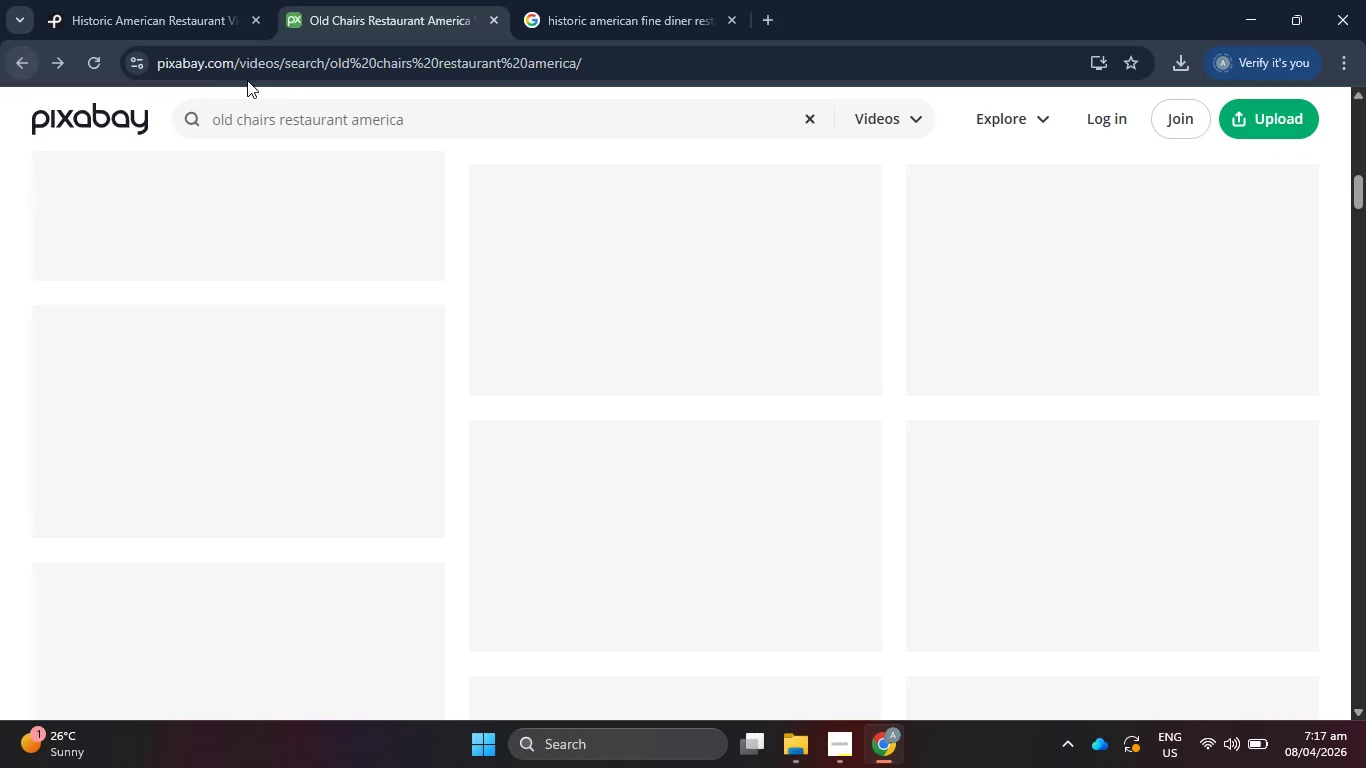 
left_click_drag(start_coordinate=[487, 115], to_coordinate=[191, 129])
 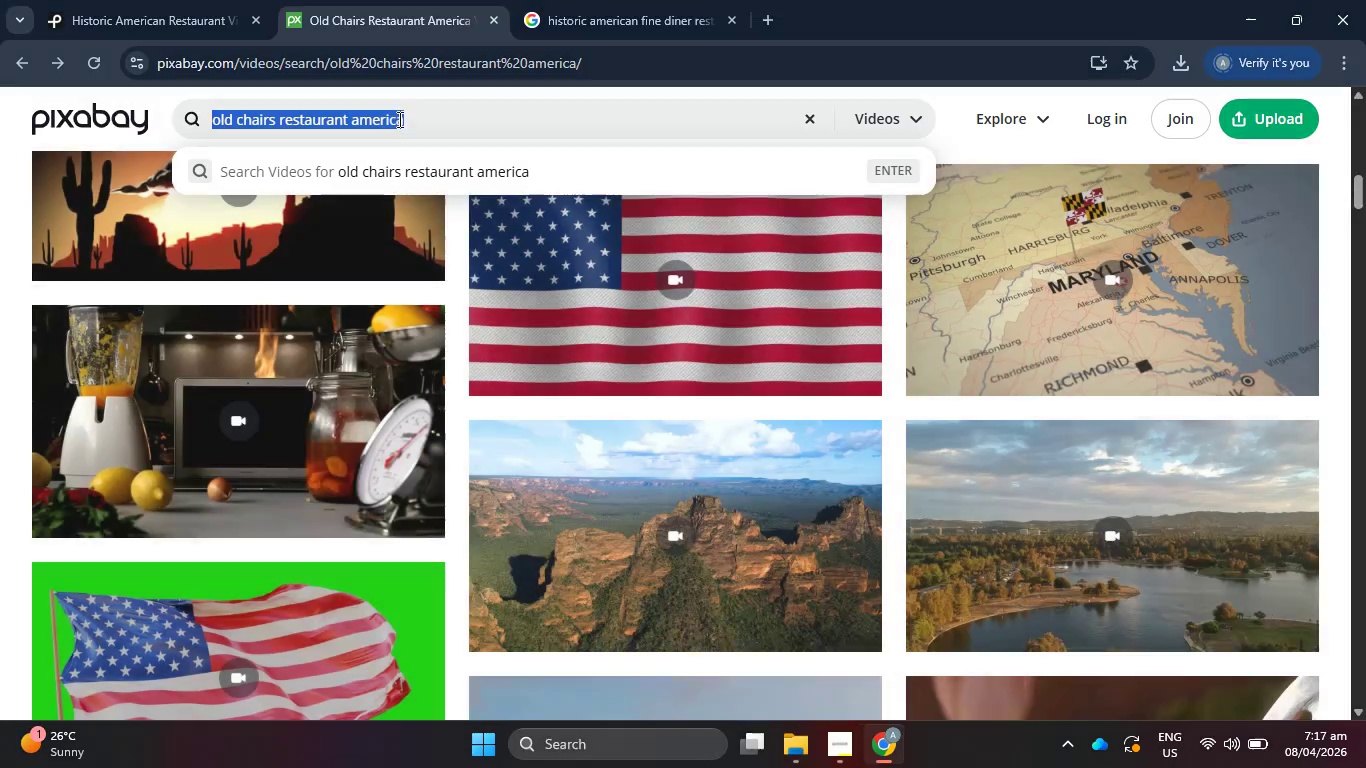 
key(Control+V)
 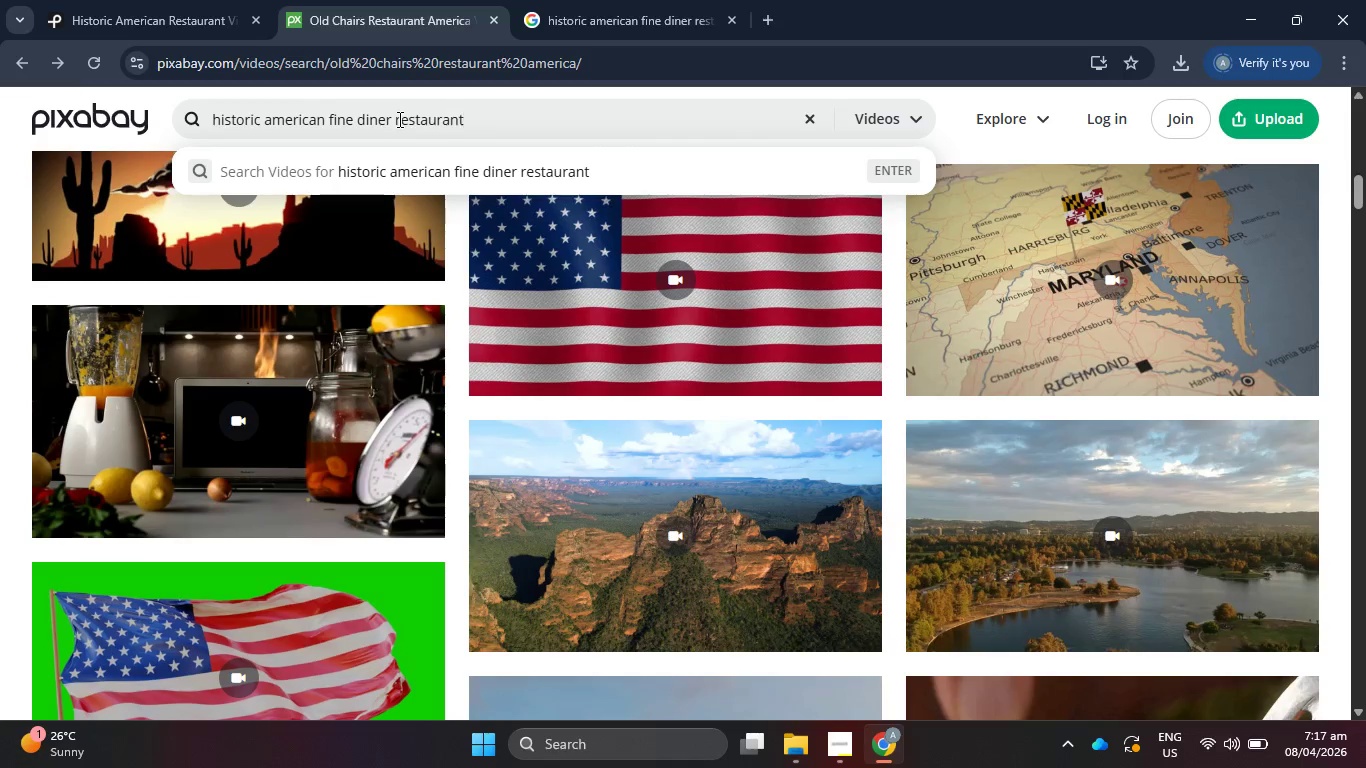 
key(Enter)
 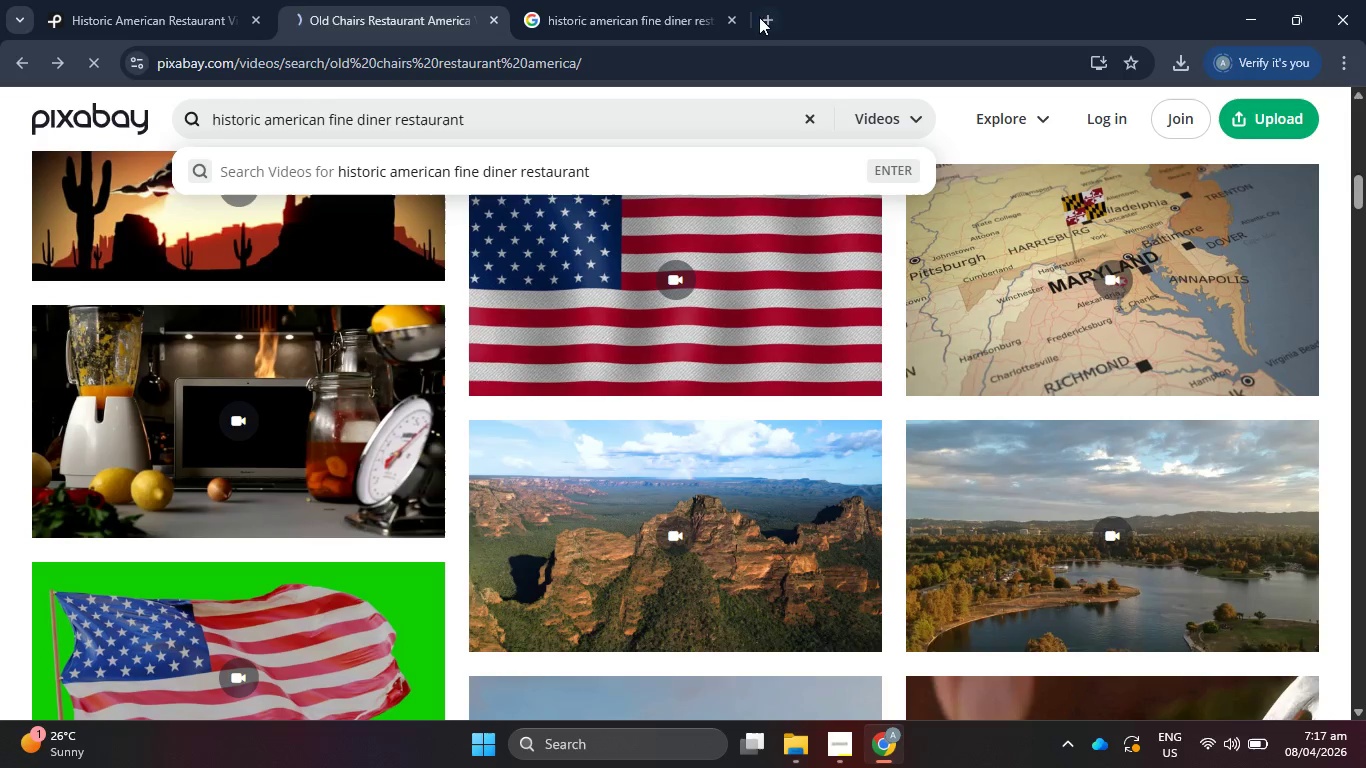 
left_click([737, 19])
 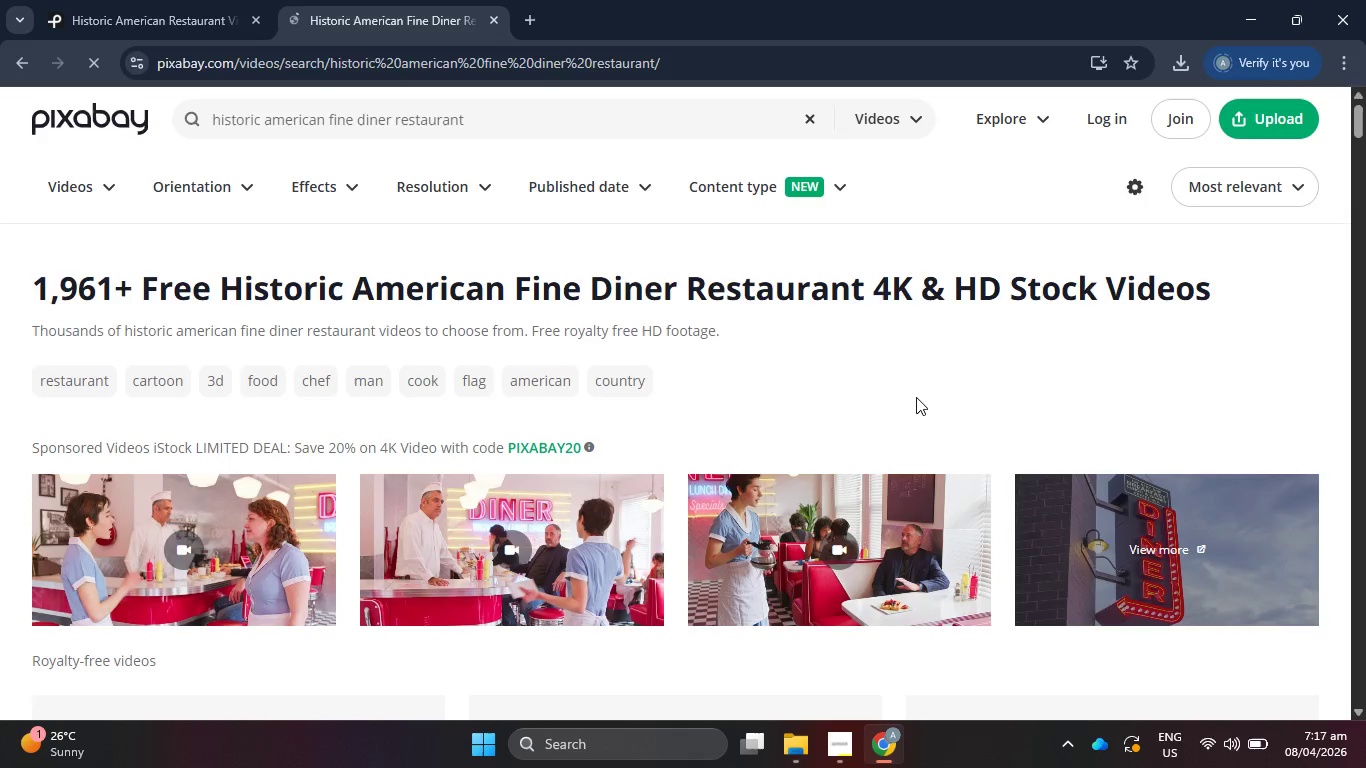 
scroll: coordinate [921, 368], scroll_direction: down, amount: 5.0
 